 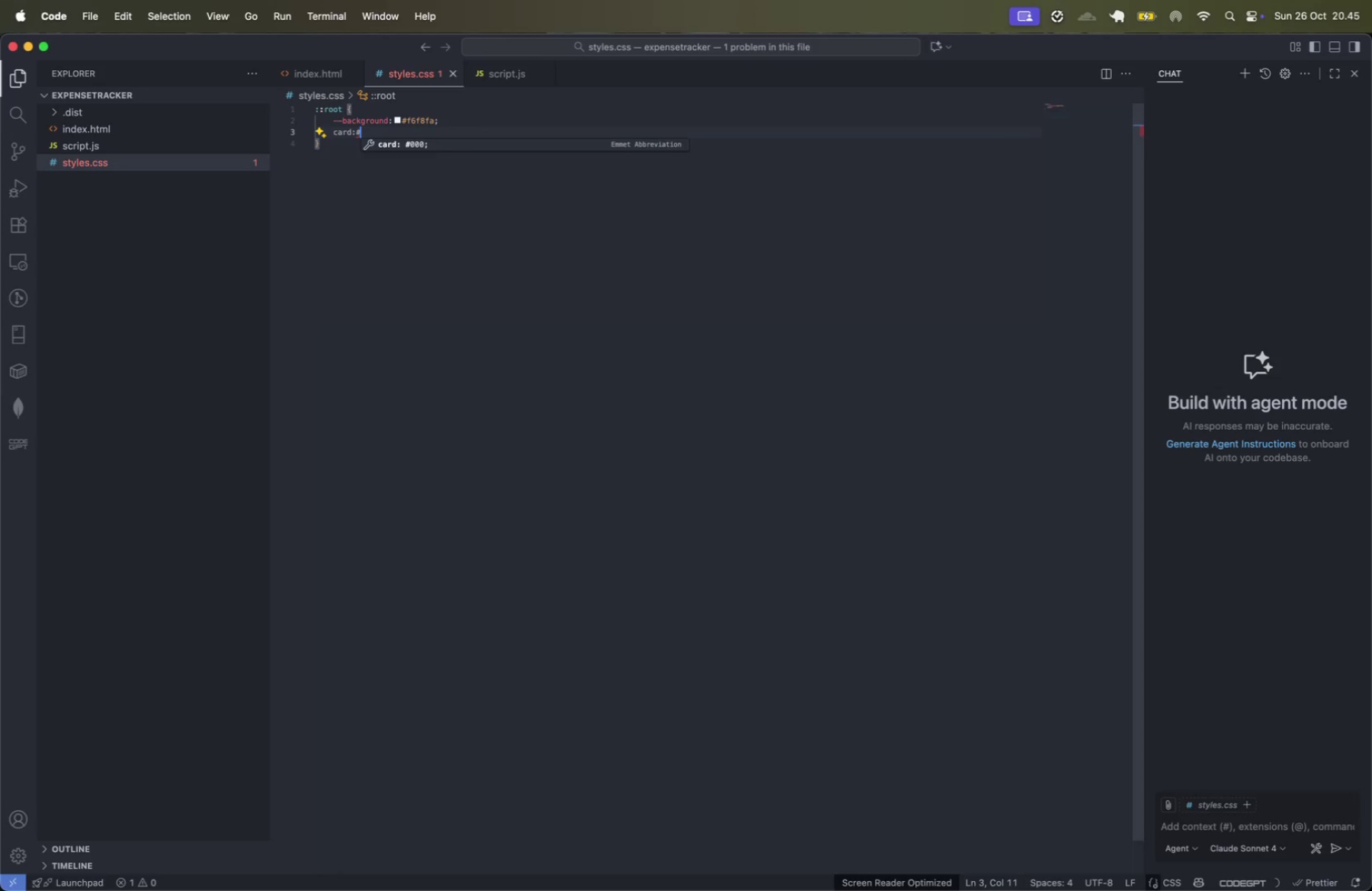 
key(Meta+ArrowLeft)
 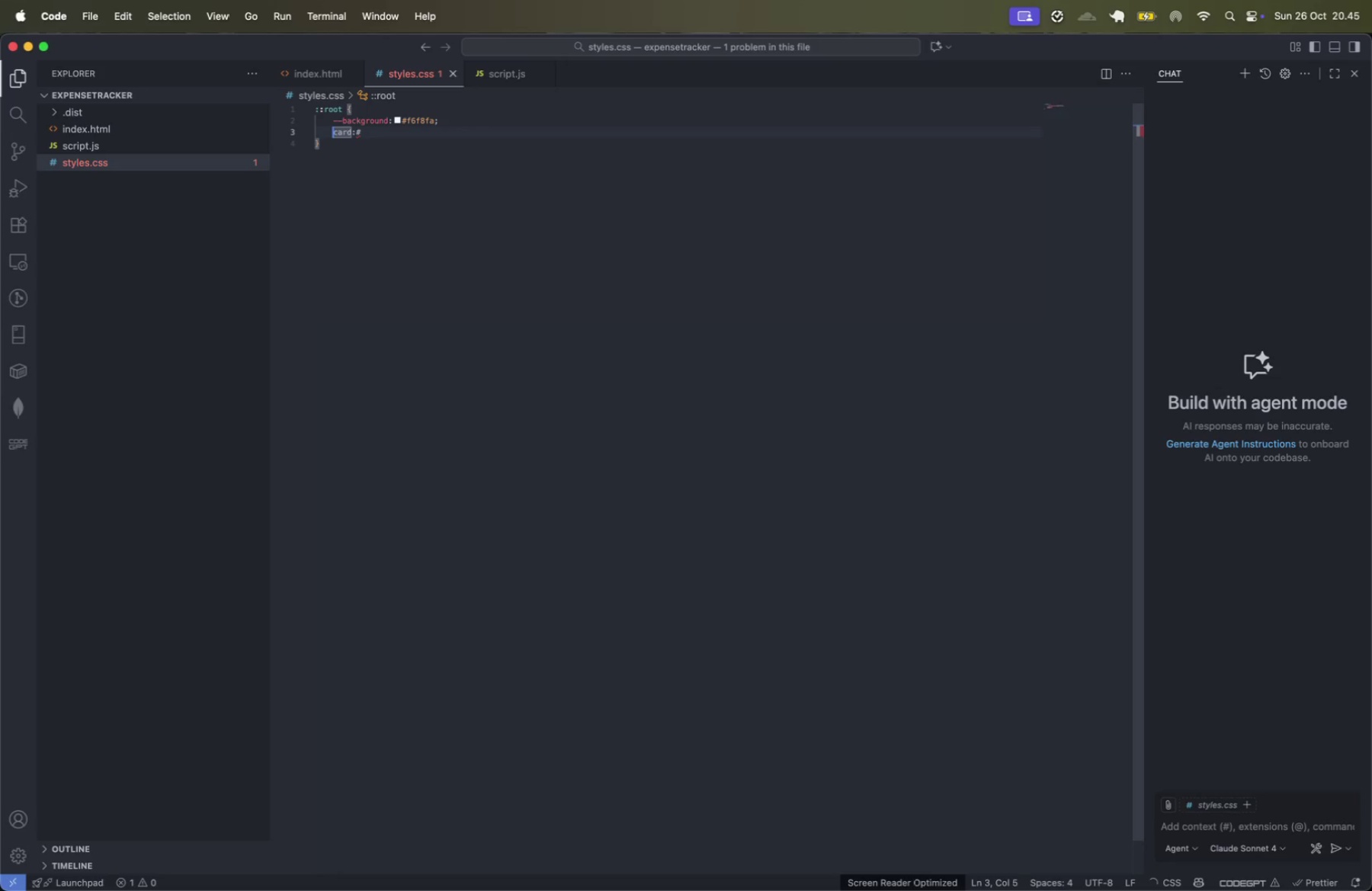 
key(Minus)
 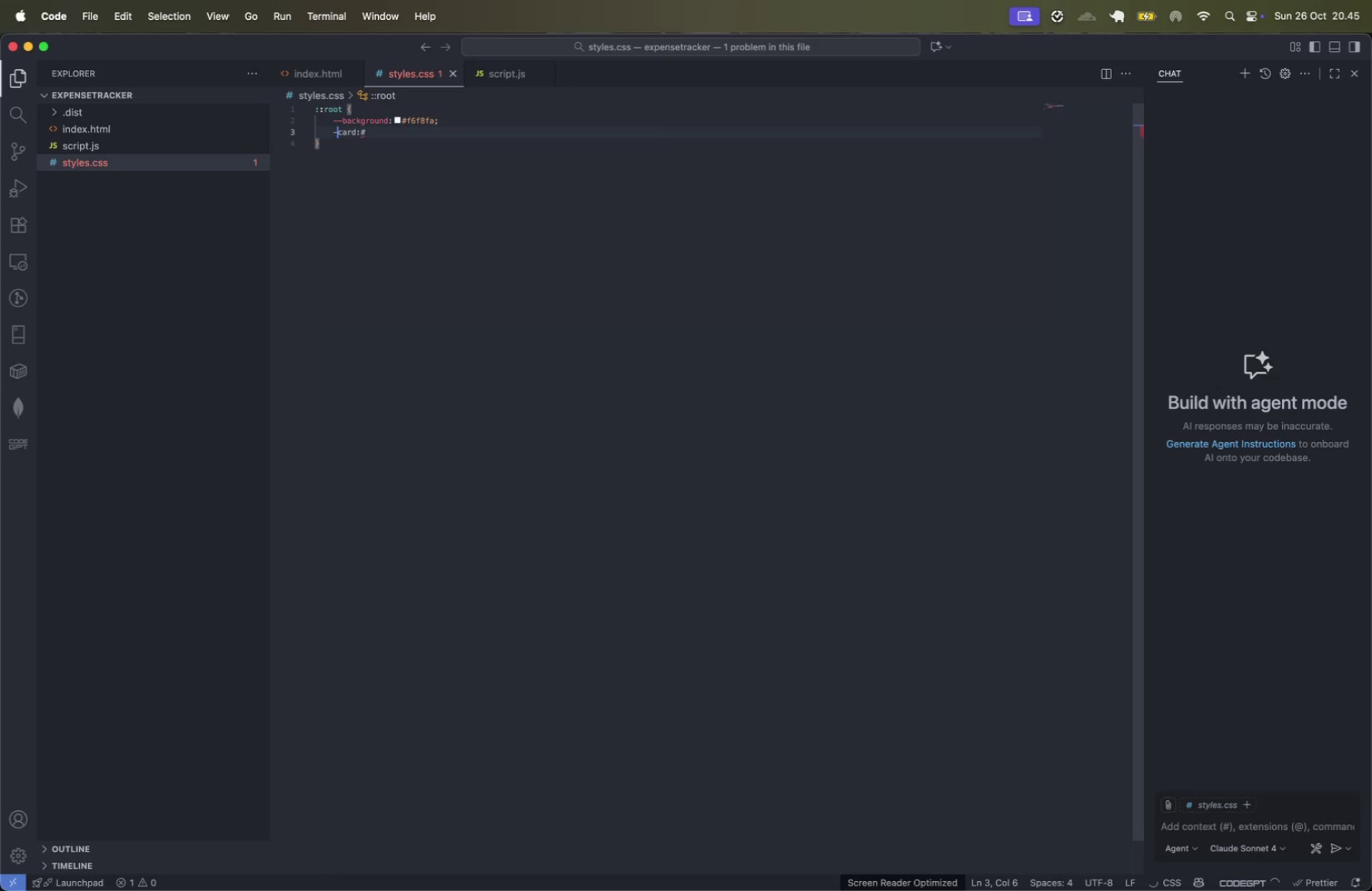 
key(Minus)
 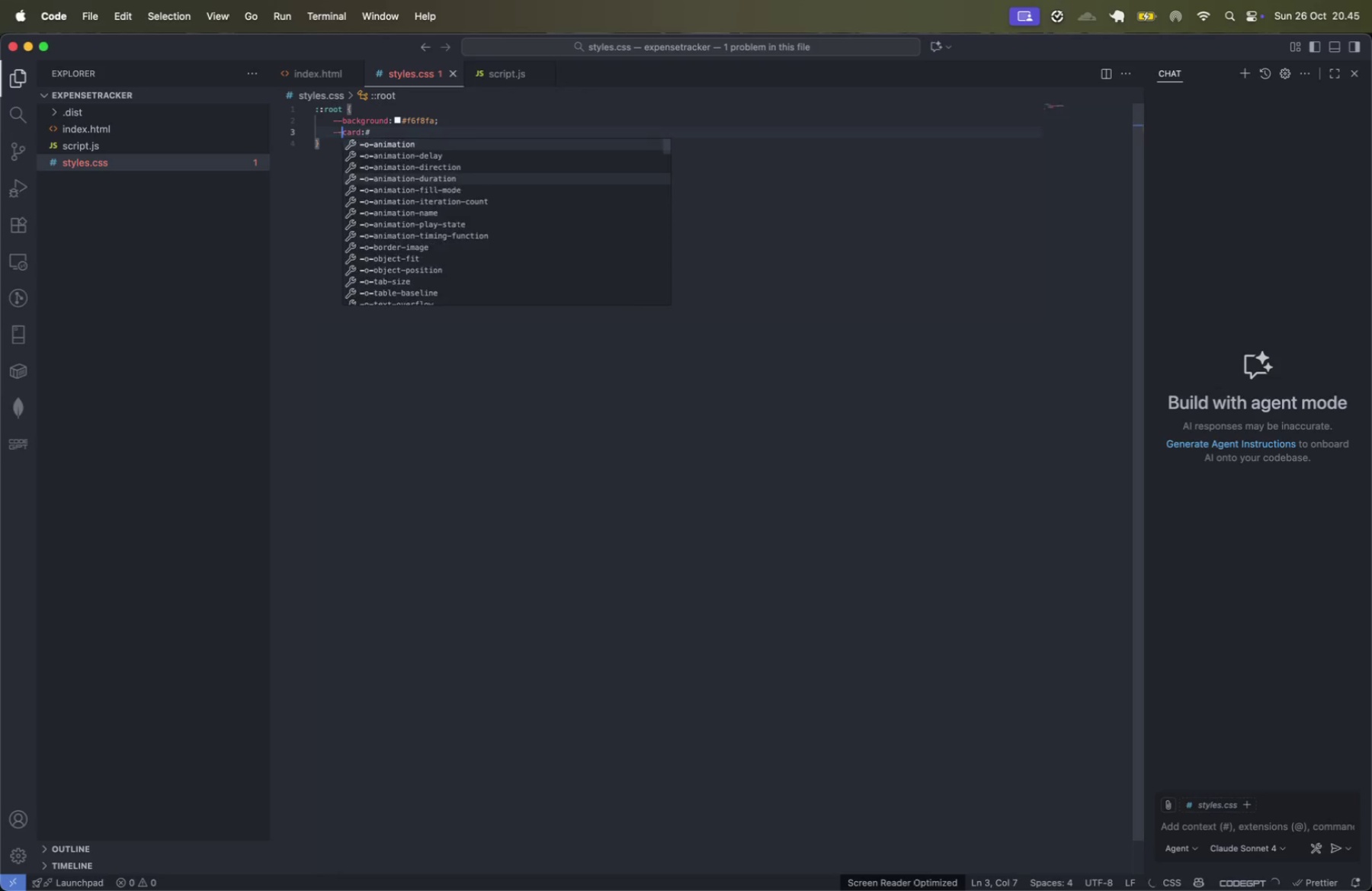 
key(Meta+CommandLeft)
 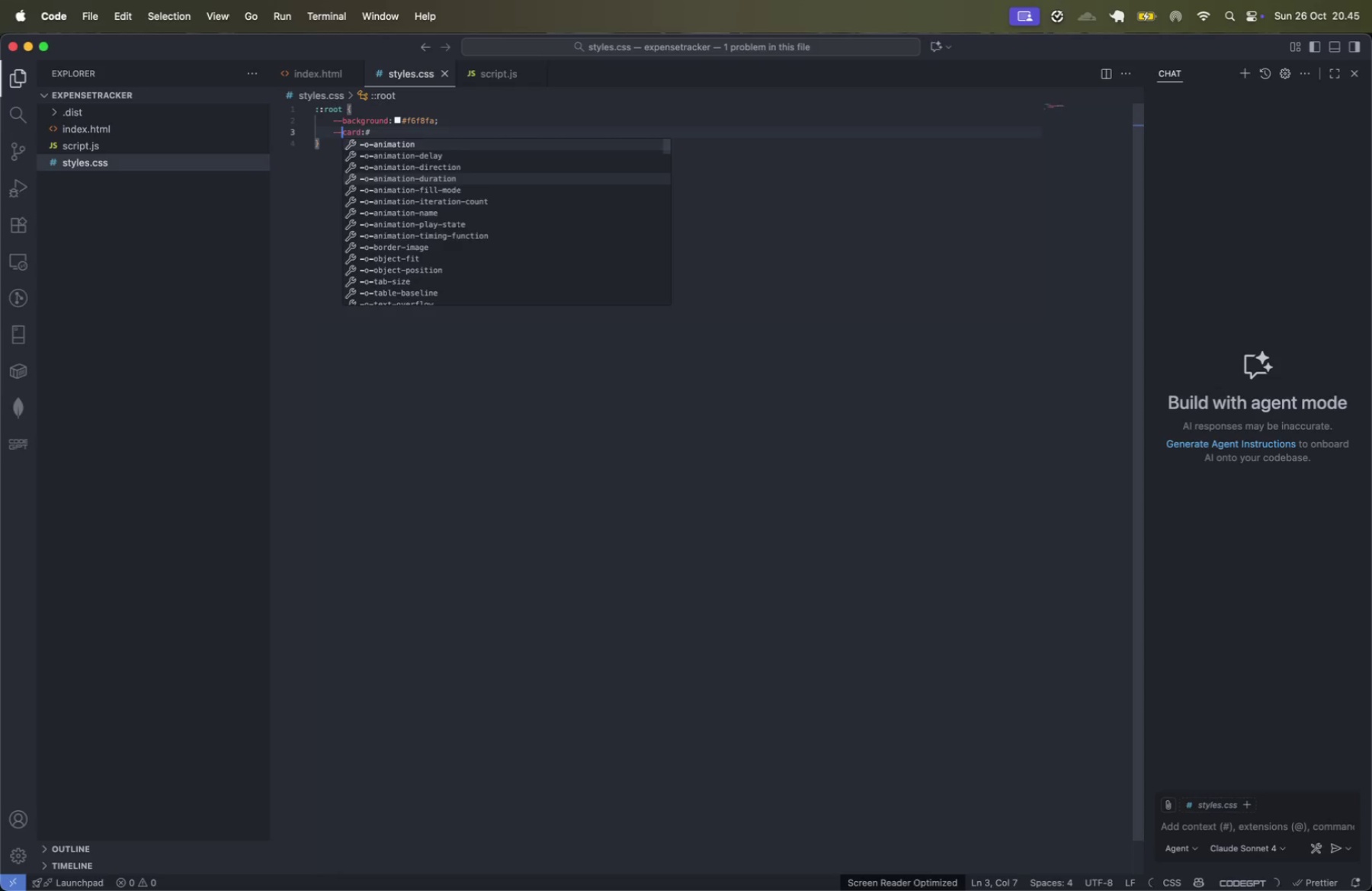 
key(Meta+ArrowRight)
 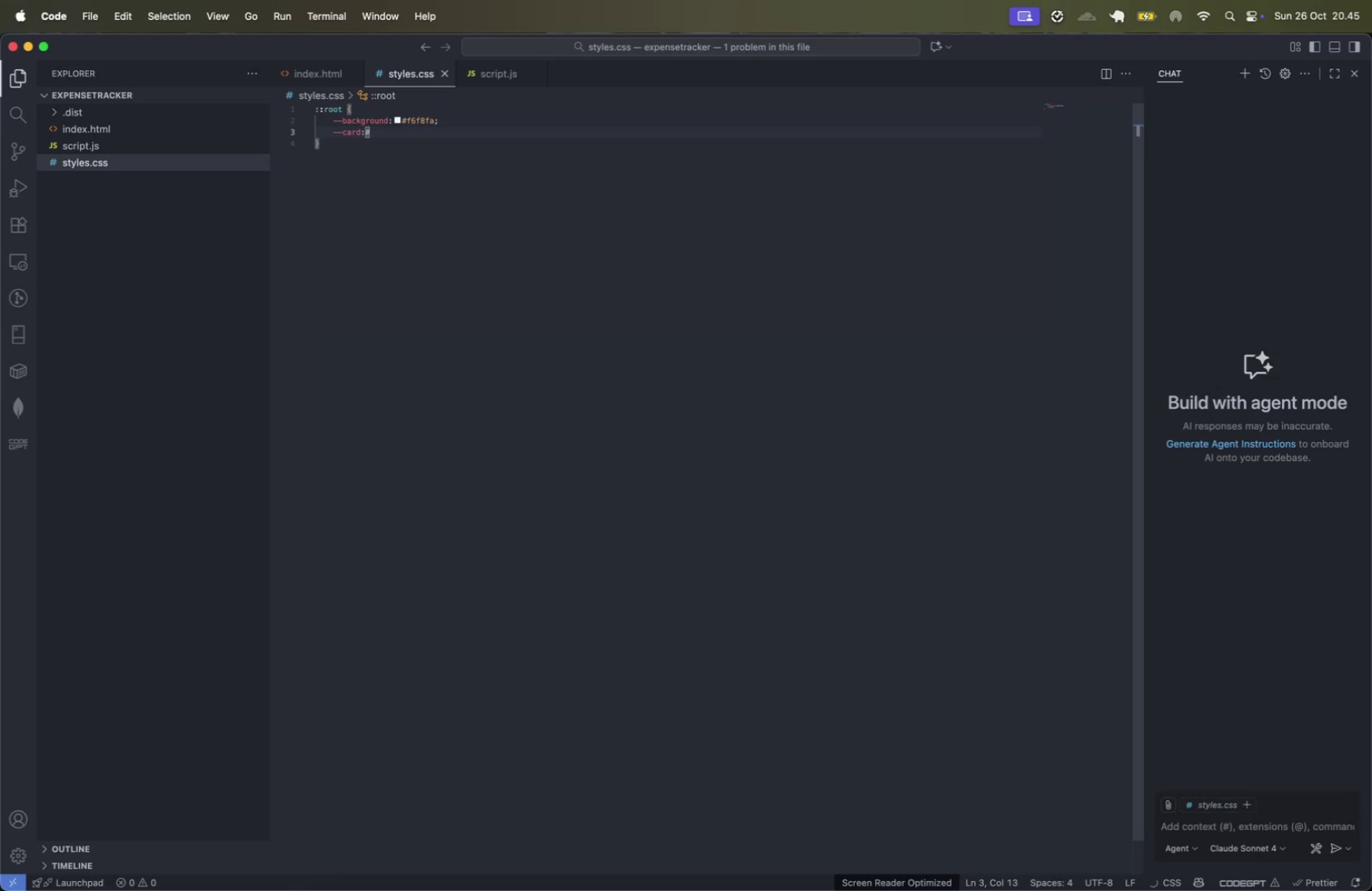 
type(ffffff;)
 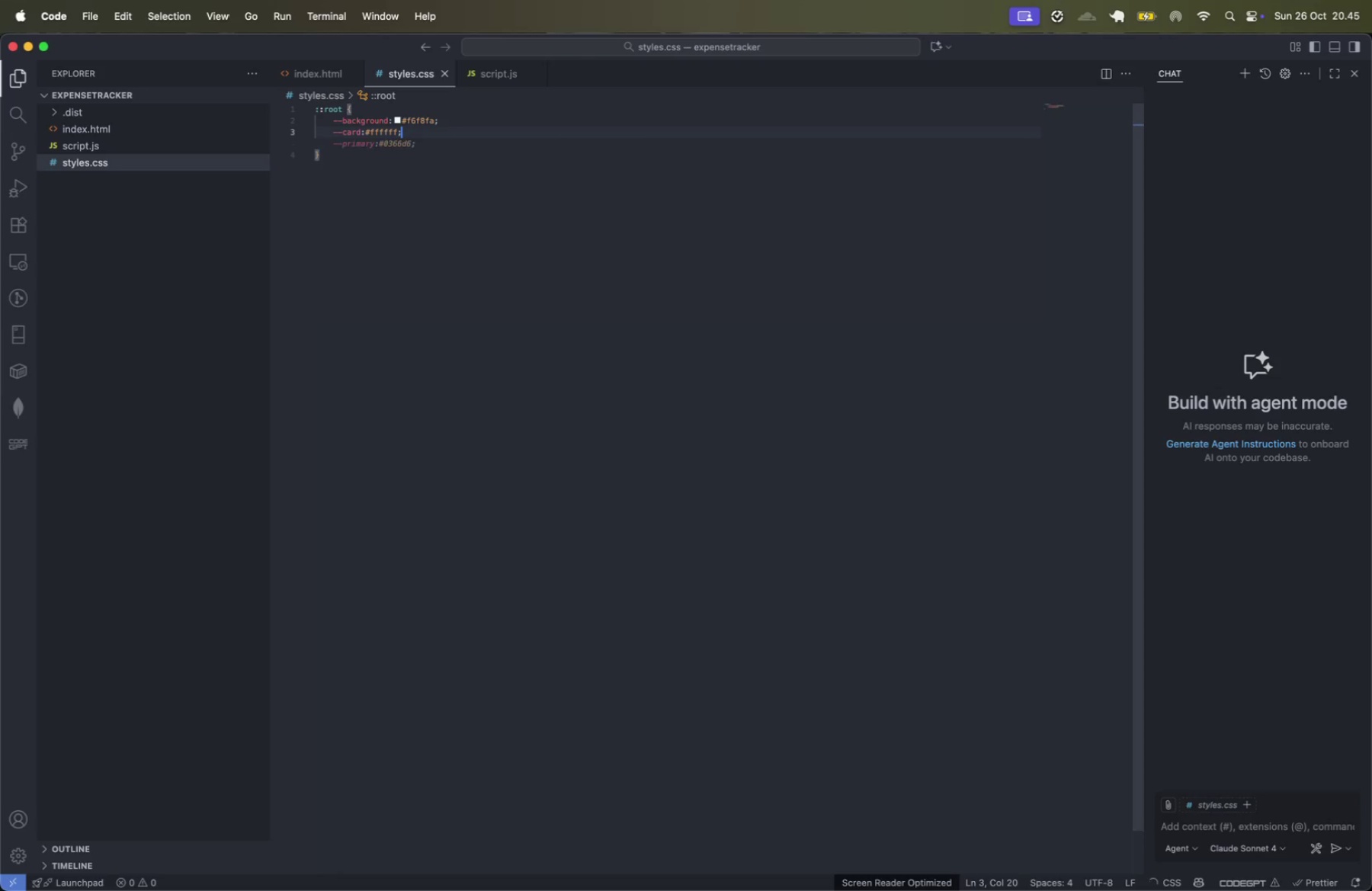 
key(Enter)
 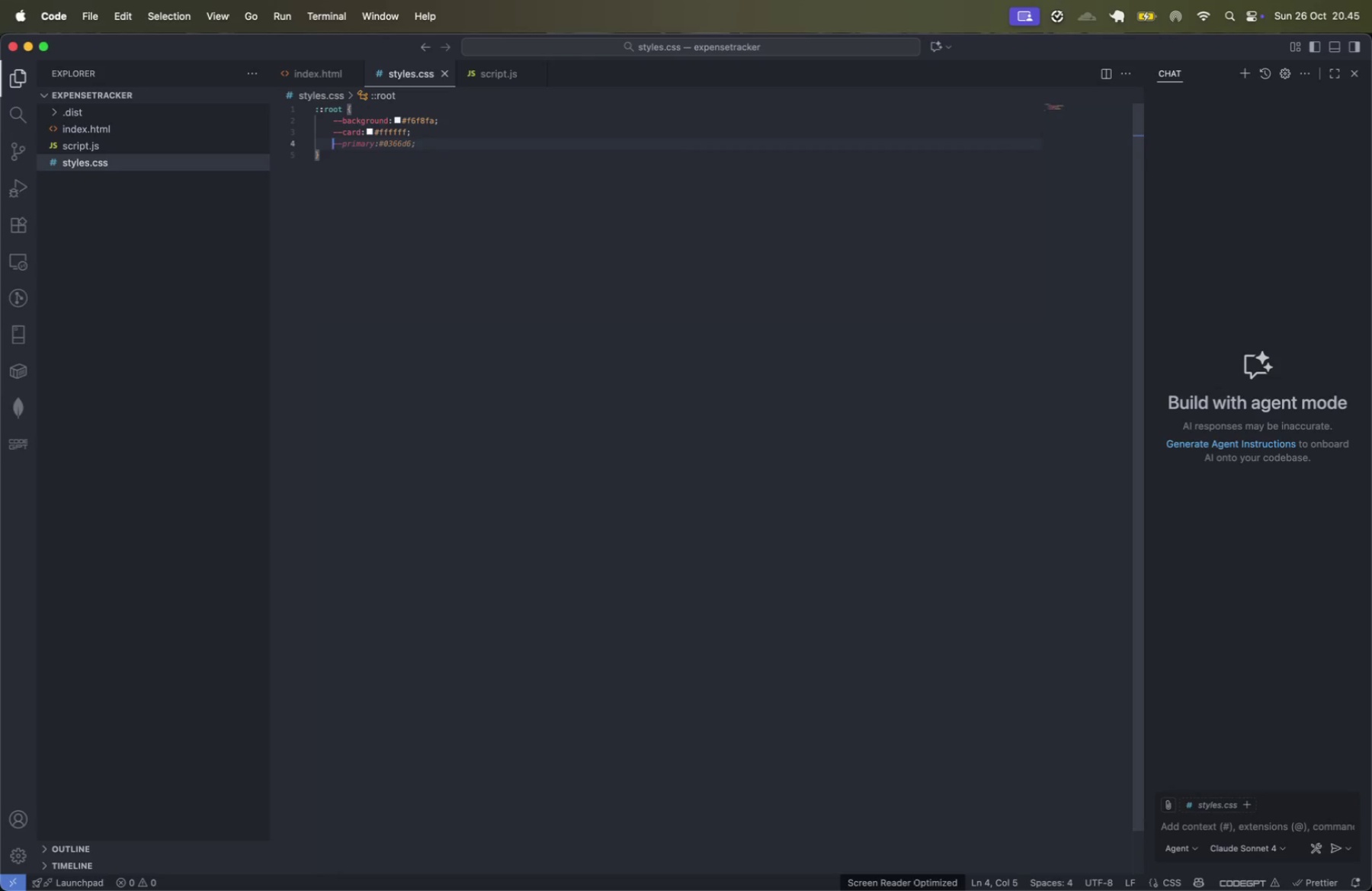 
type(--accent:#)
key(Backspace)
type(#2b6cb0;)
 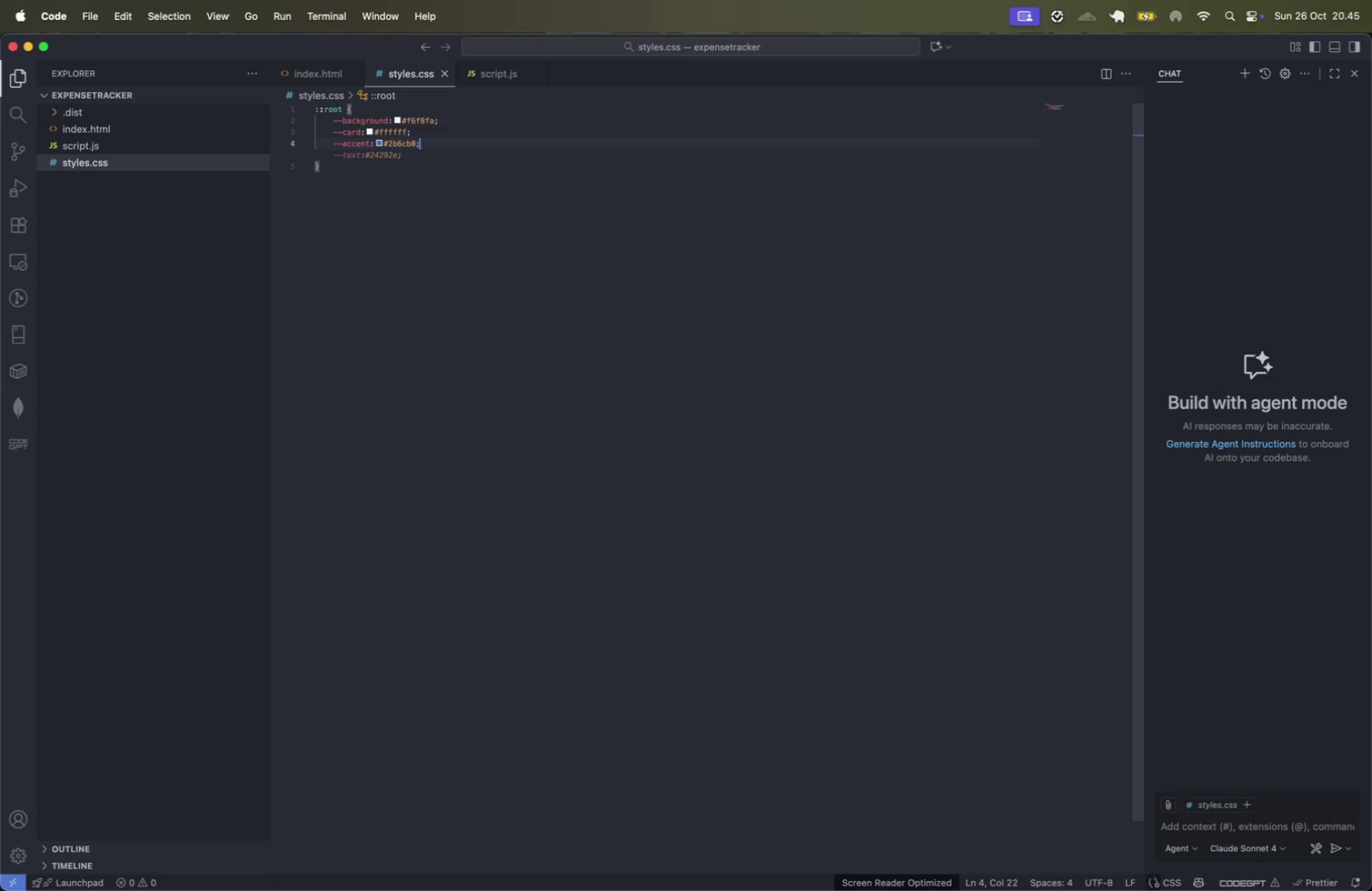 
key(Enter)
 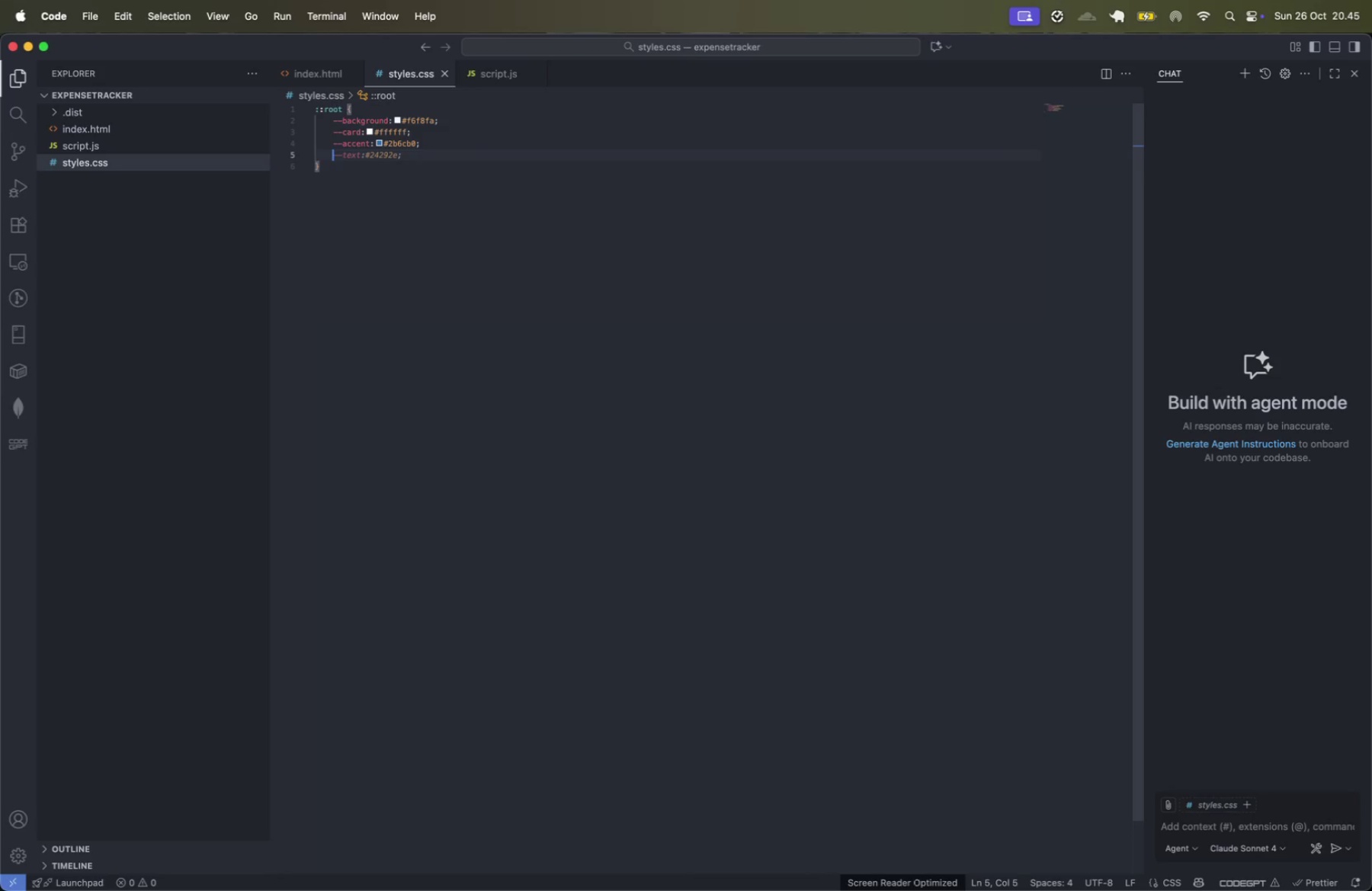 
type(--muted:#6b7280;)
 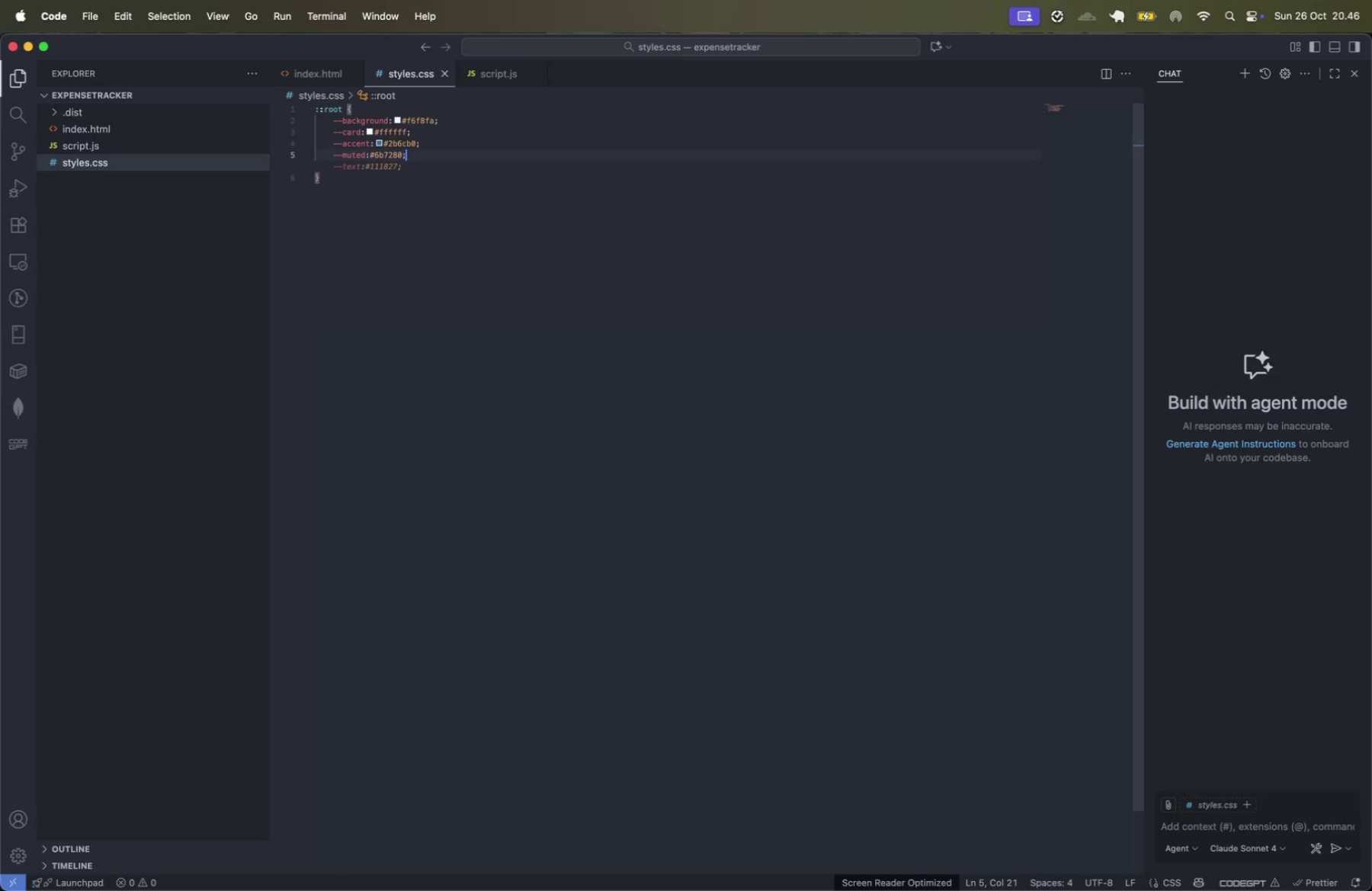 
key(ArrowDown)
 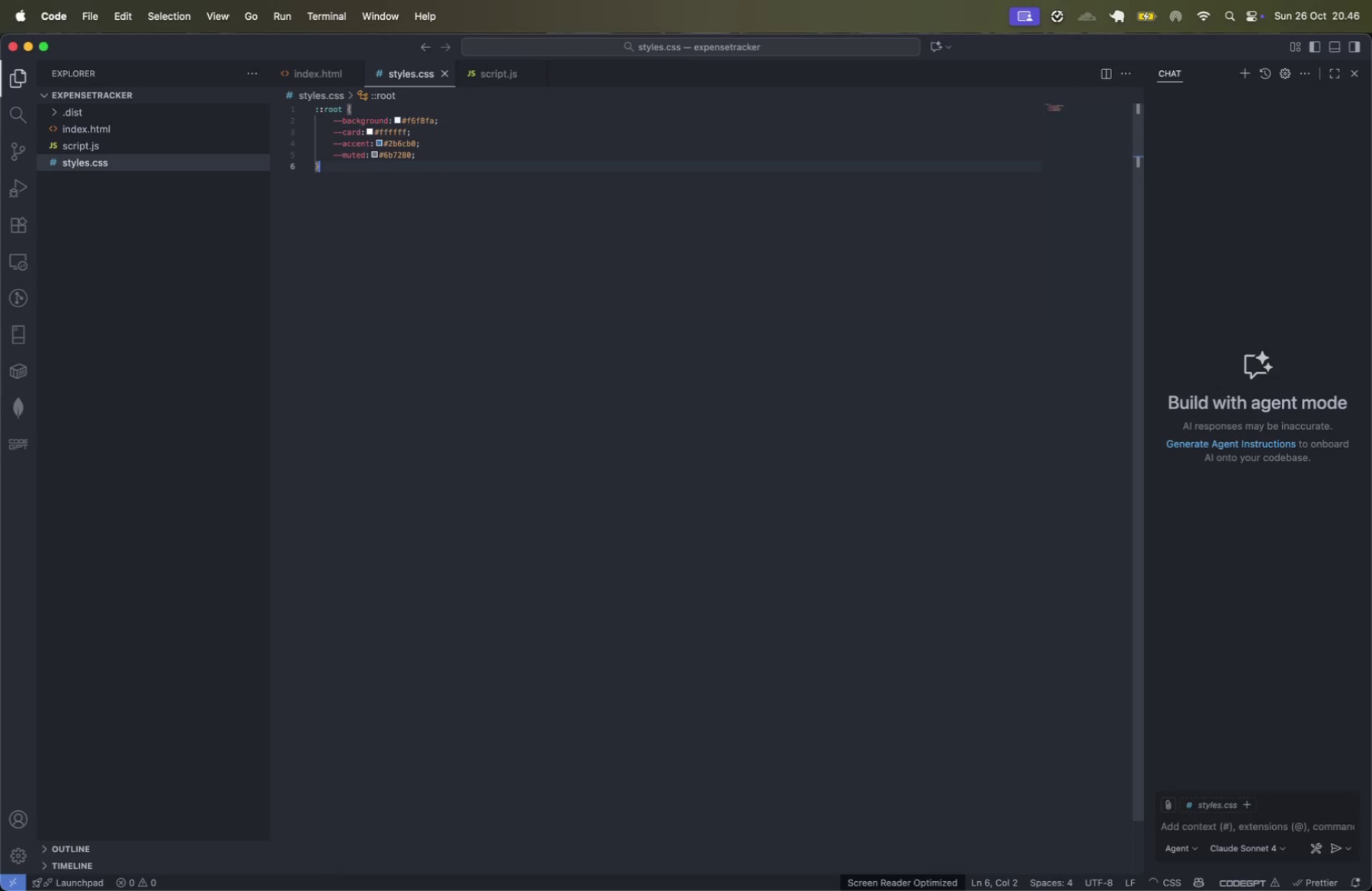 
key(Enter)
 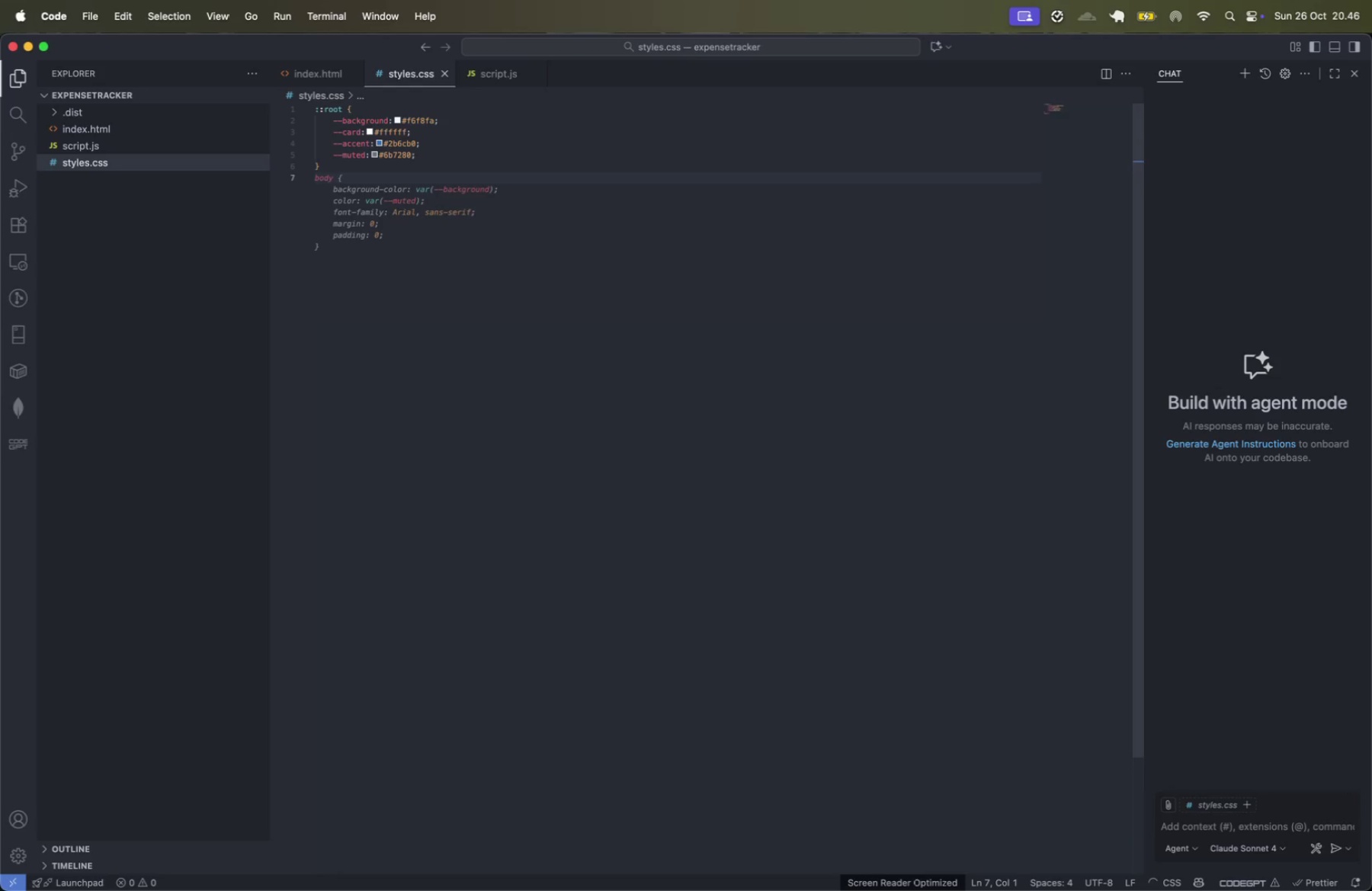 
key(Enter)
 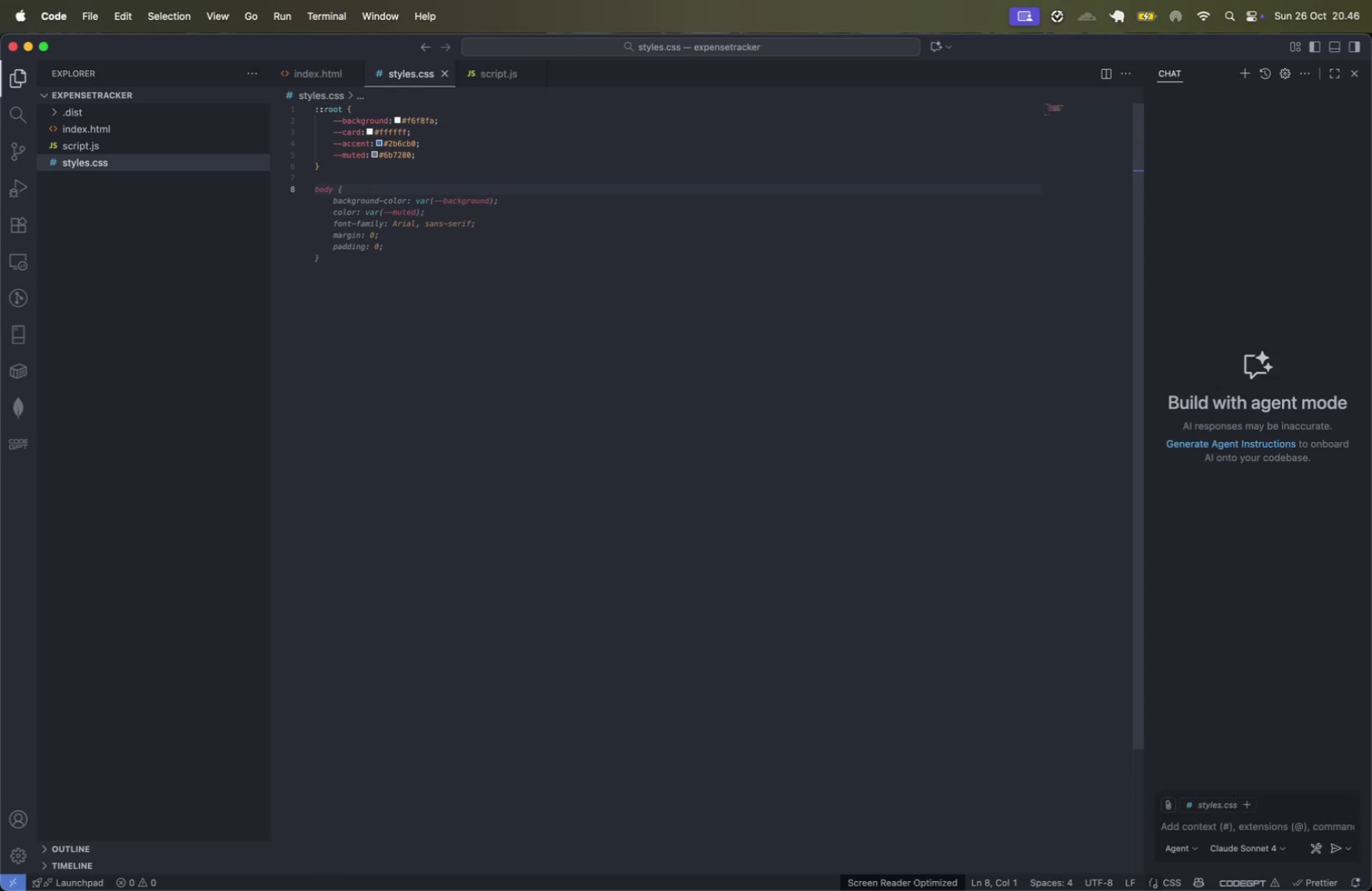 
type(*box)
key(Backspace)
key(Backspace)
key(Backspace)
type({box-sizi)
 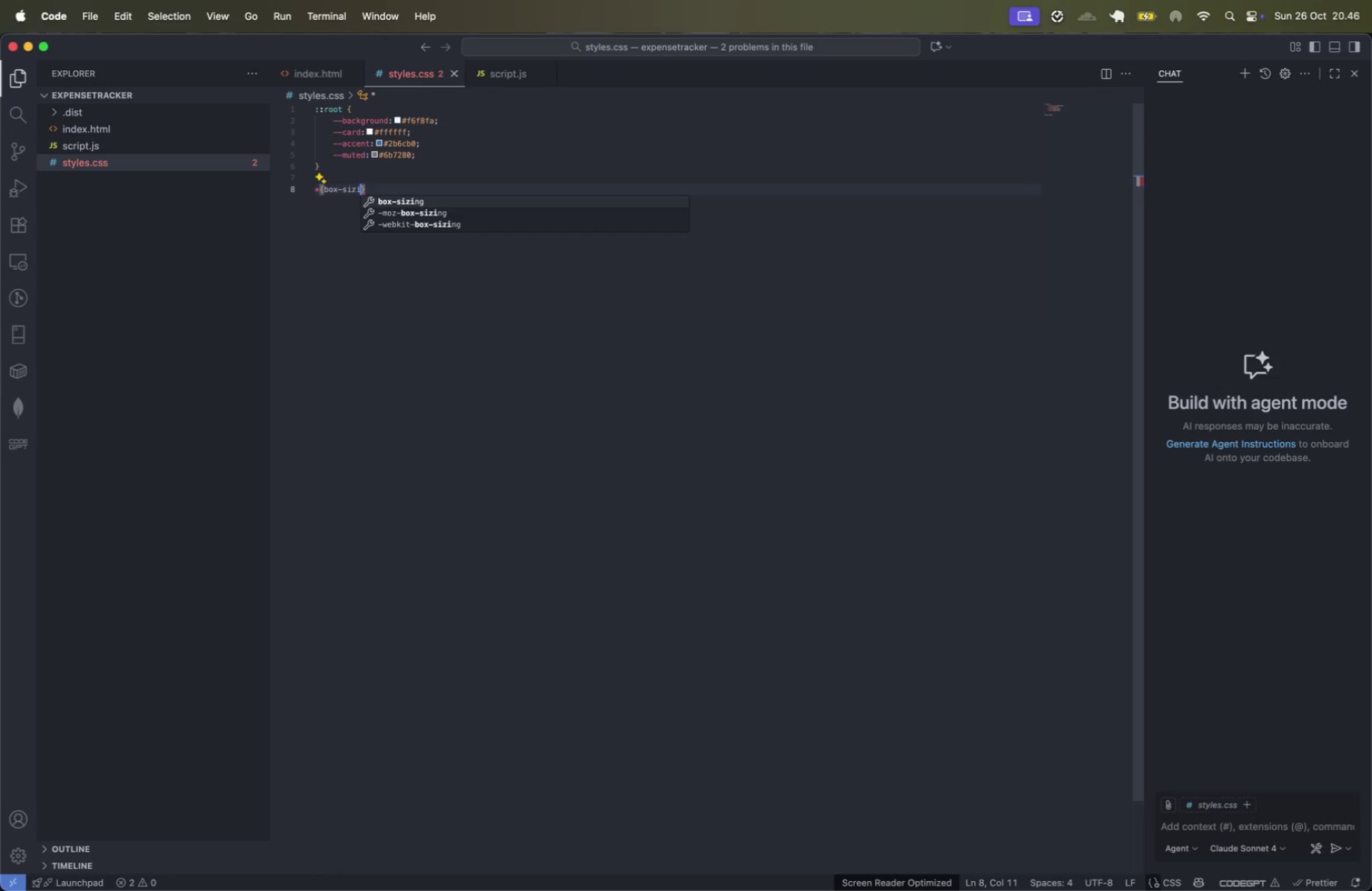 
key(Enter)
 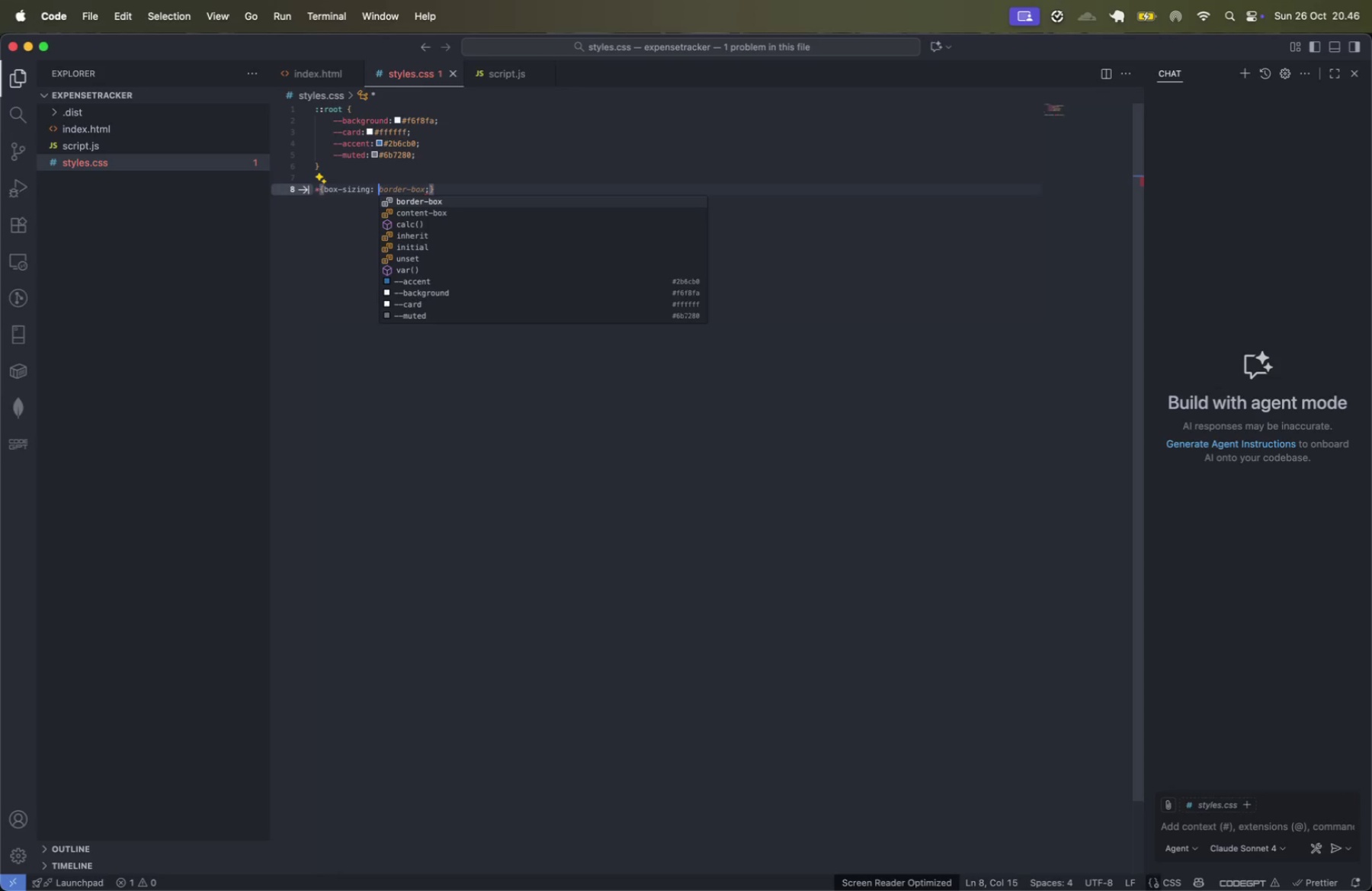 
type(bor)
 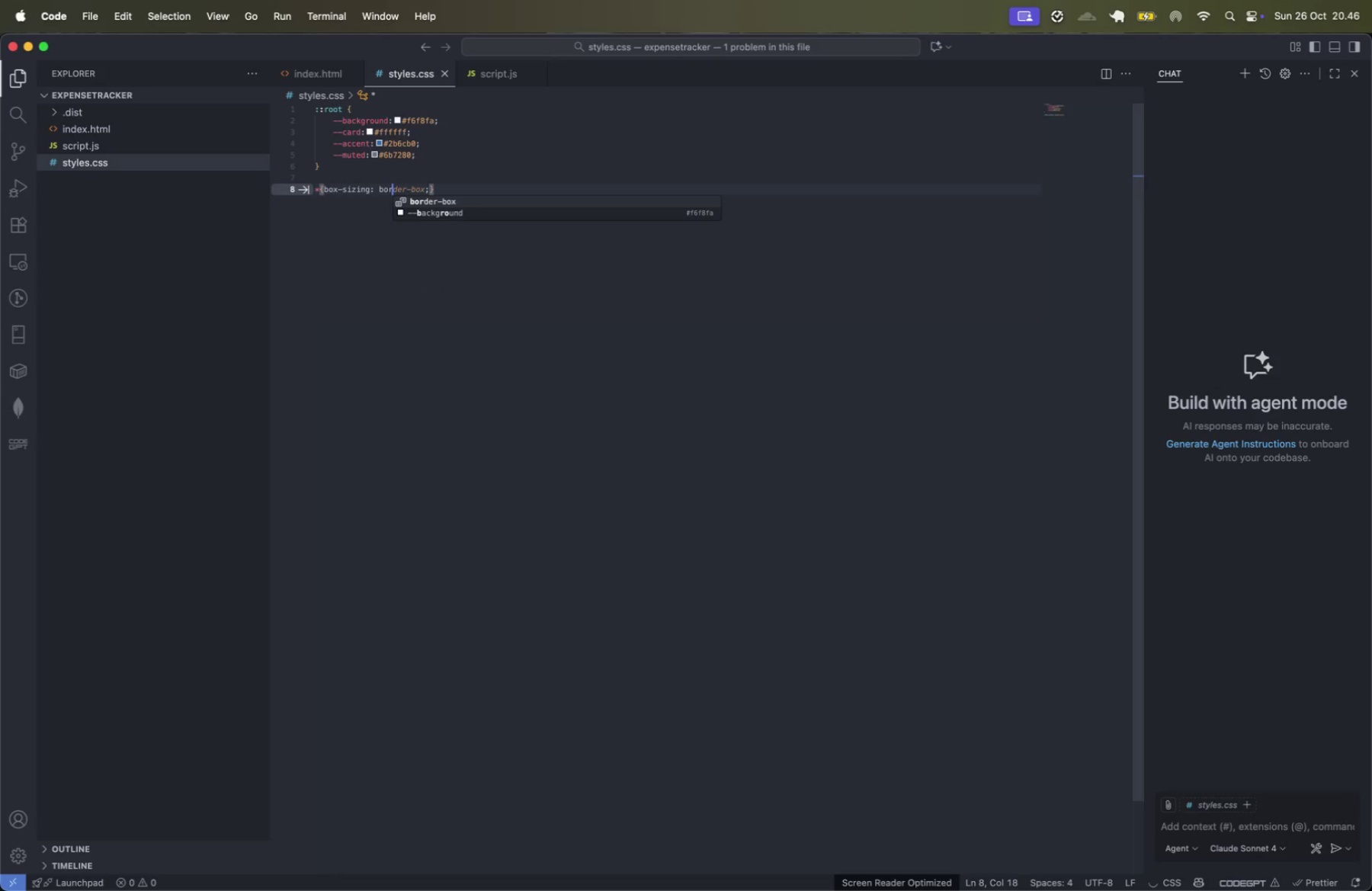 
key(Enter)
 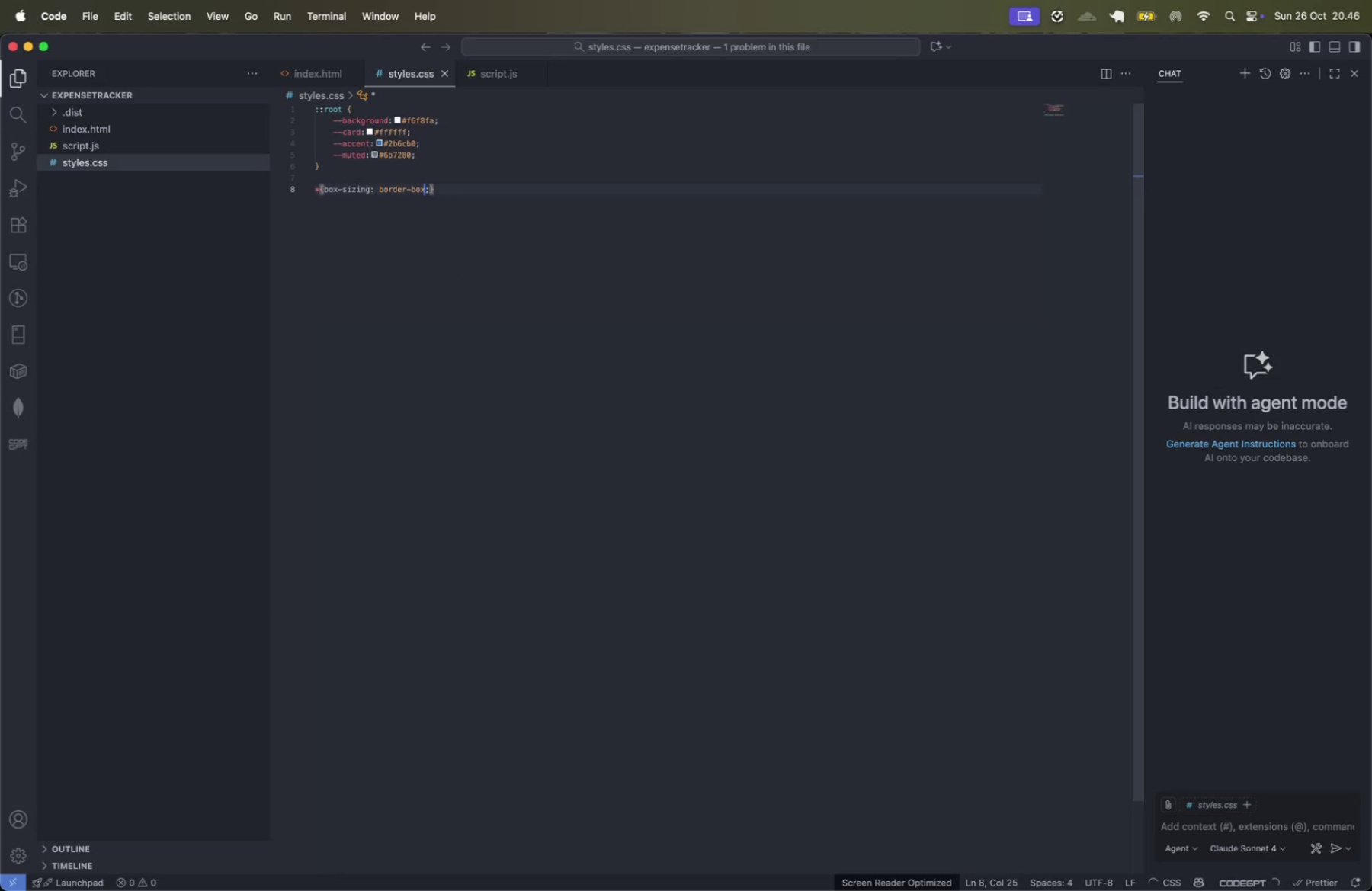 
key(ArrowRight)
 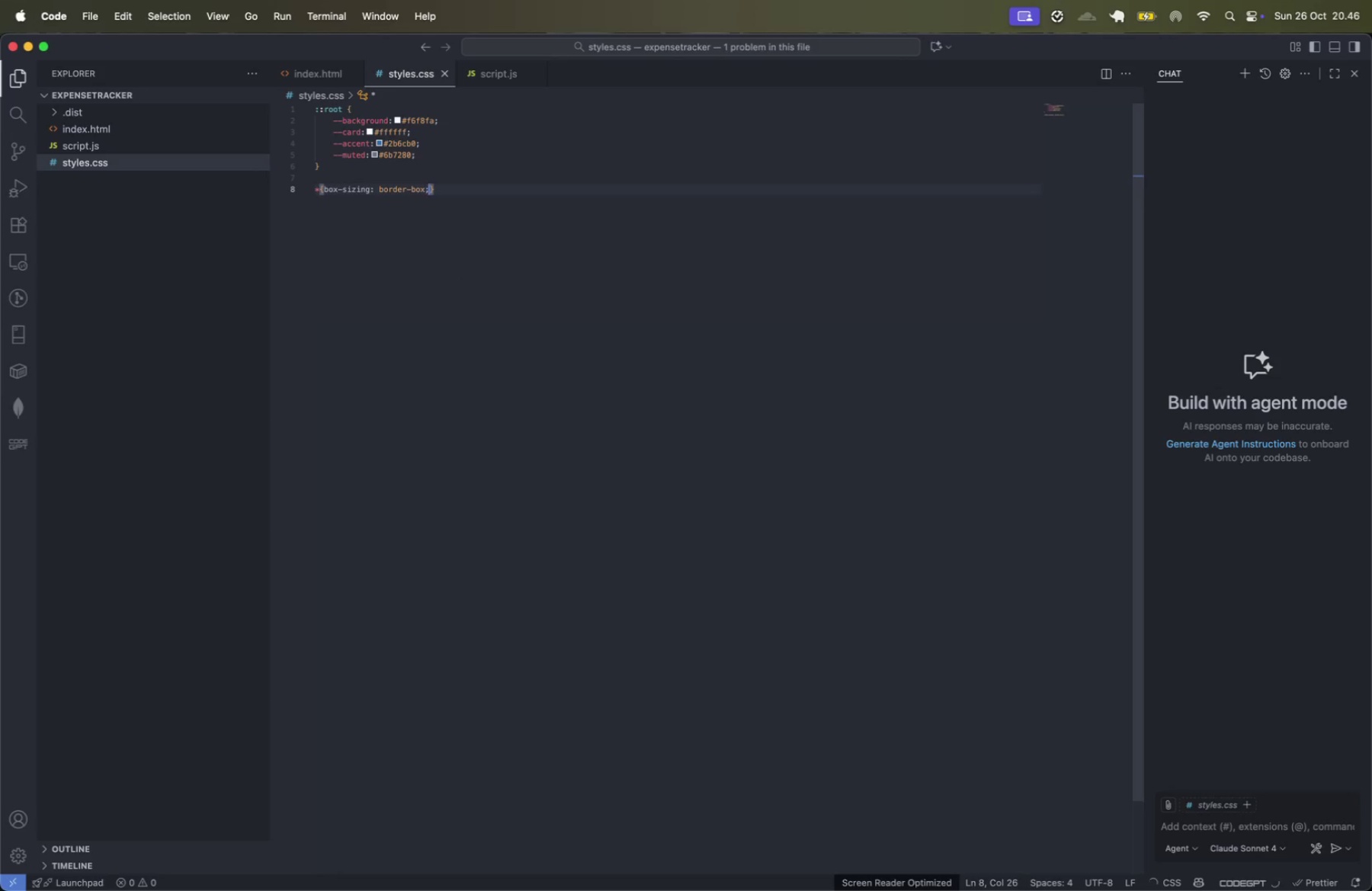 
key(Meta+CommandLeft)
 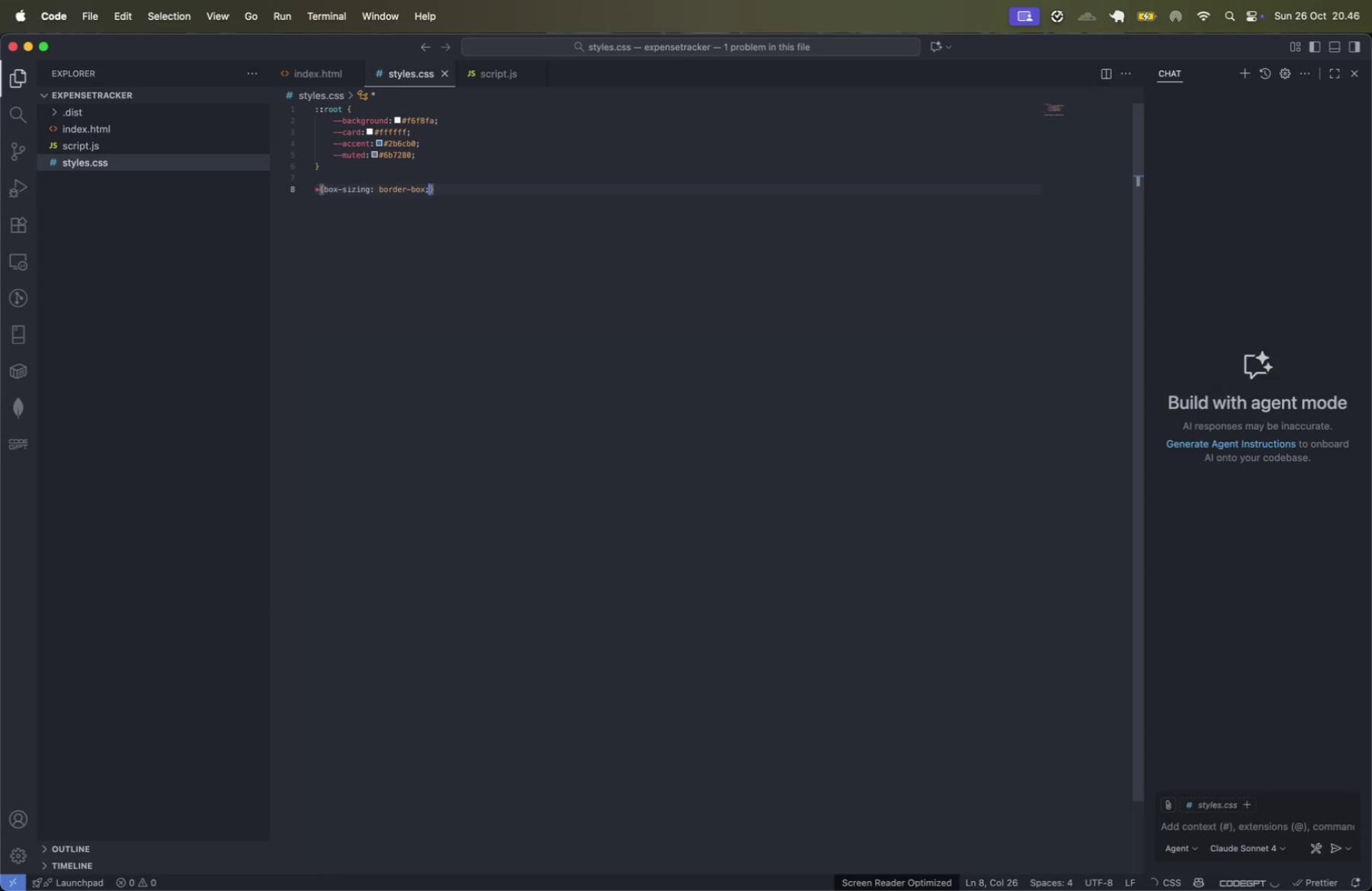 
key(Meta+ArrowRight)
 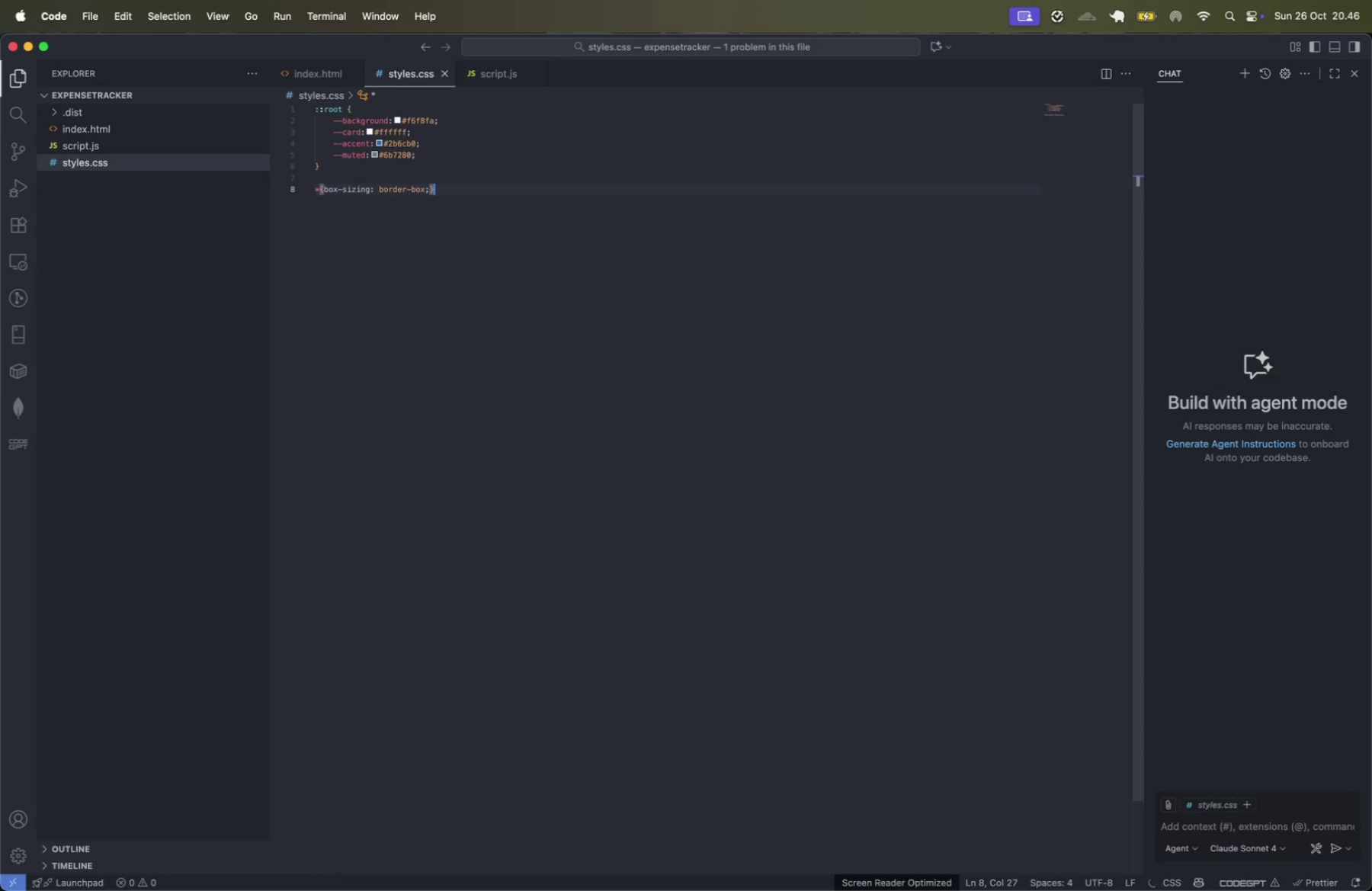 
key(Enter)
 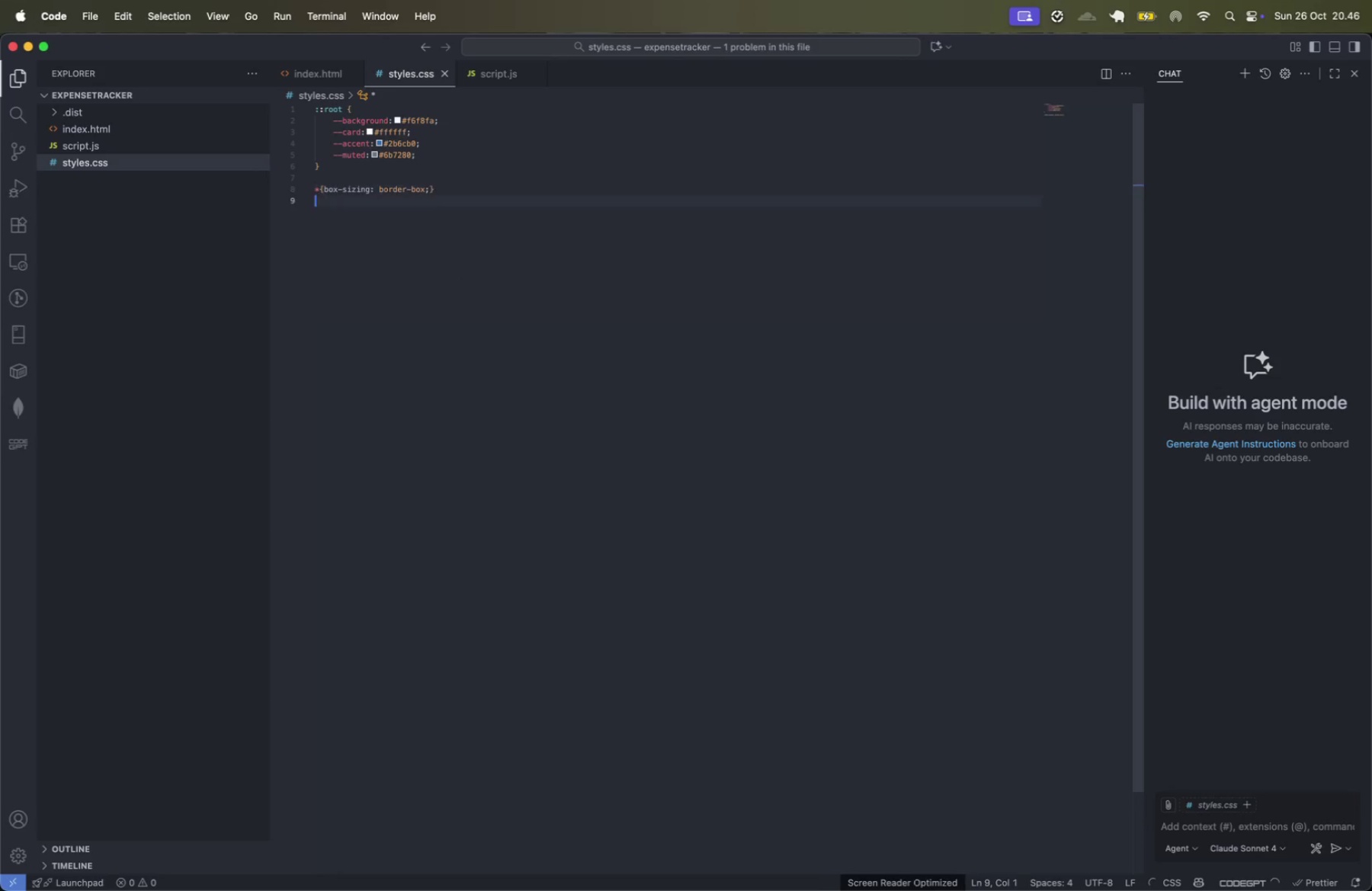 
key(Enter)
 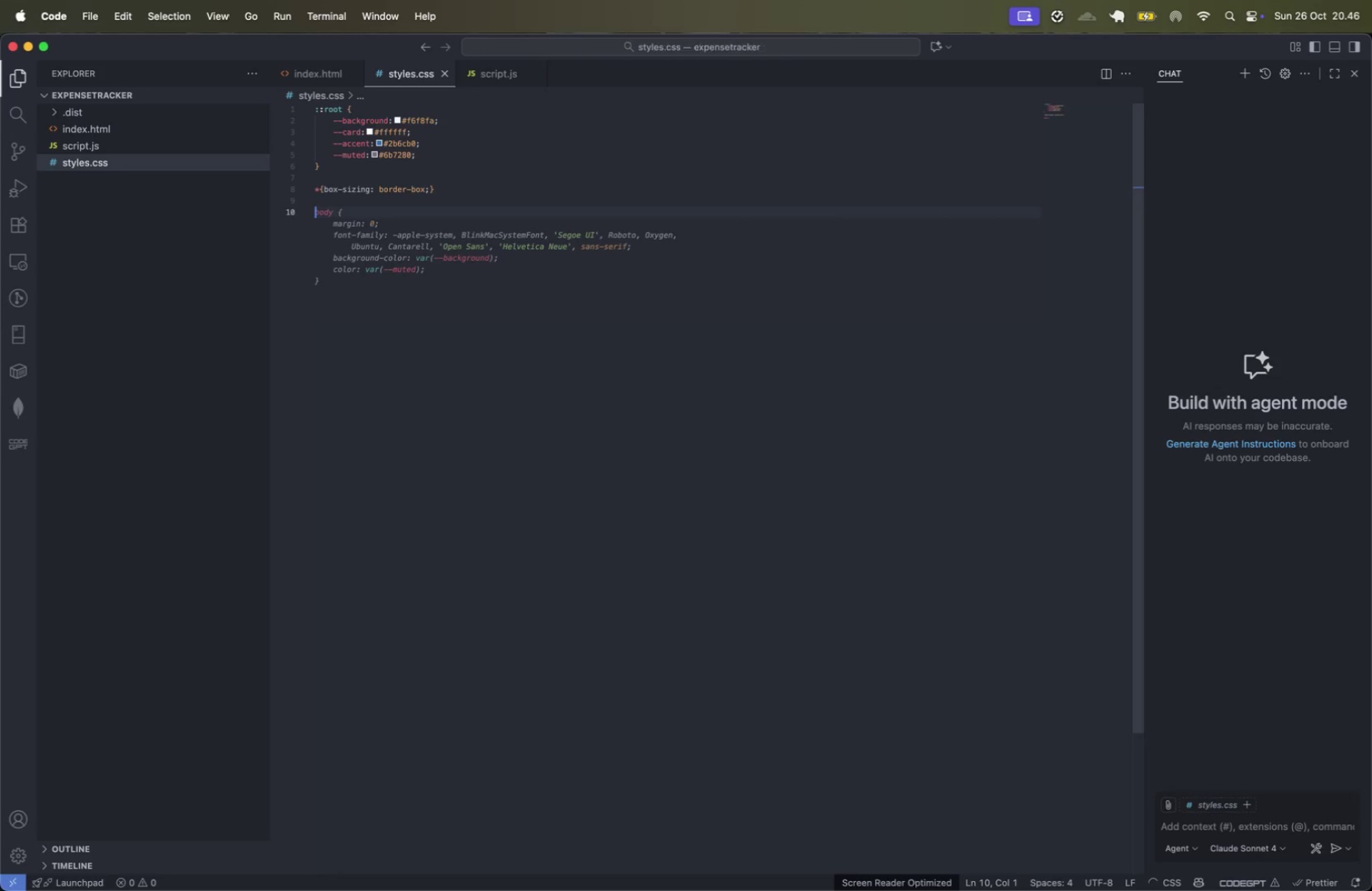 
type(bod)
 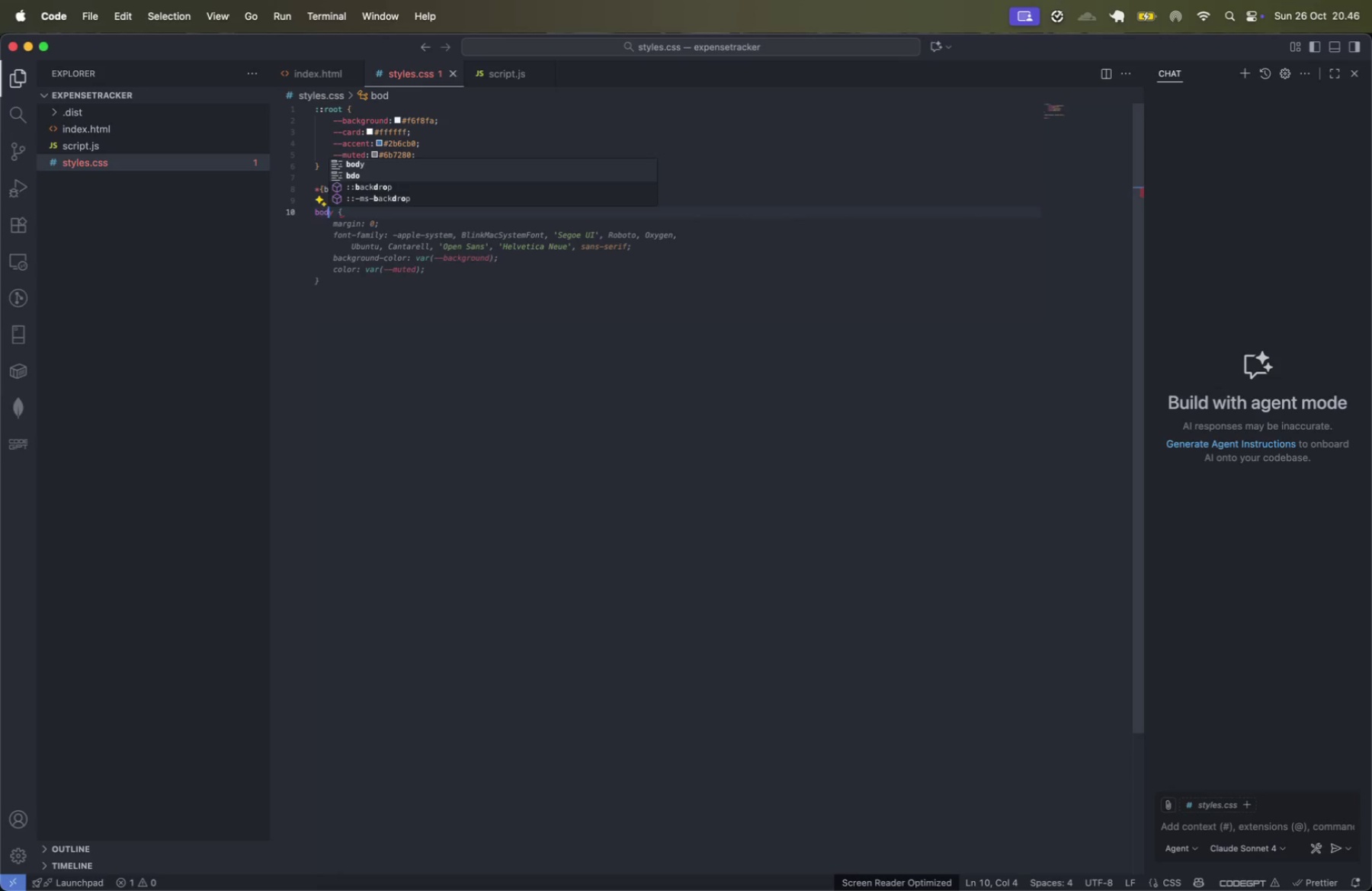 
key(Enter)
 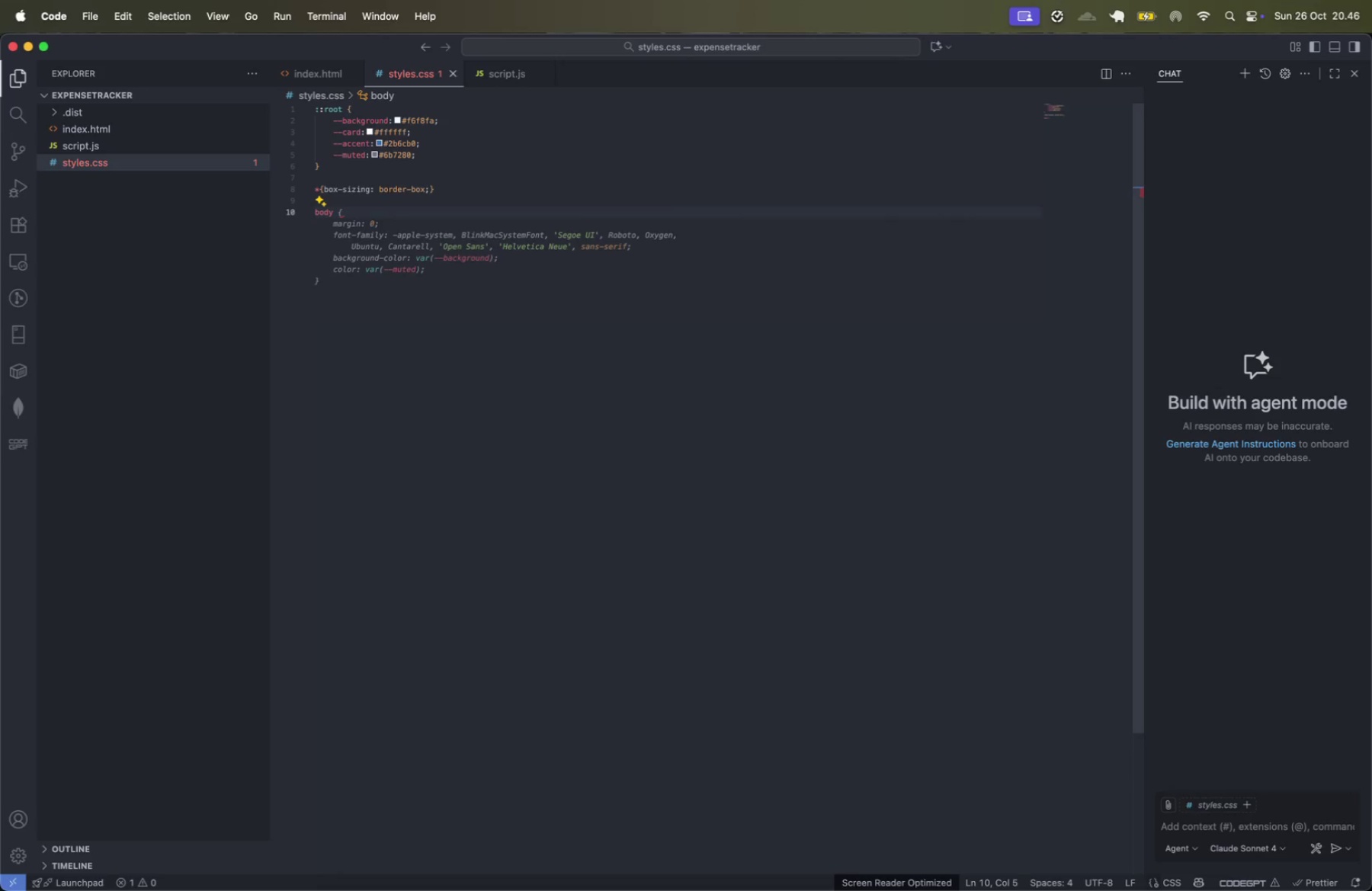 
key(Space)
 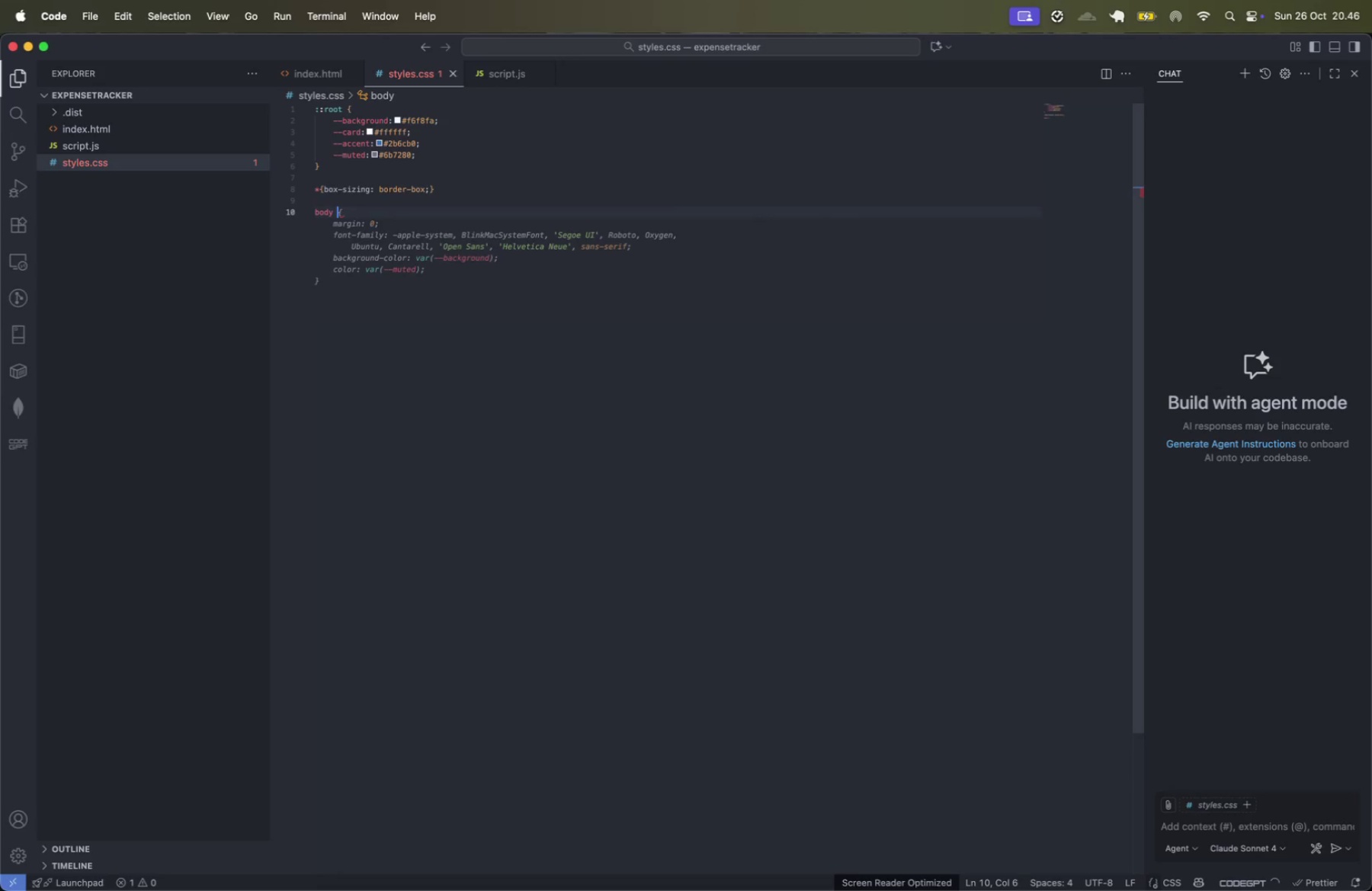 
key(Shift+ShiftLeft)
 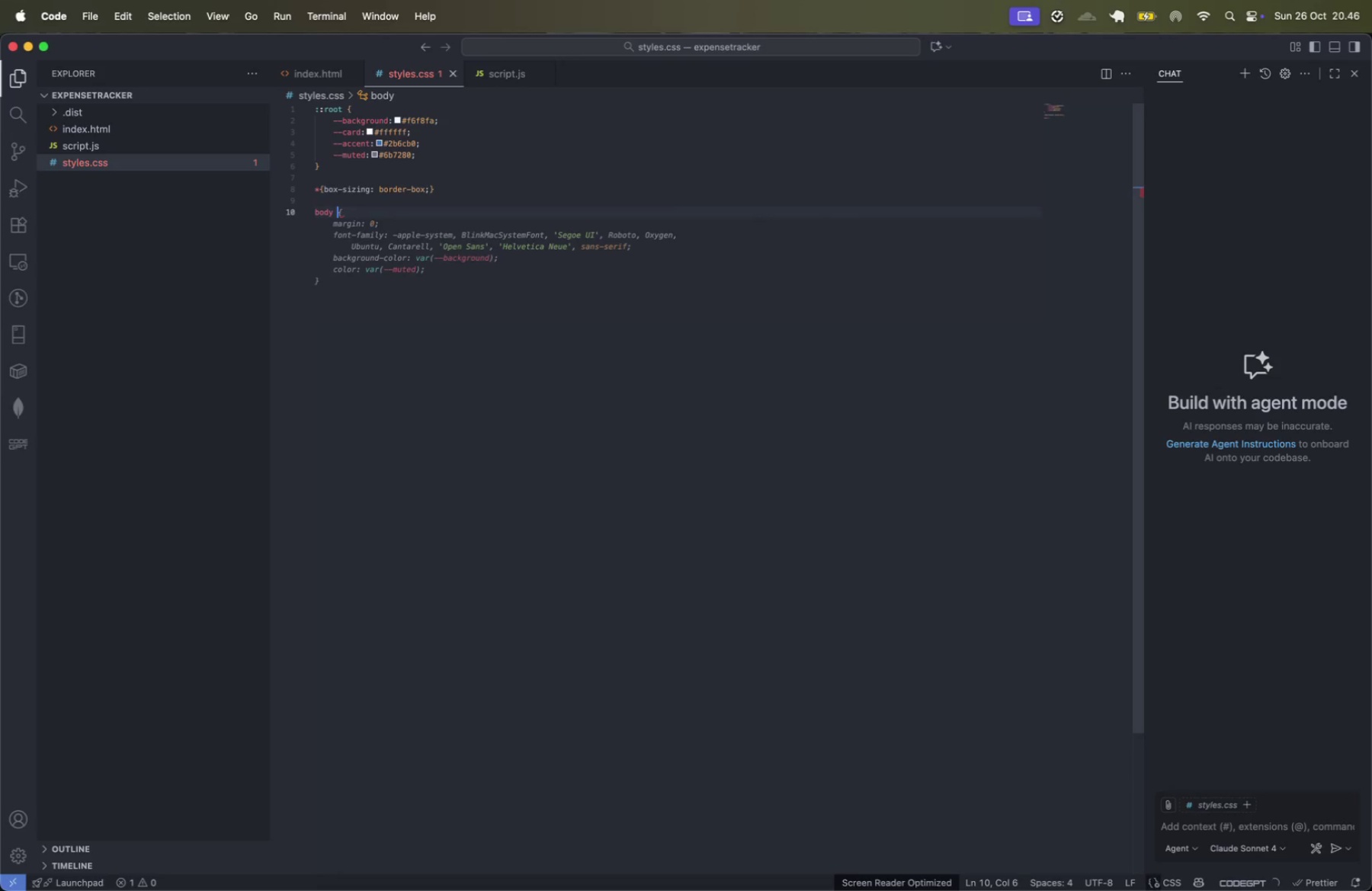 
key(Shift+BracketLeft)
 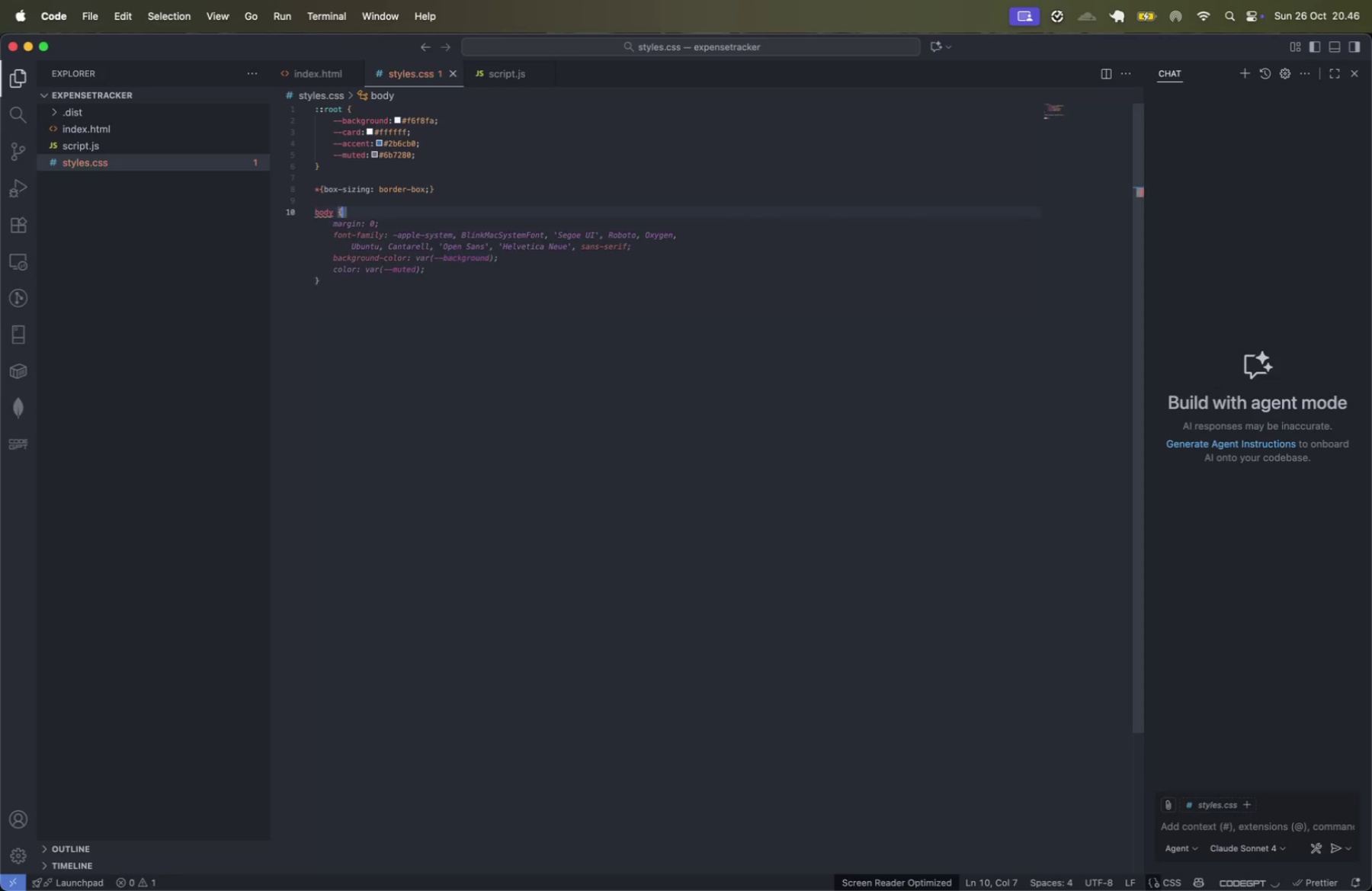 
key(Enter)
 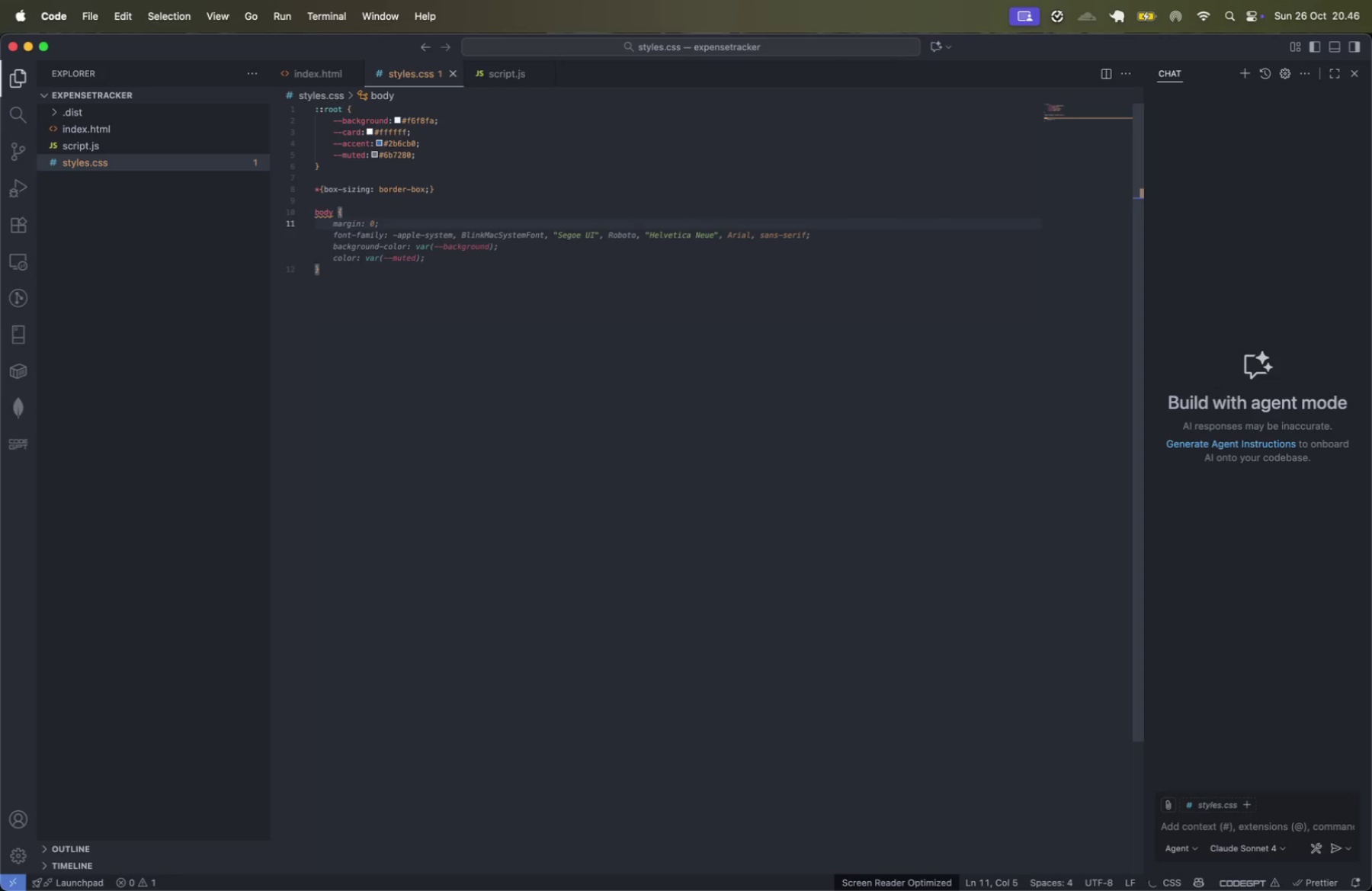 
type(mar)
 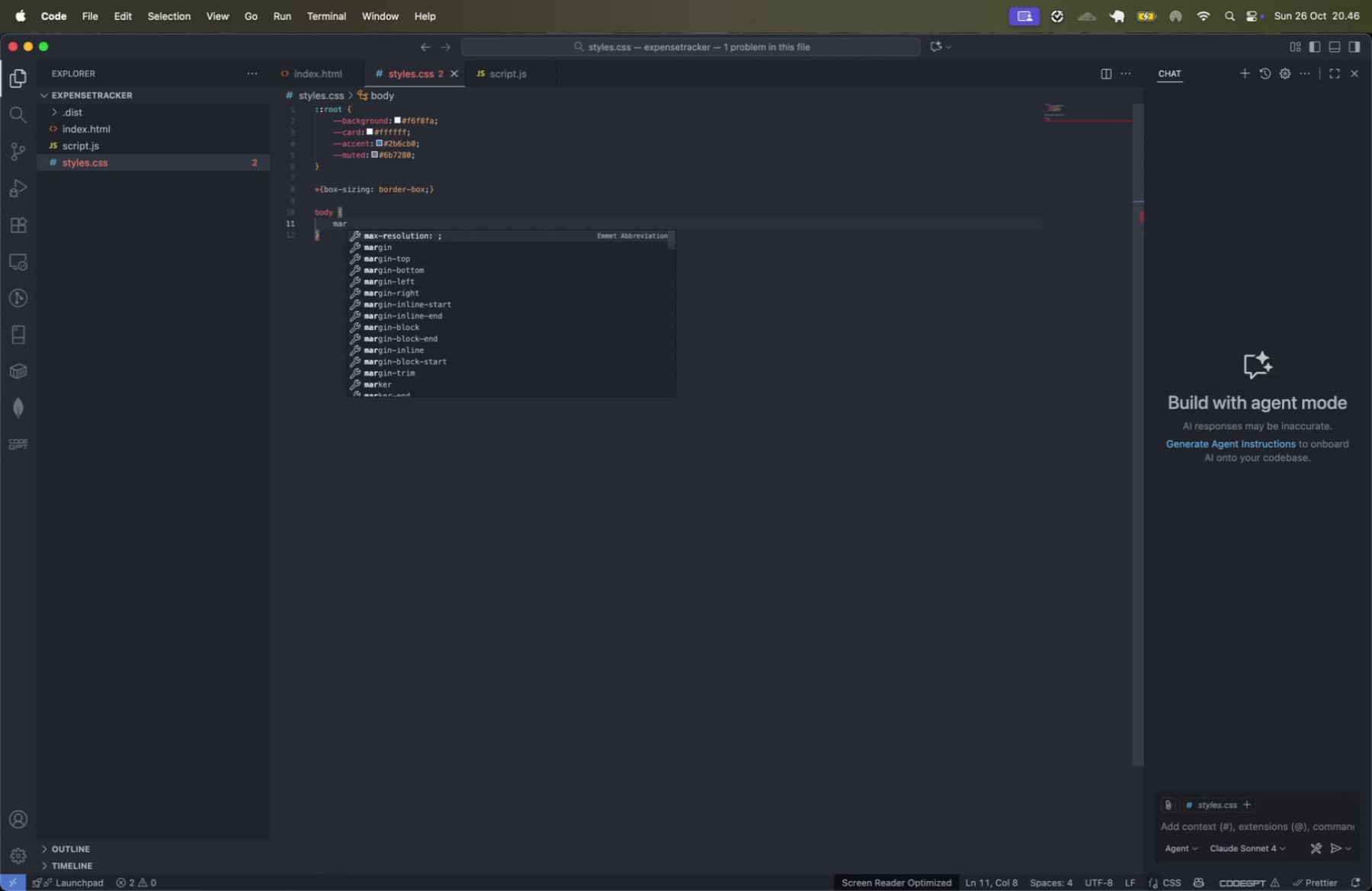 
key(ArrowDown)
 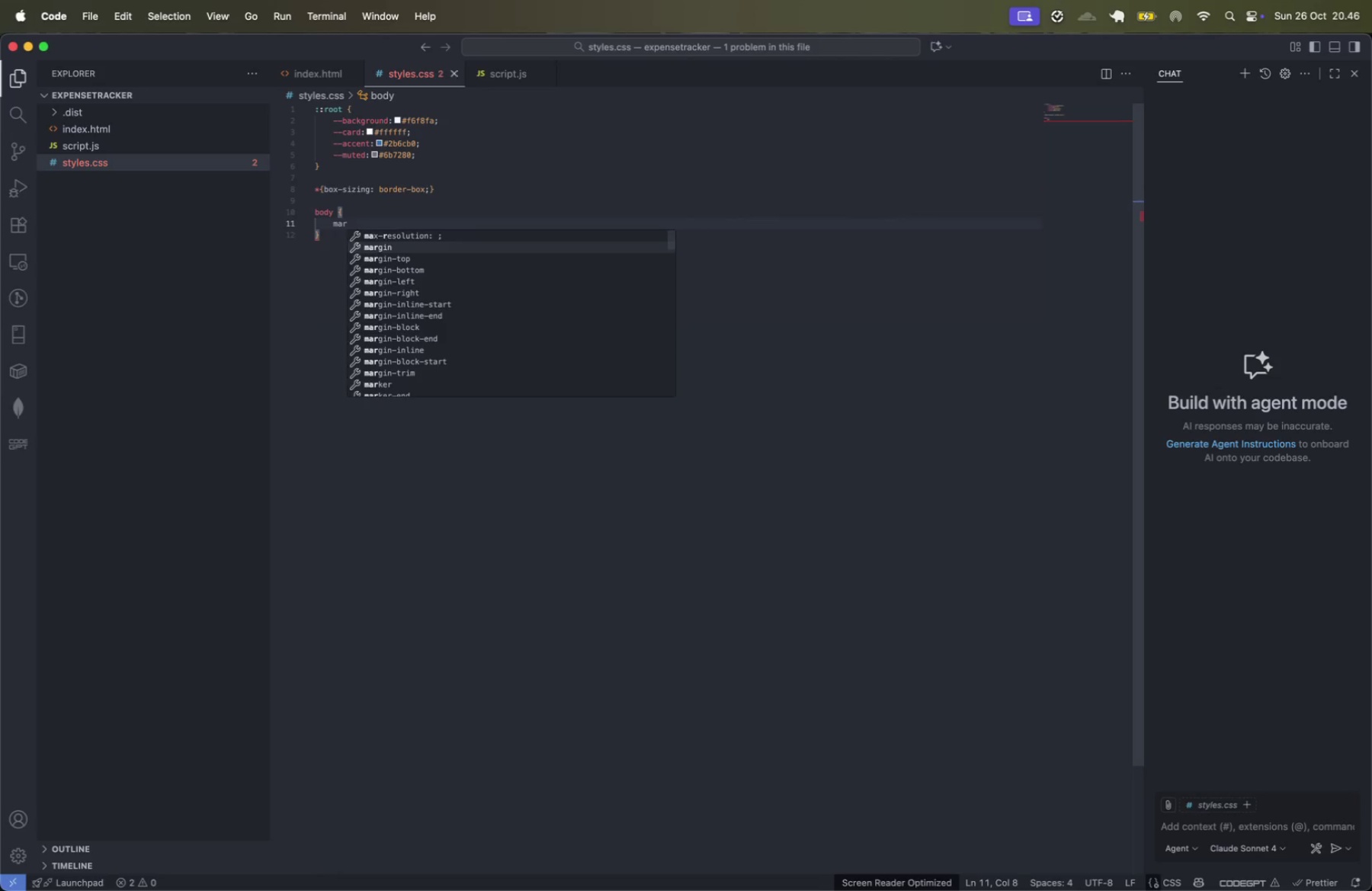 
key(Enter)
 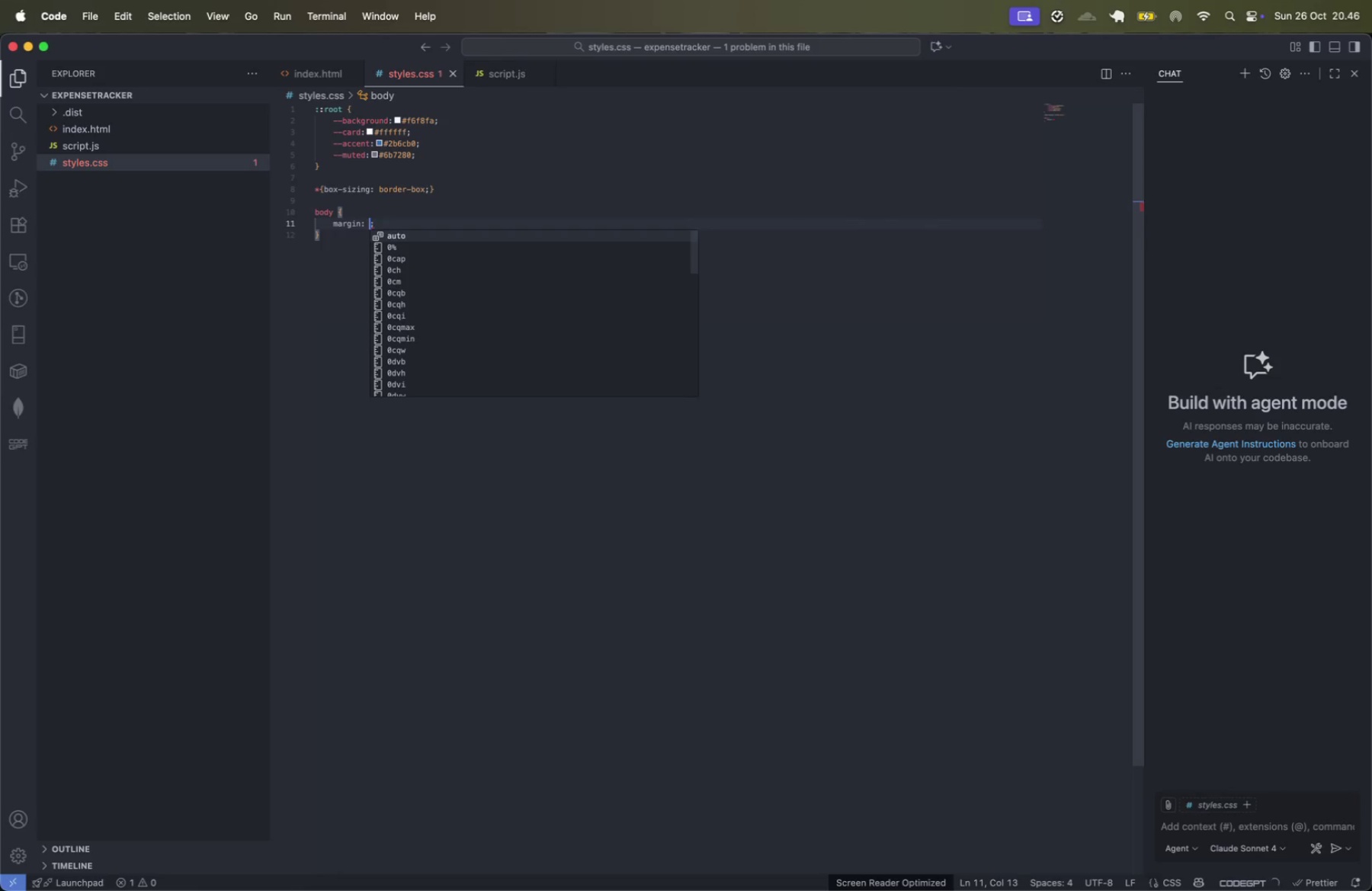 
key(Minus)
 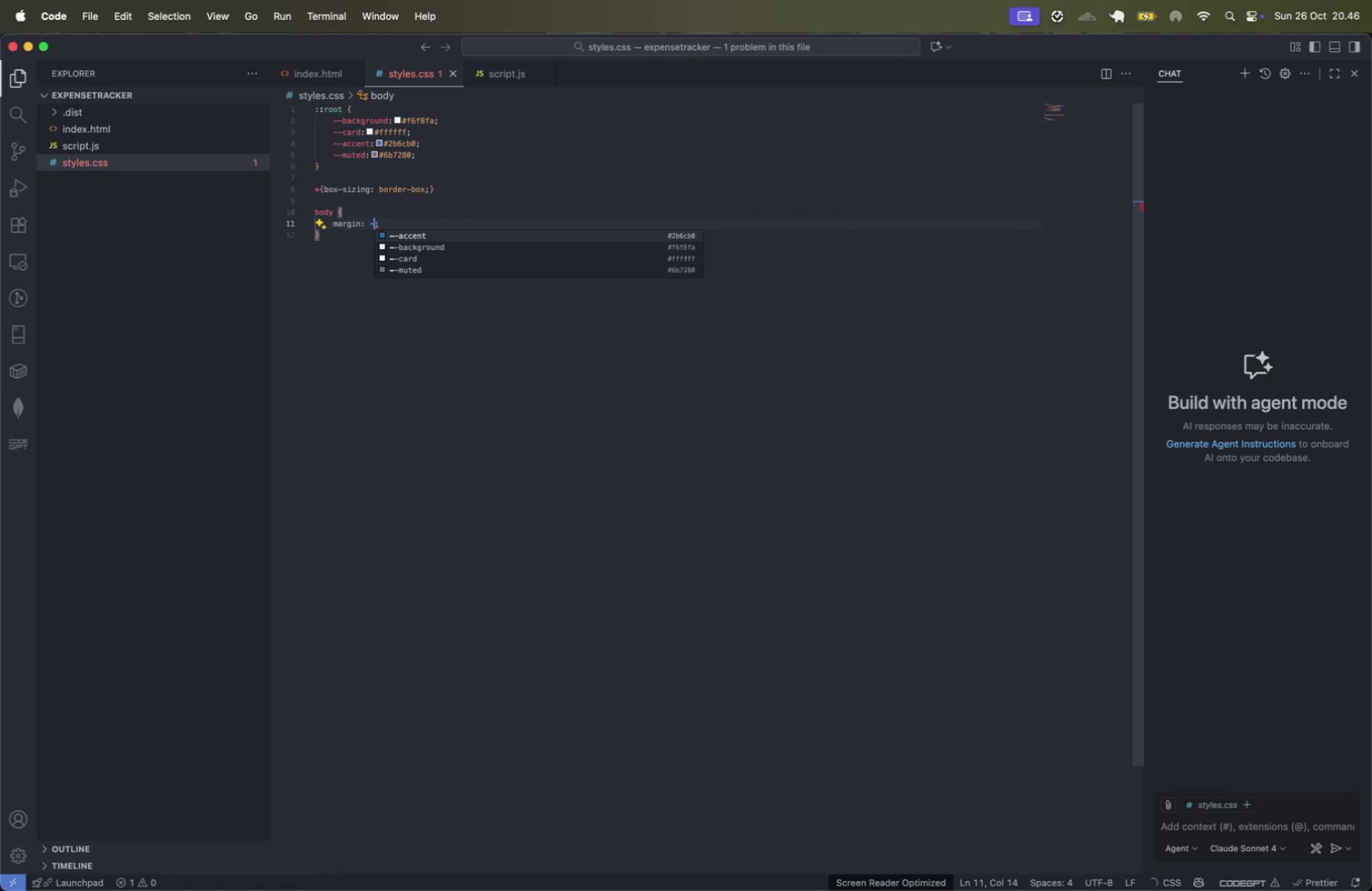 
key(ArrowRight)
 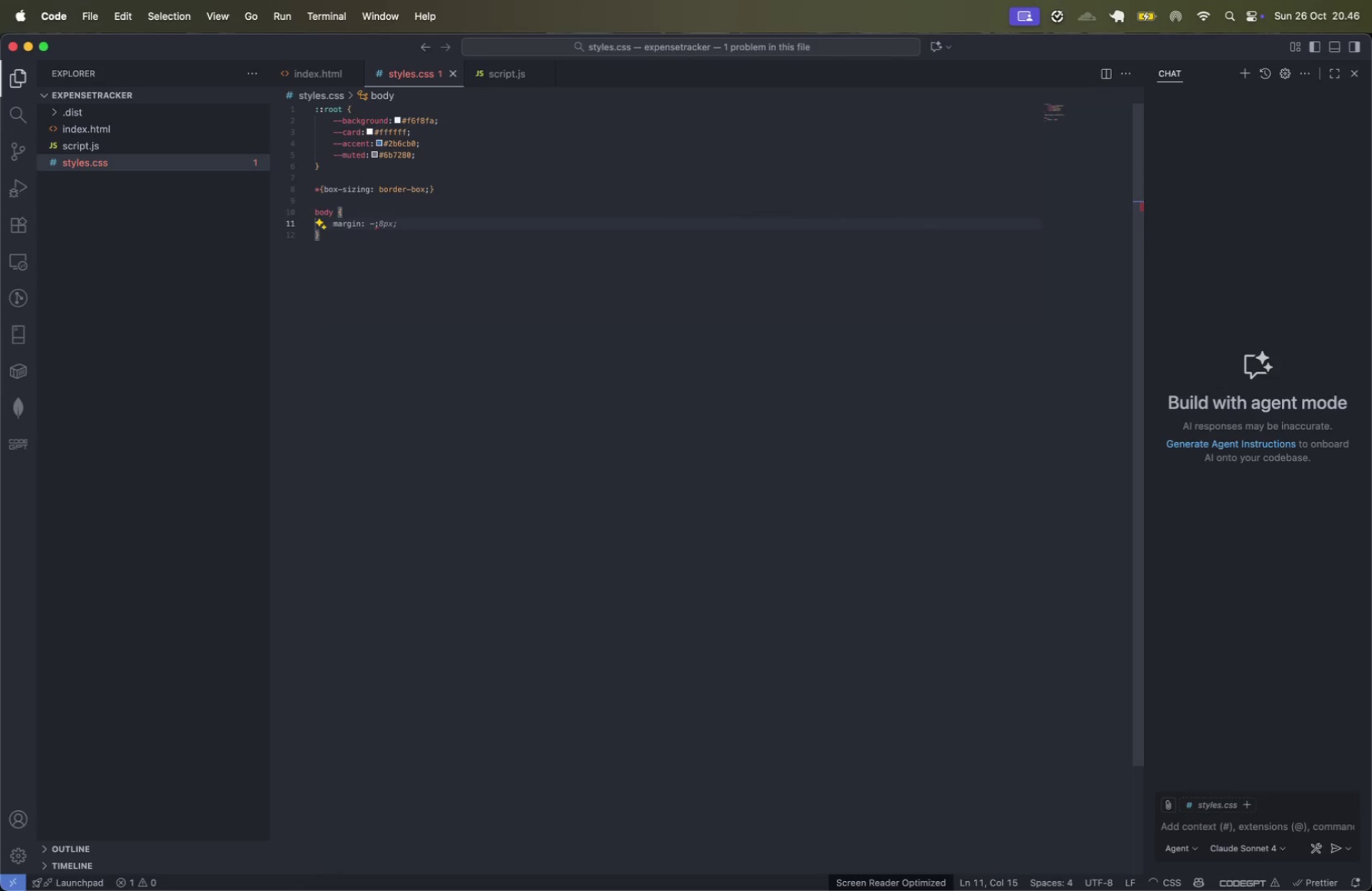 
key(ArrowLeft)
 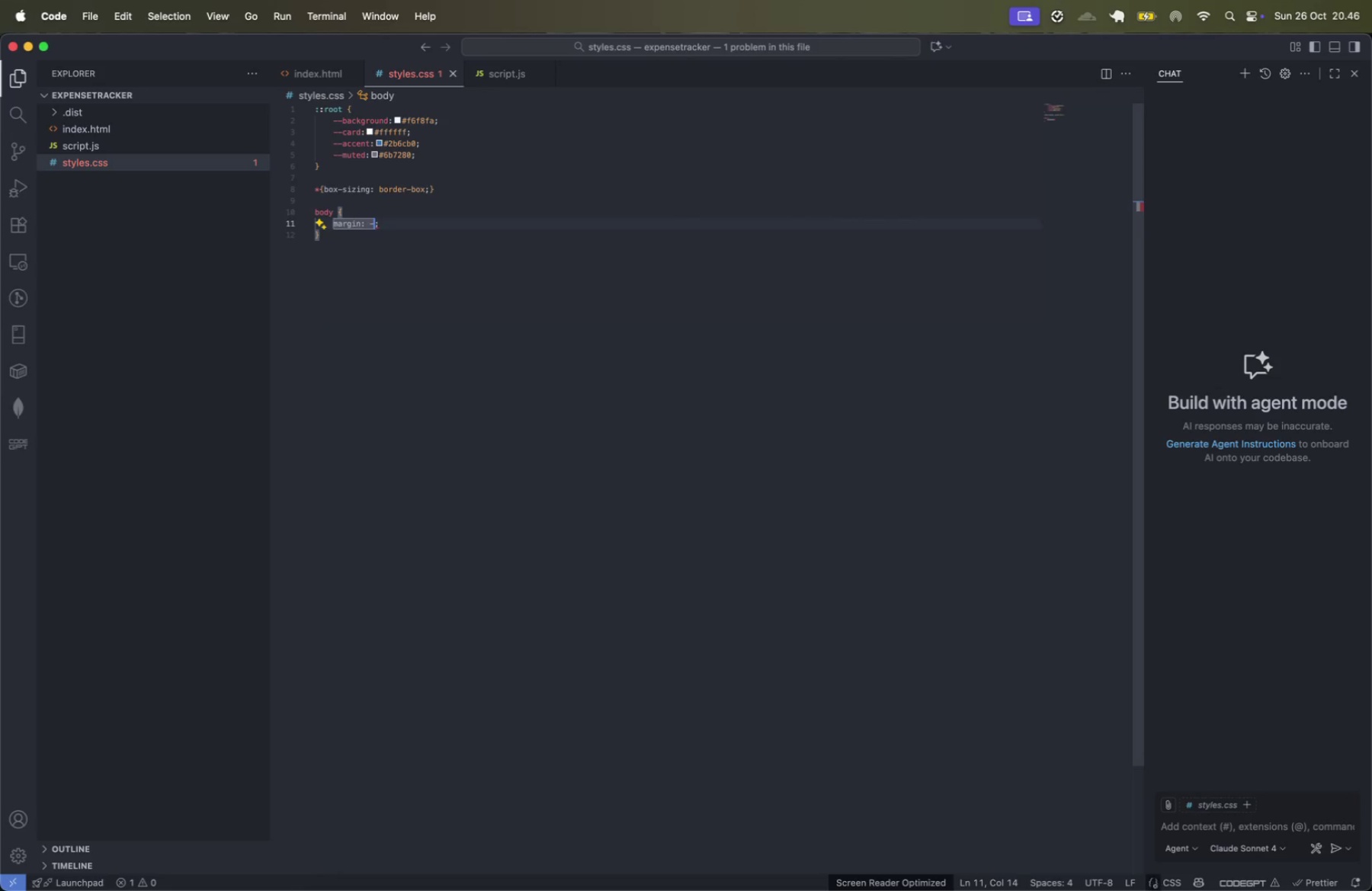 
key(Backspace)
 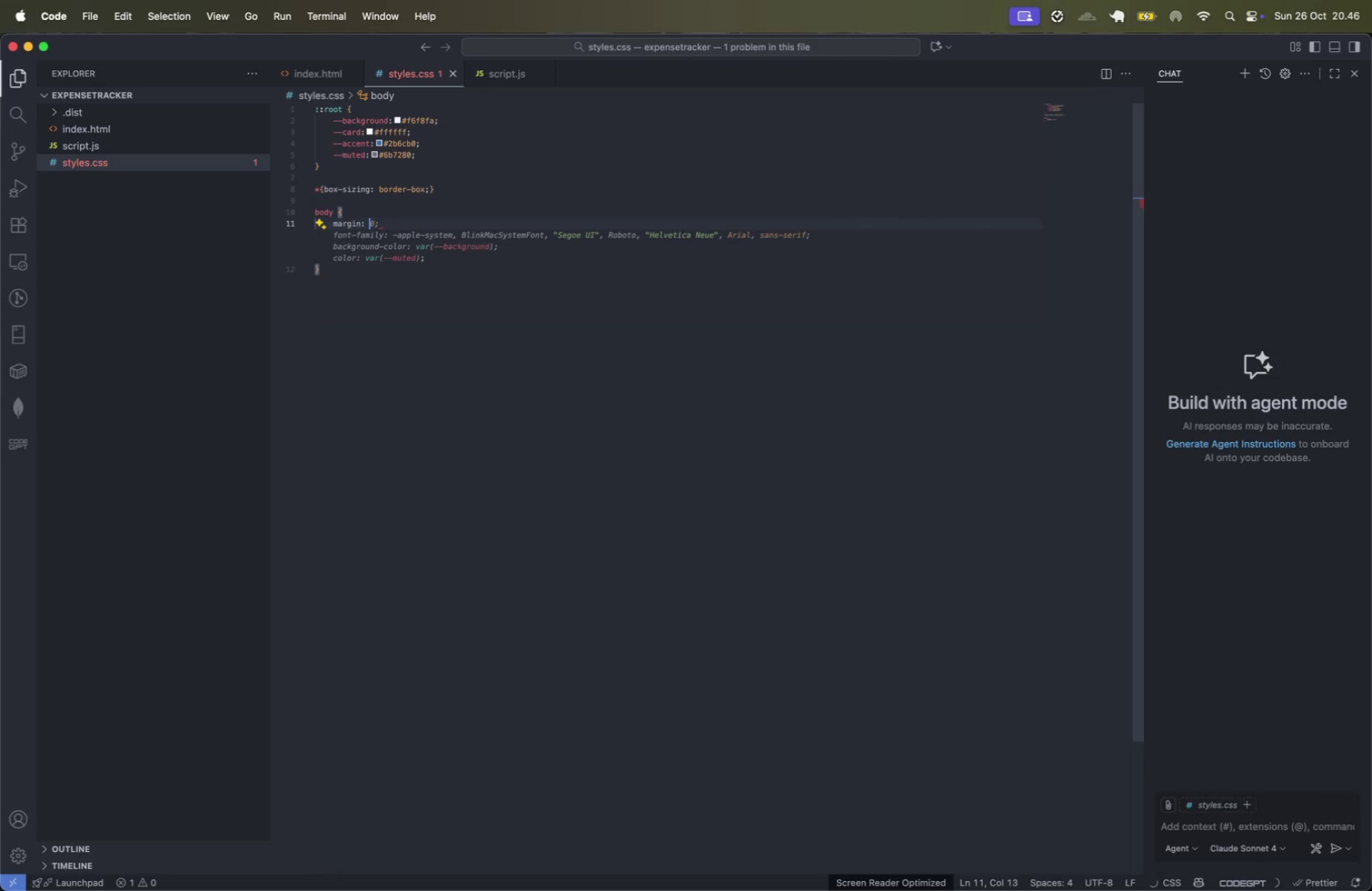 
key(0)
 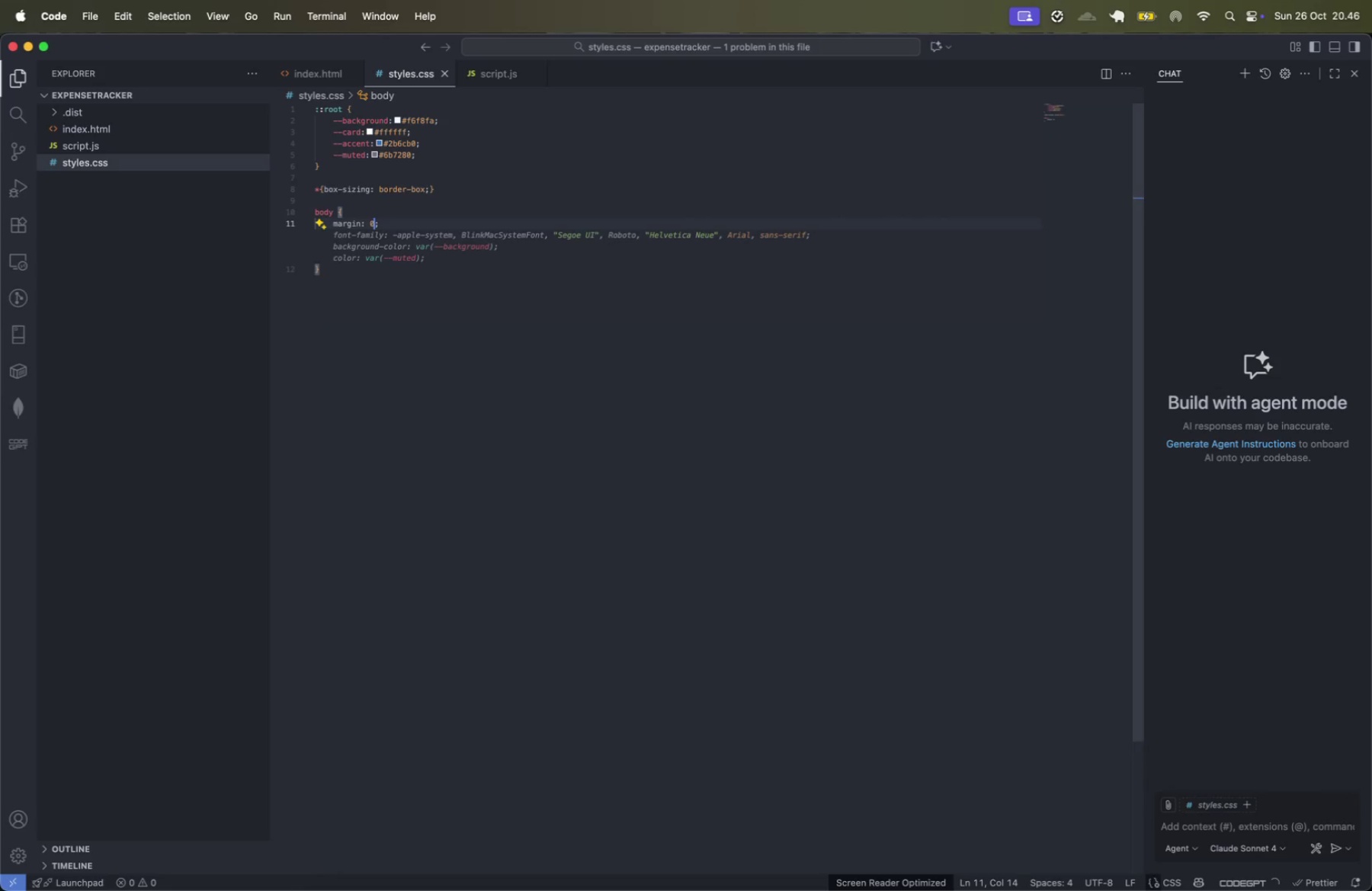 
key(ArrowRight)
 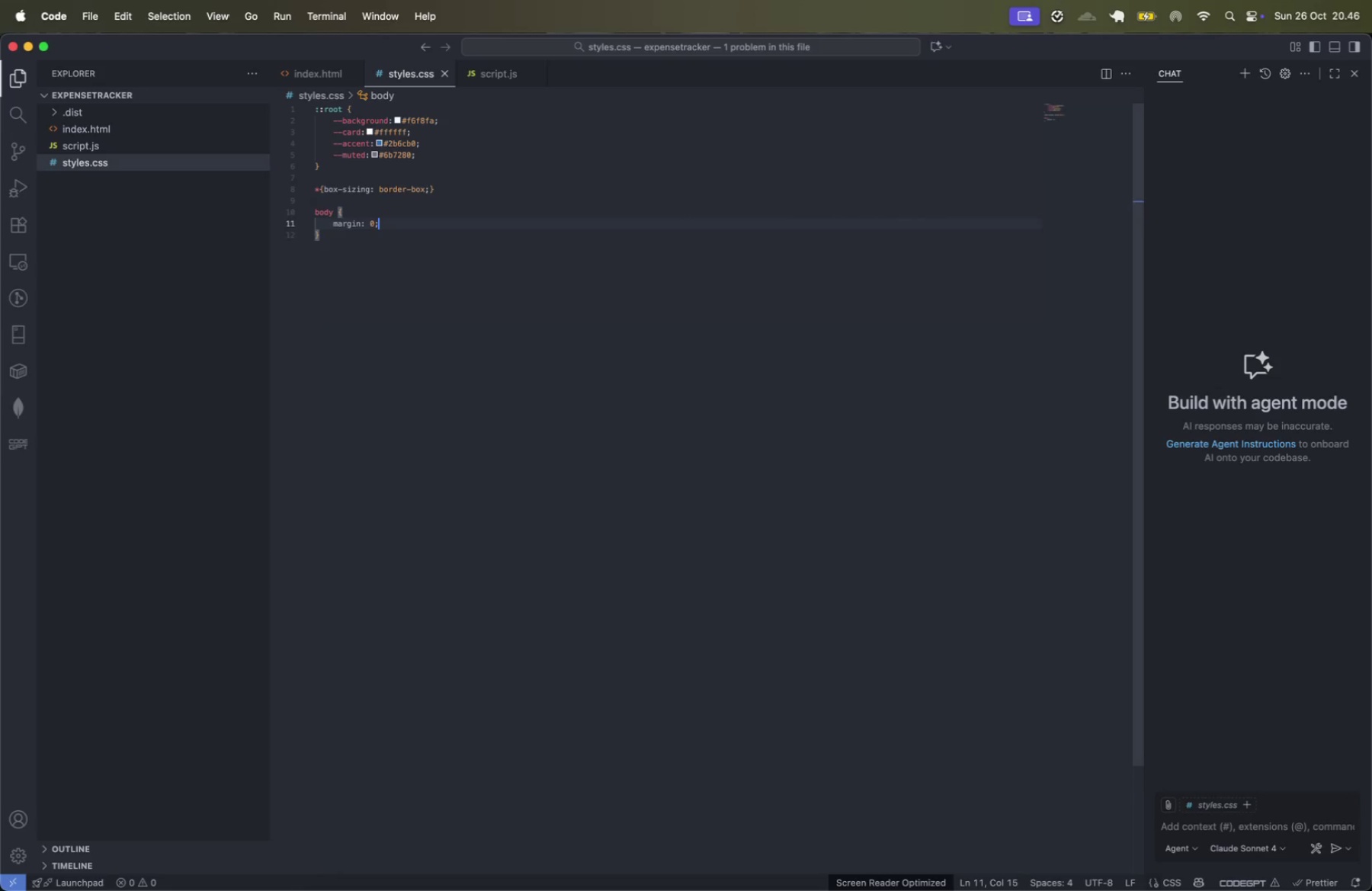 
key(Enter)
 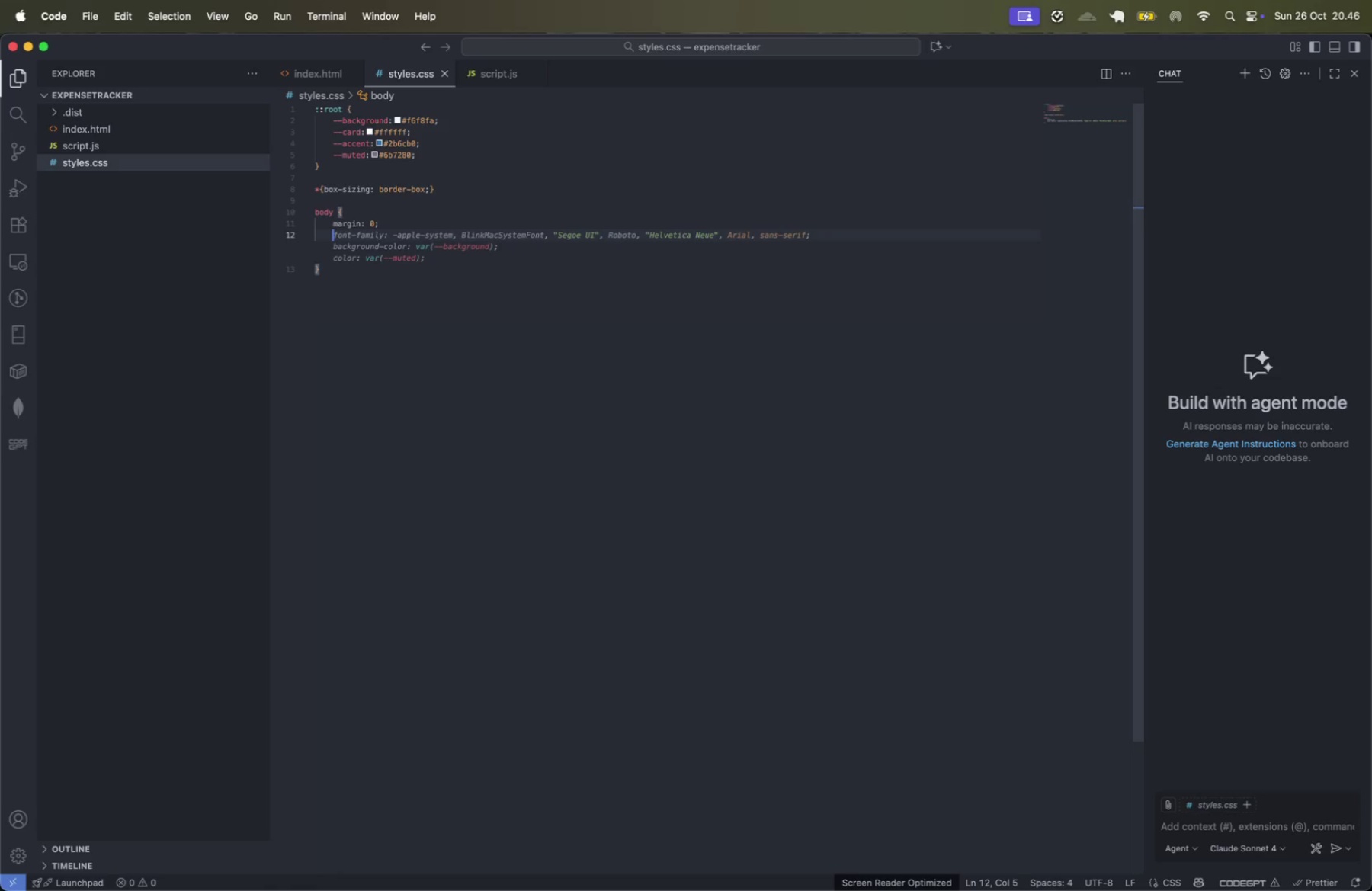 
type(font)
 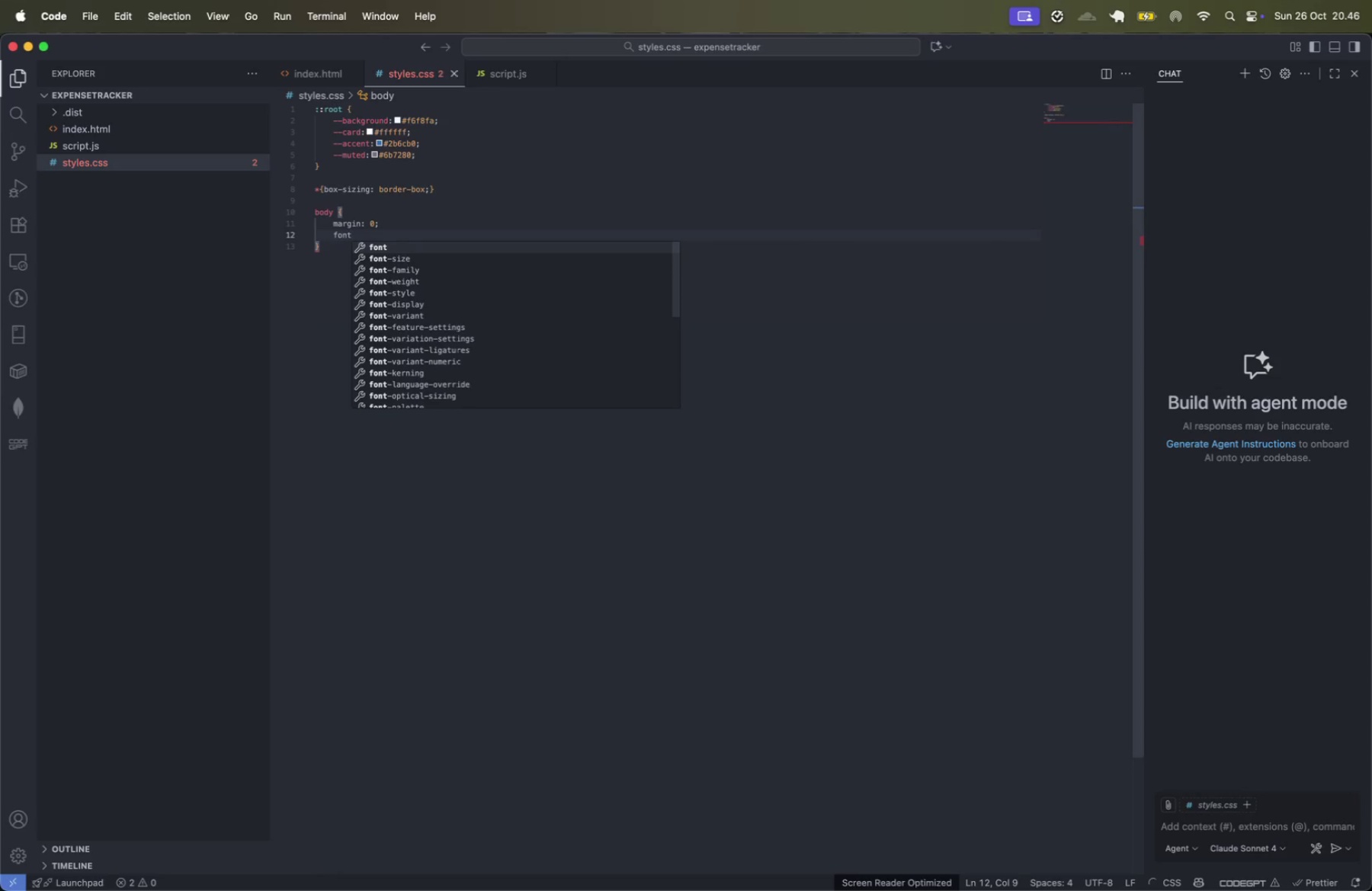 
key(ArrowDown)
 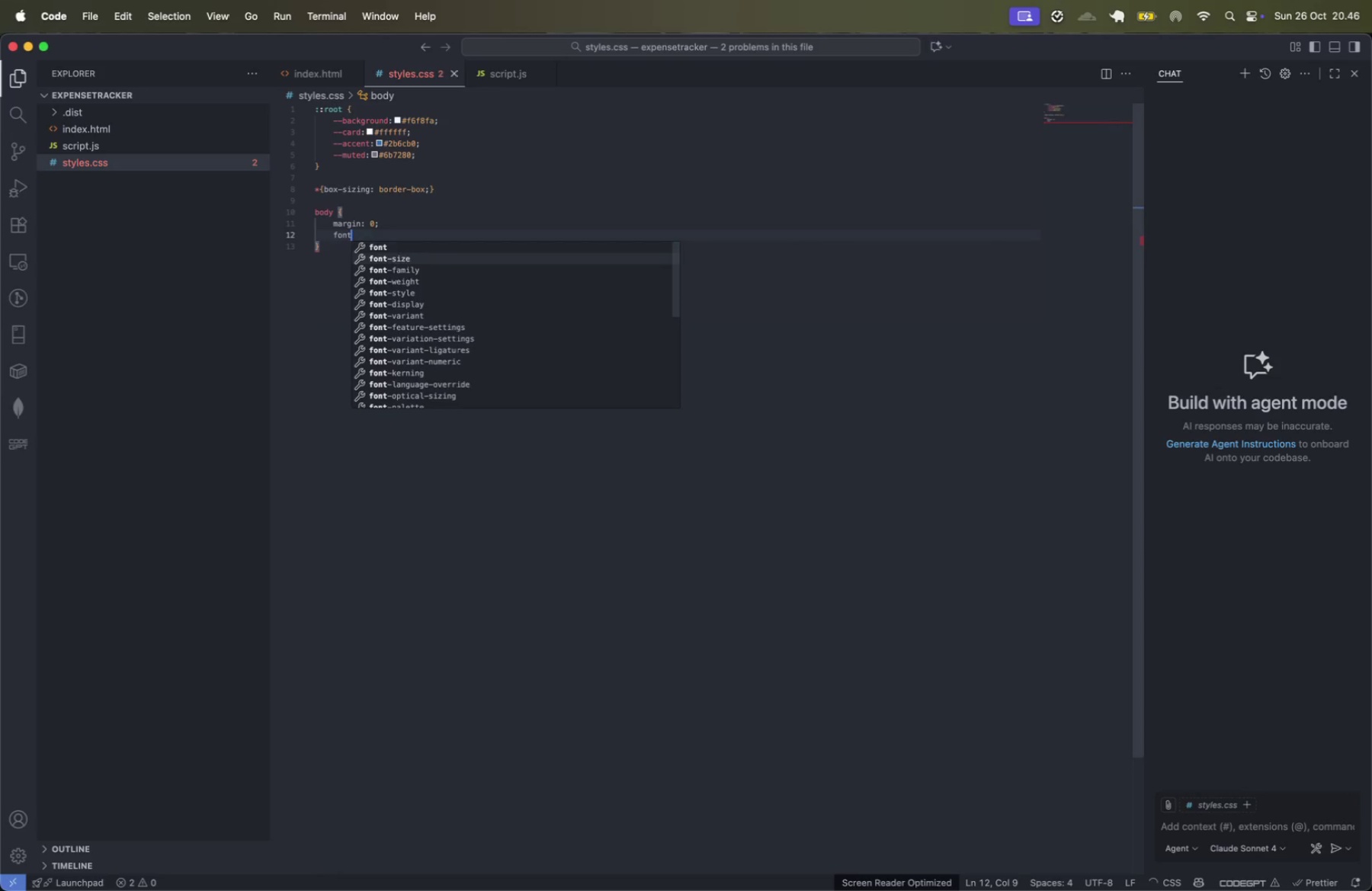 
key(ArrowDown)
 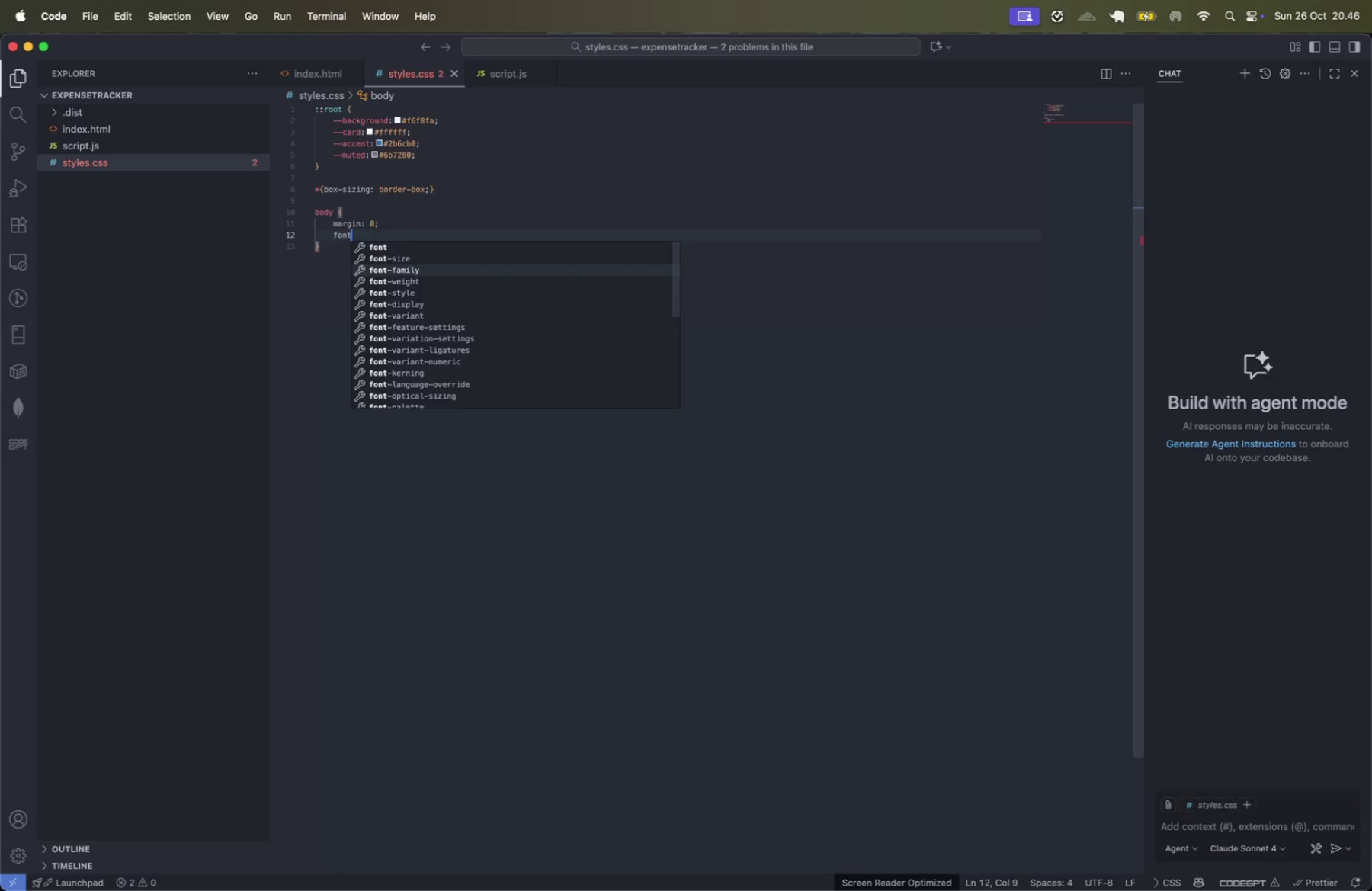 
key(Enter)
 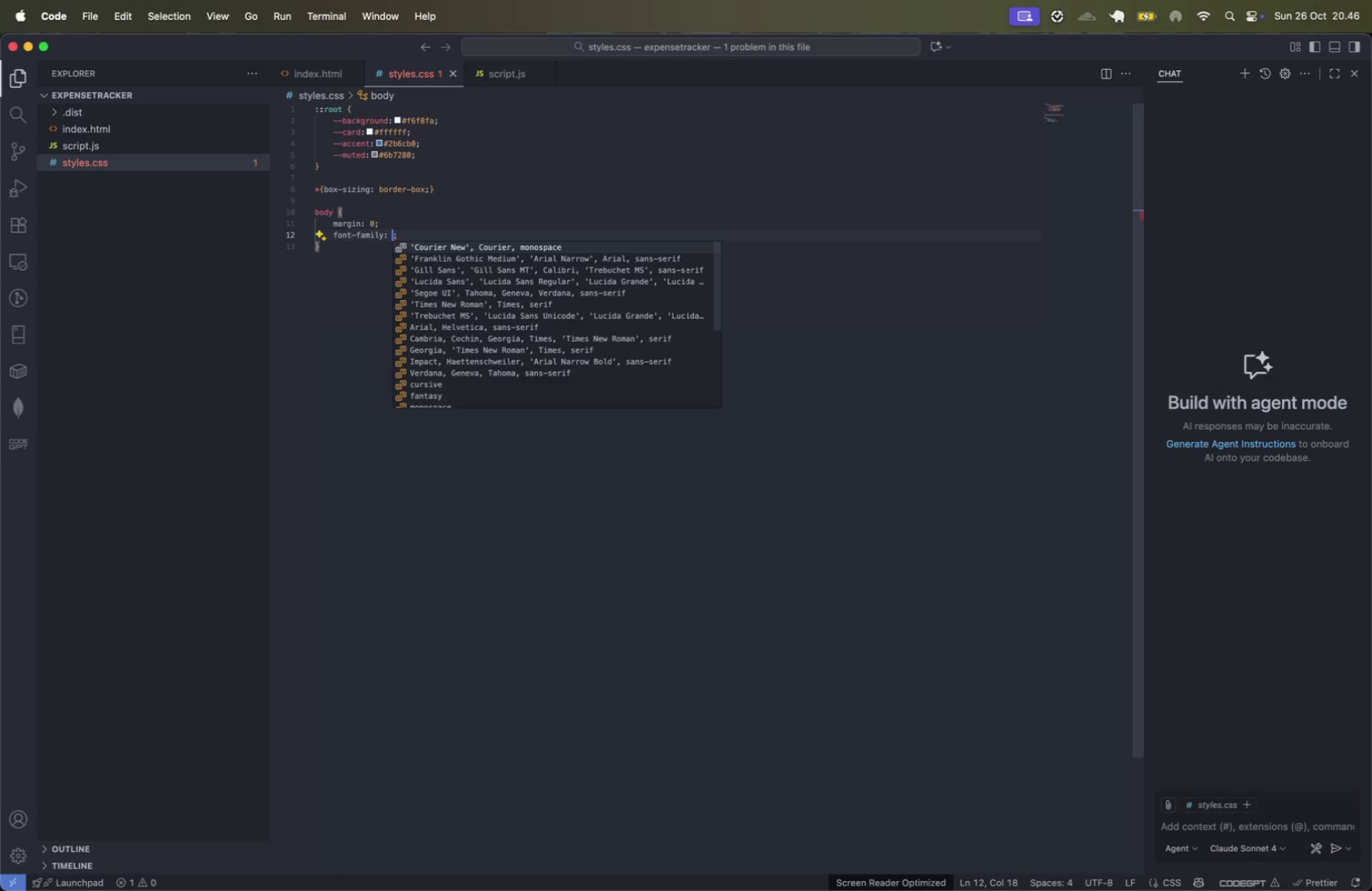 
type(Inter)
 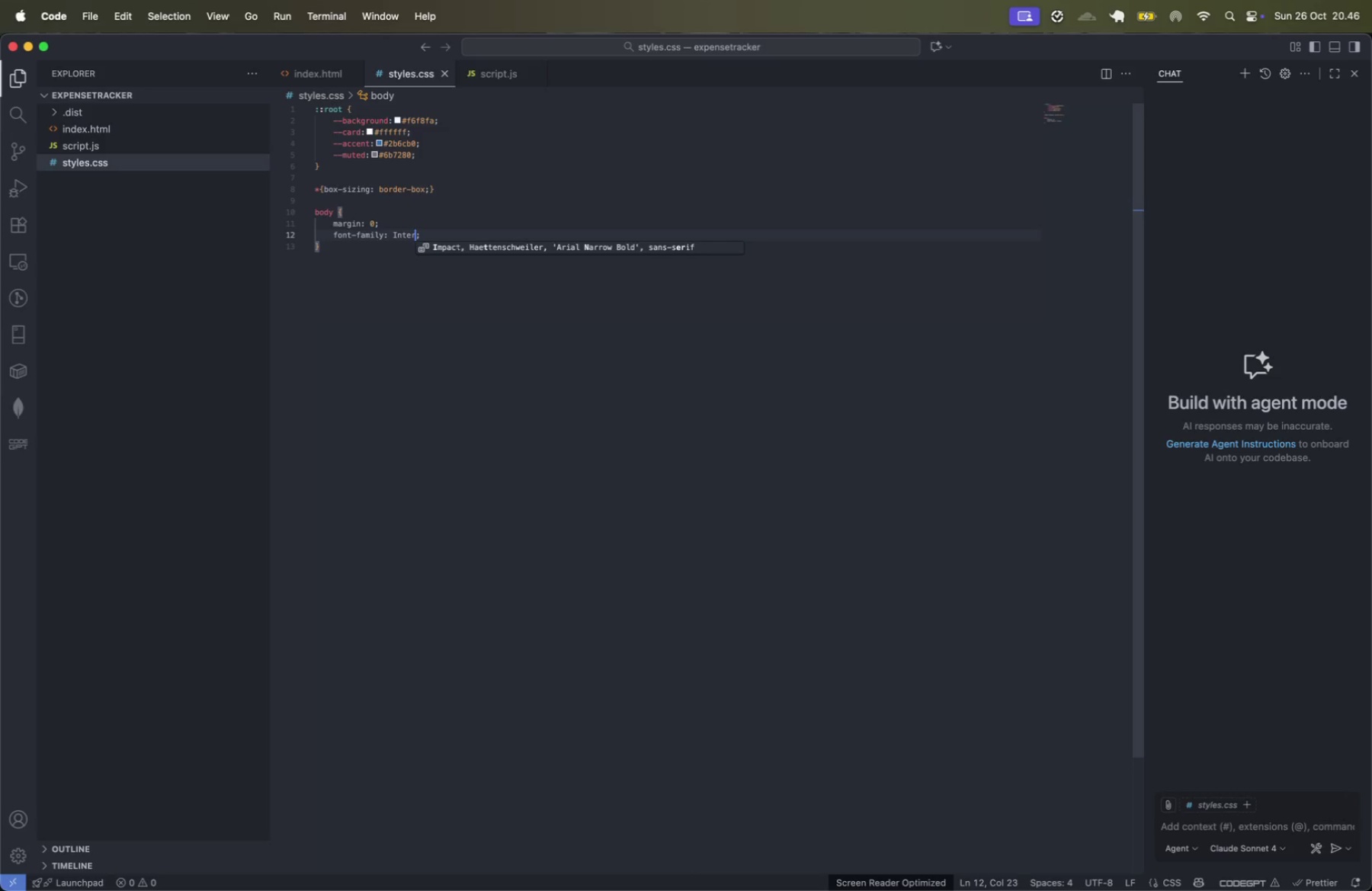 
key(Comma)
 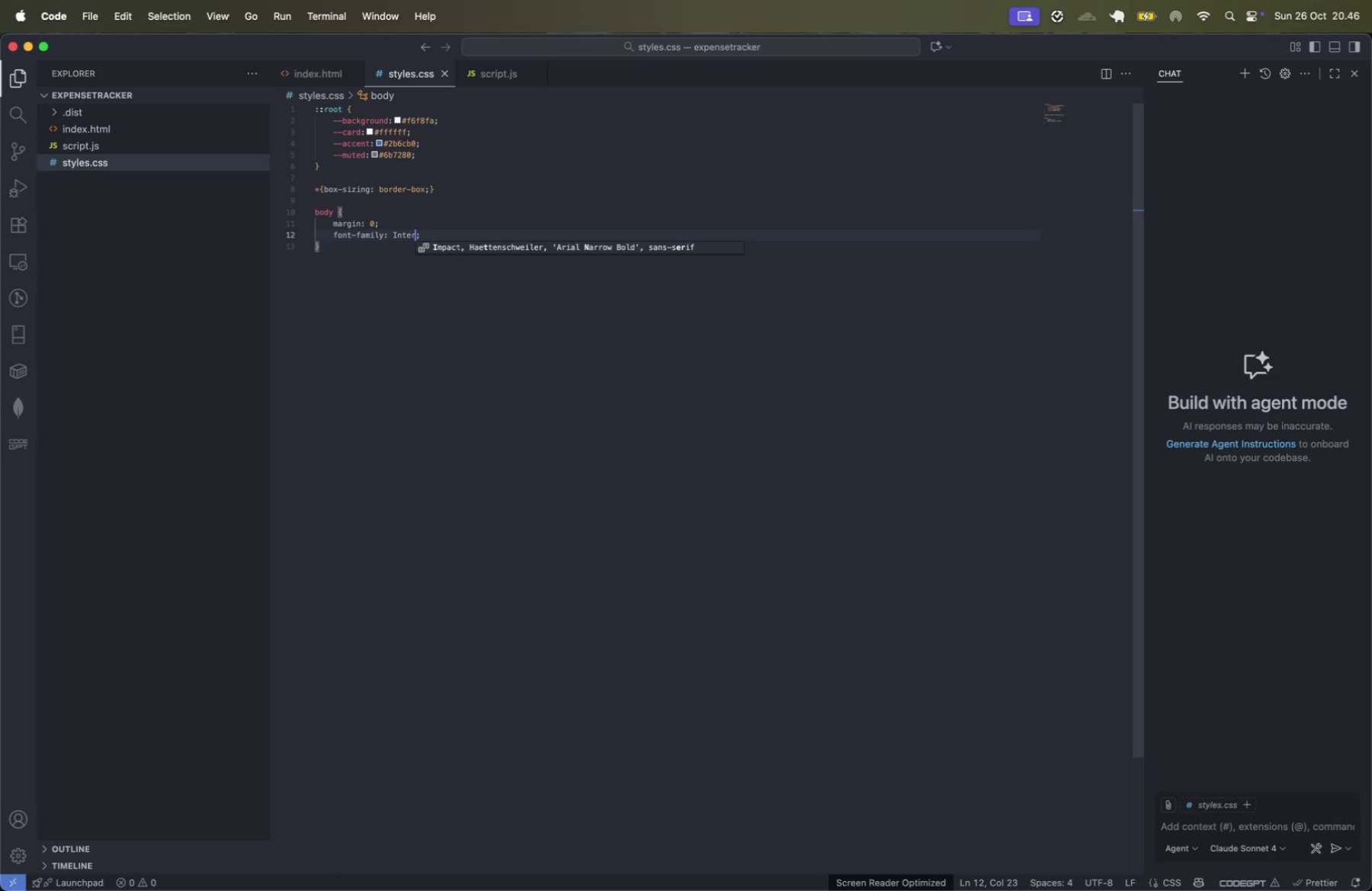 
key(Space)
 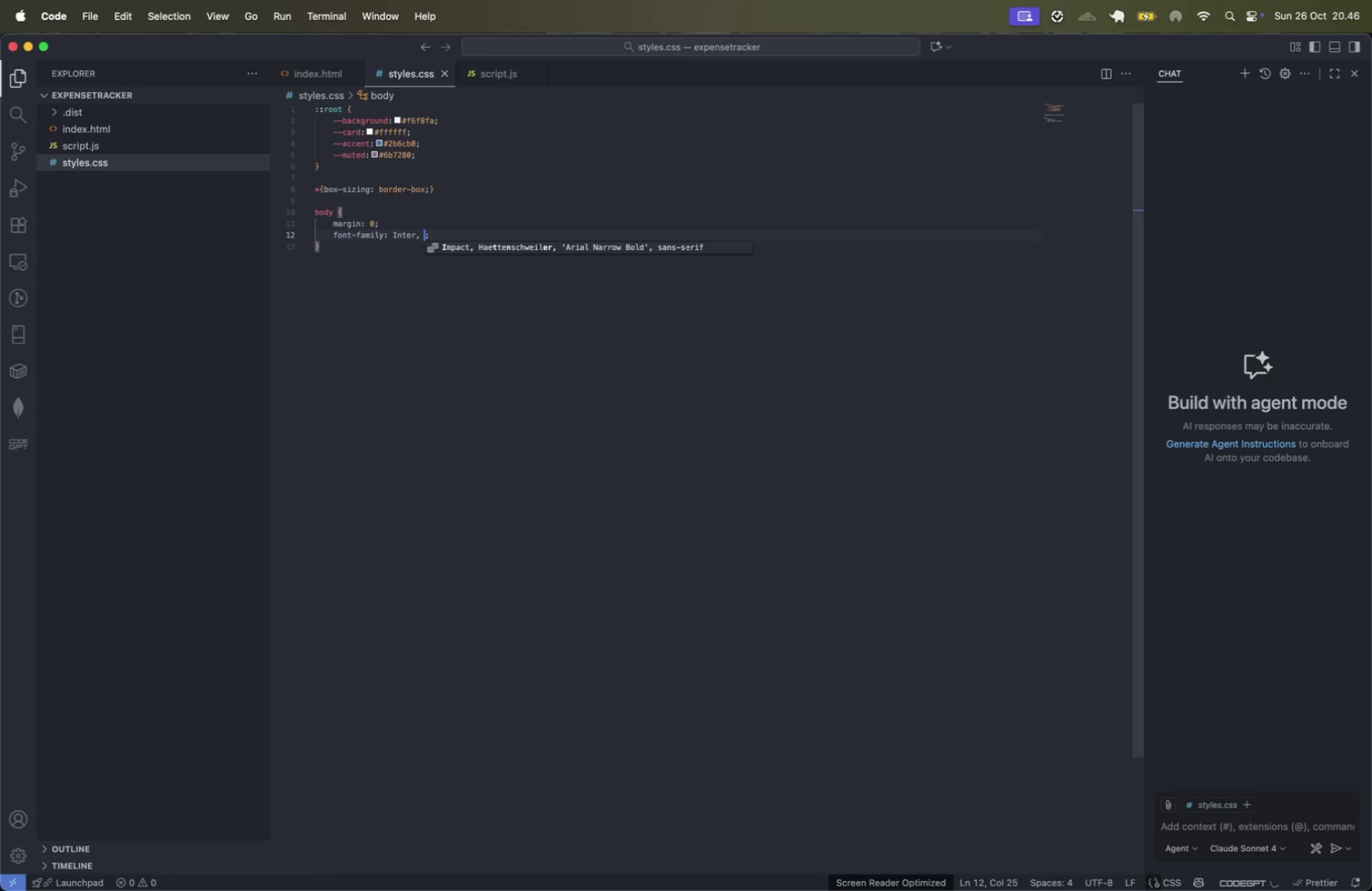 
key(Alt+Shift+ArrowLeft)
 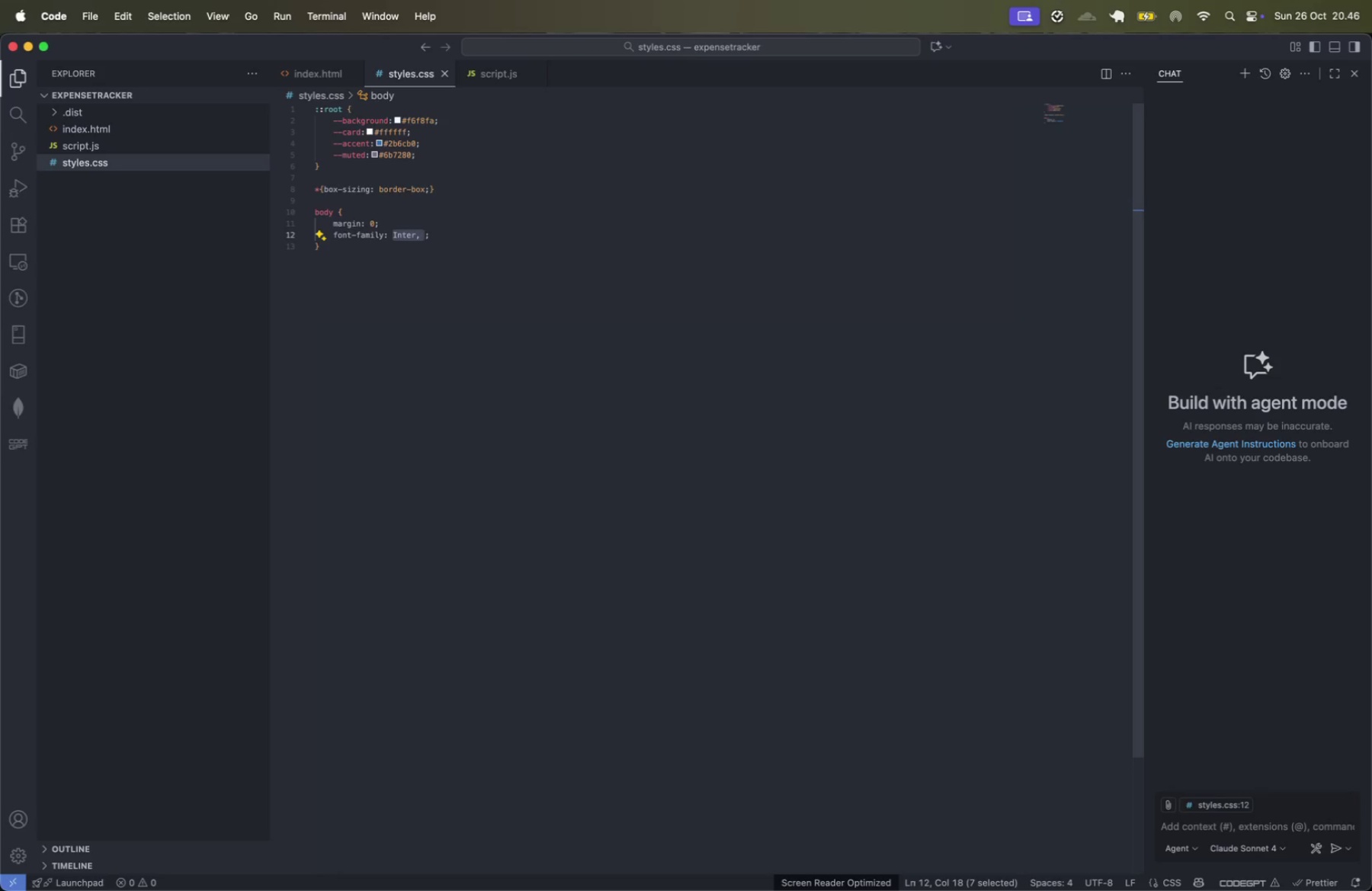 
key(Quote)
 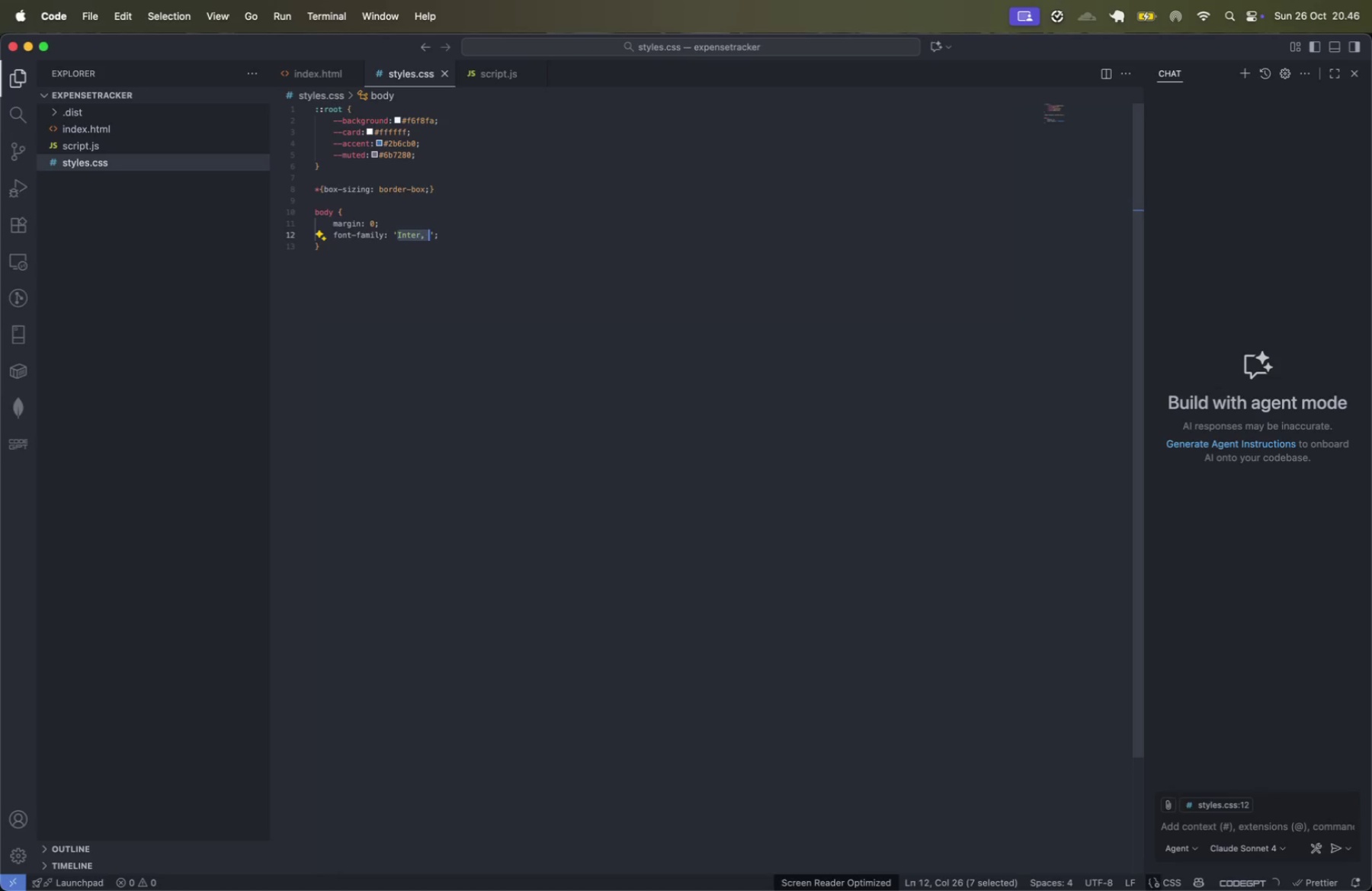 
key(ArrowRight)
 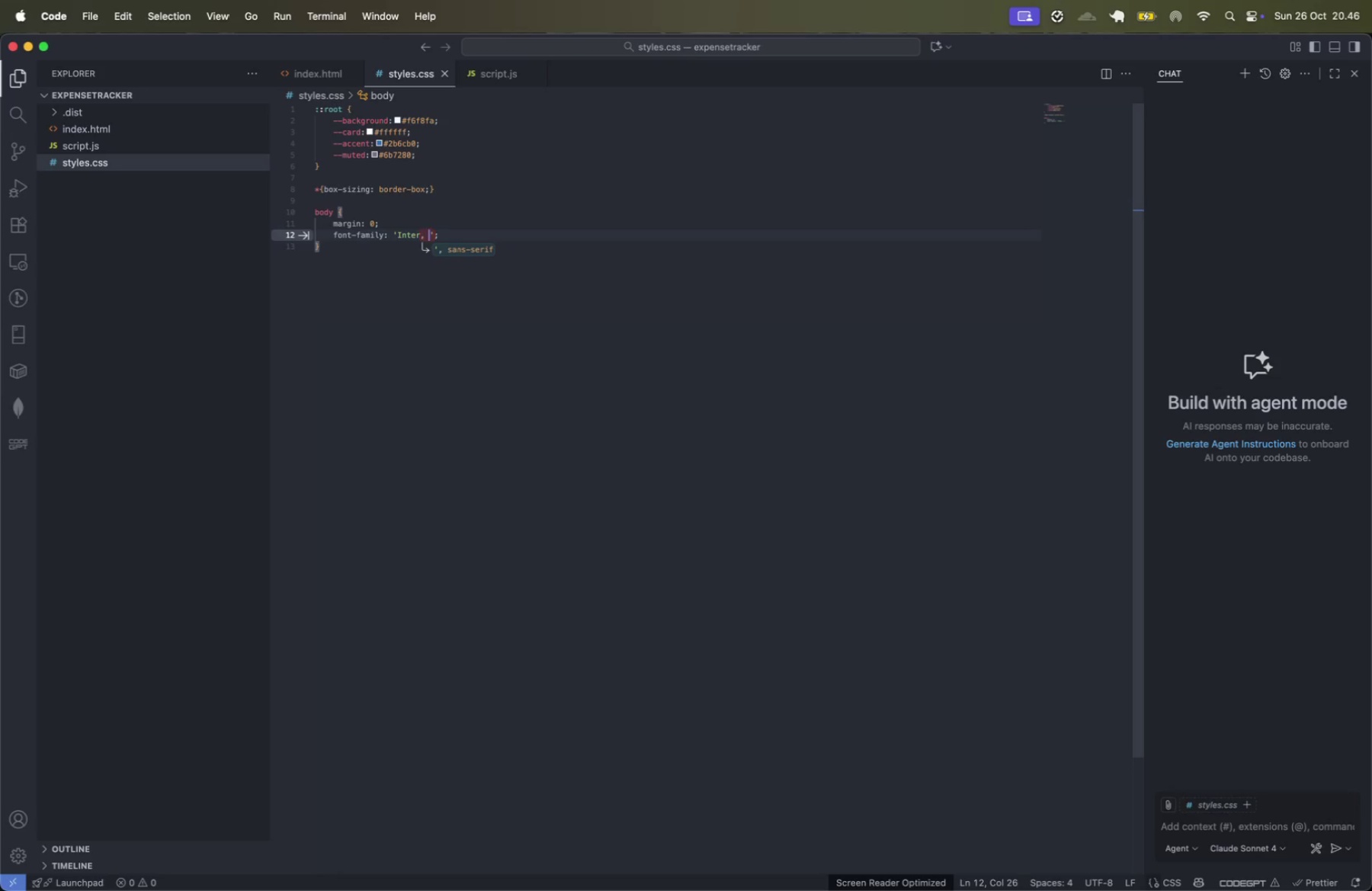 
key(Tab)
 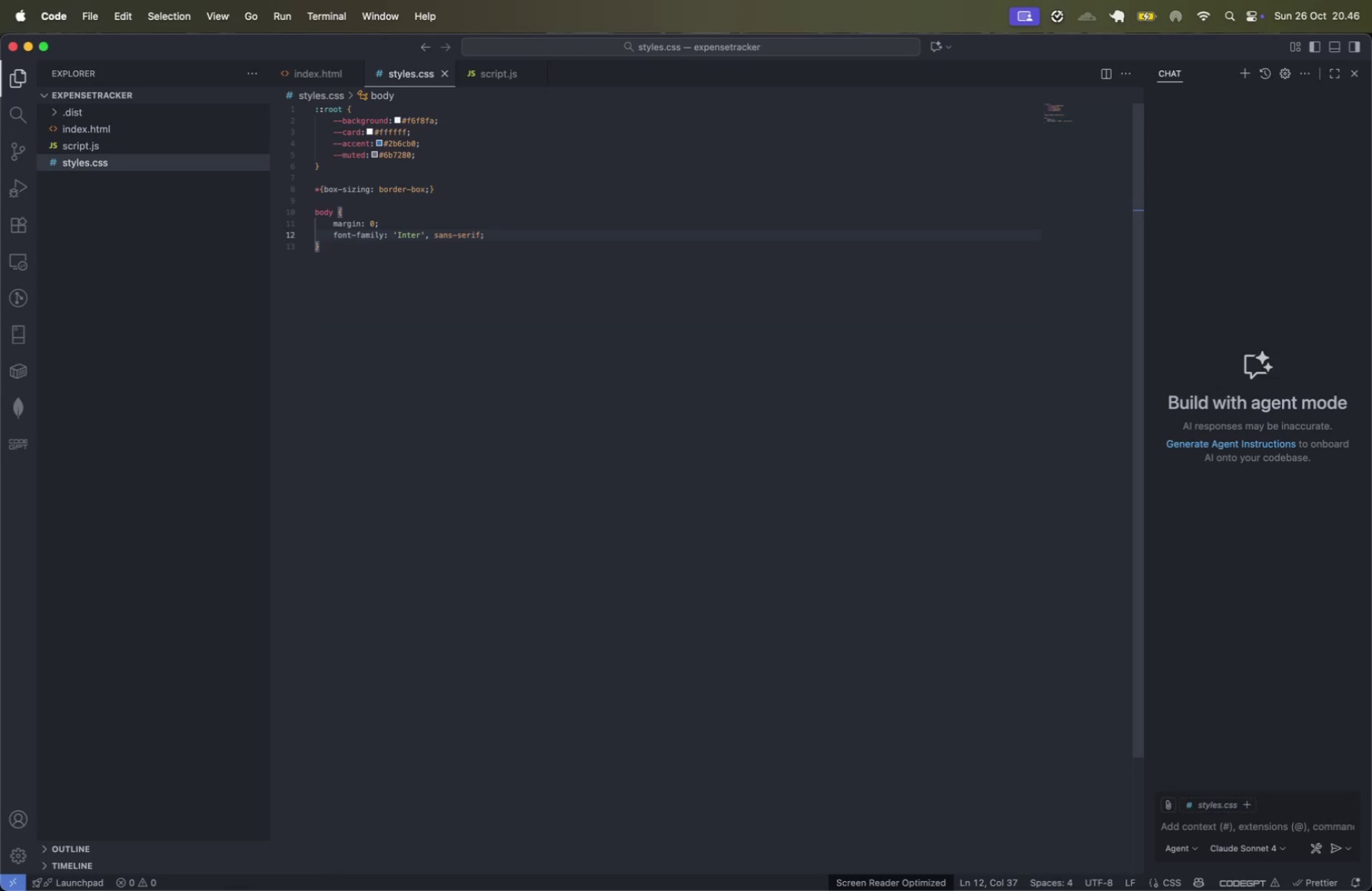 
key(Alt+ArrowLeft)
 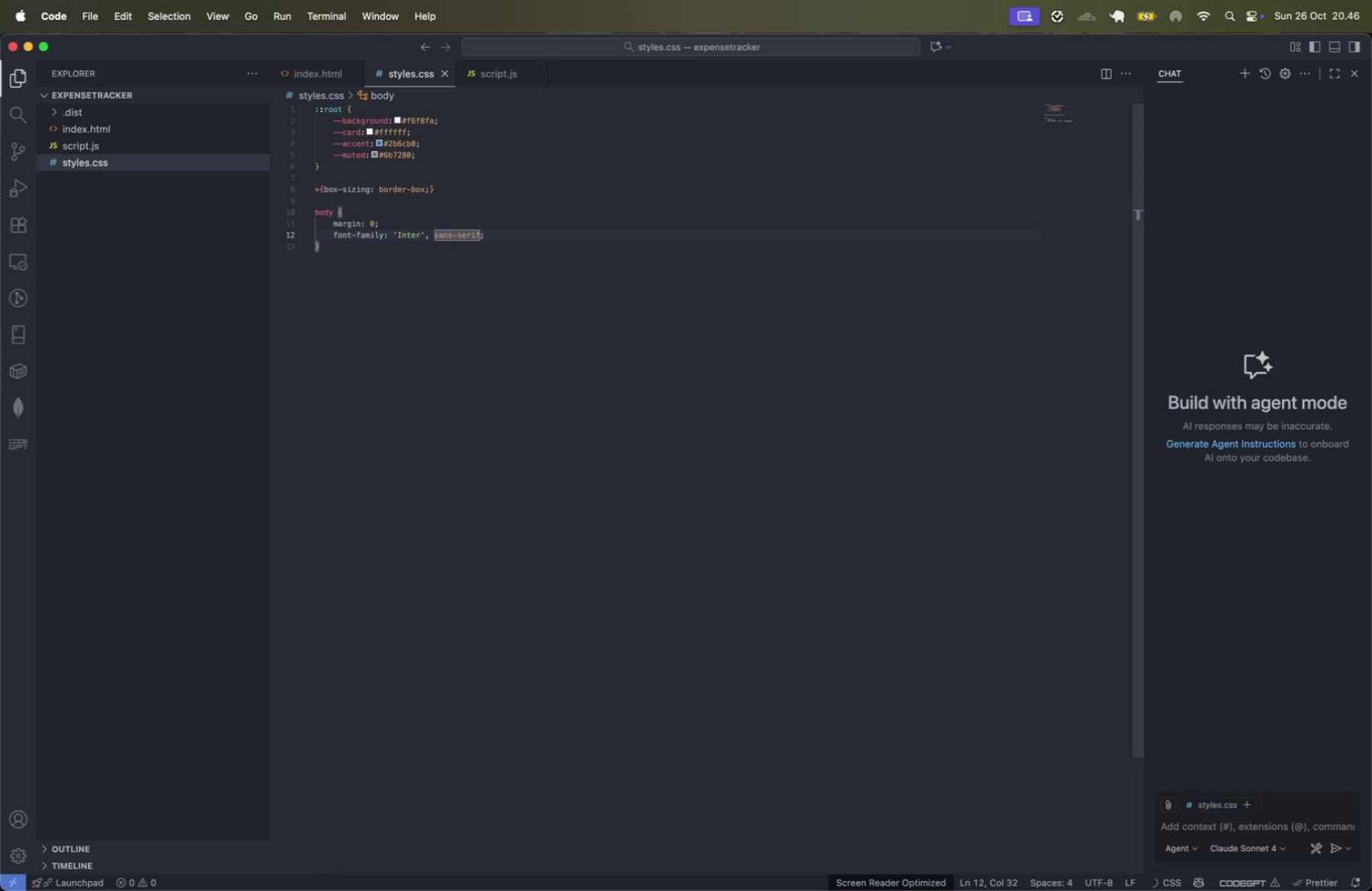 
key(ArrowLeft)
 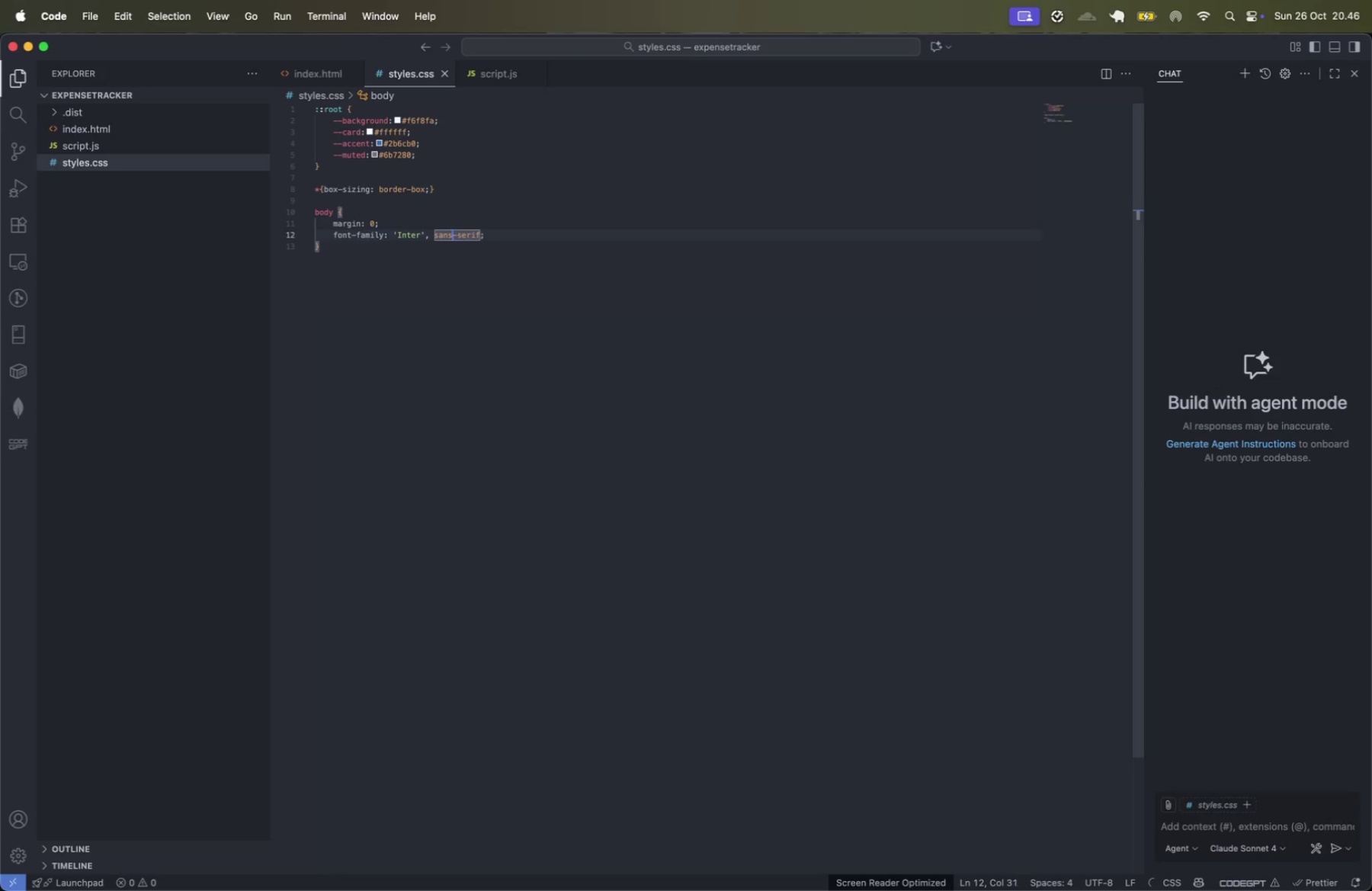 
key(ArrowLeft)
 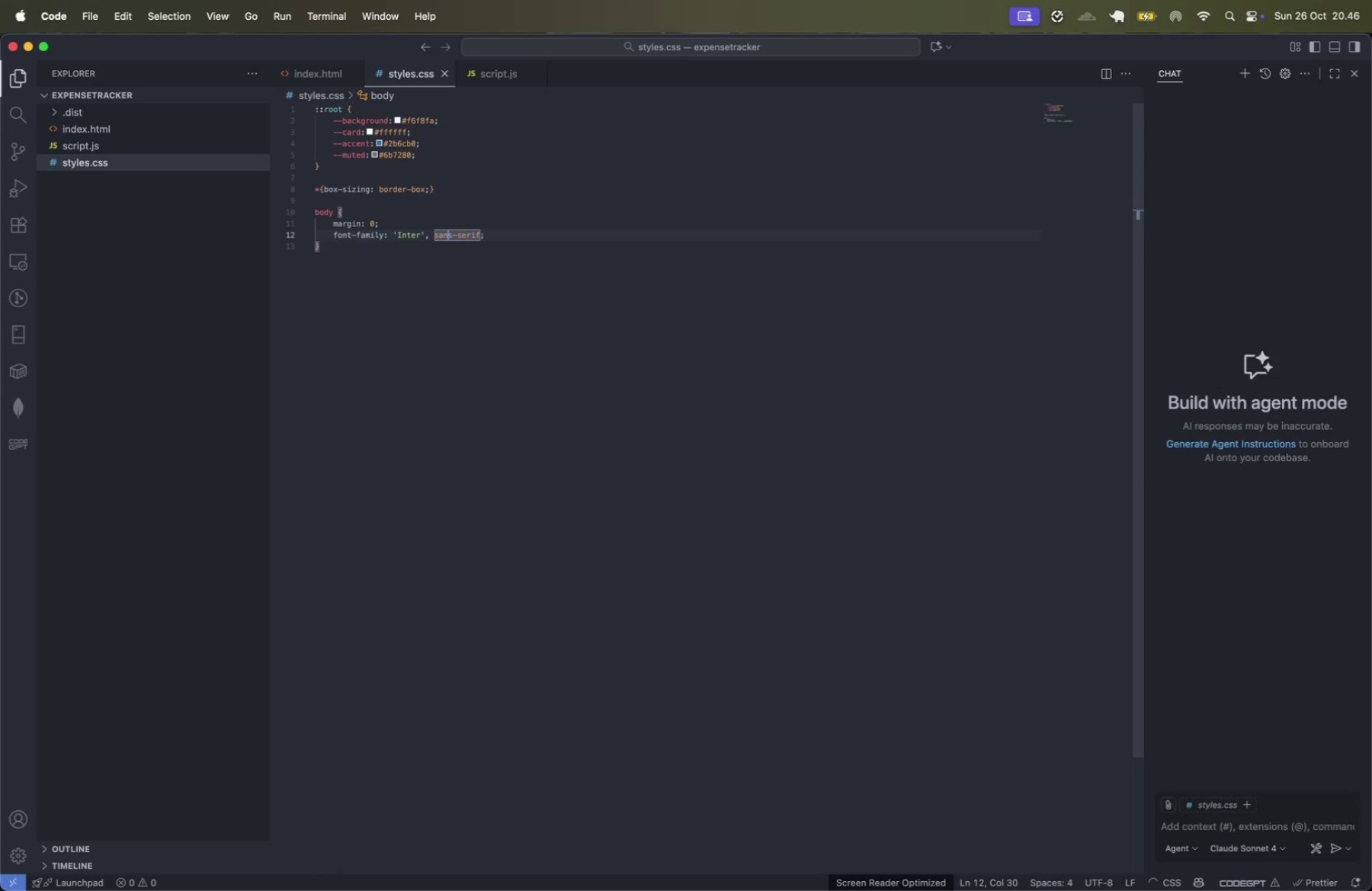 
key(ArrowLeft)
 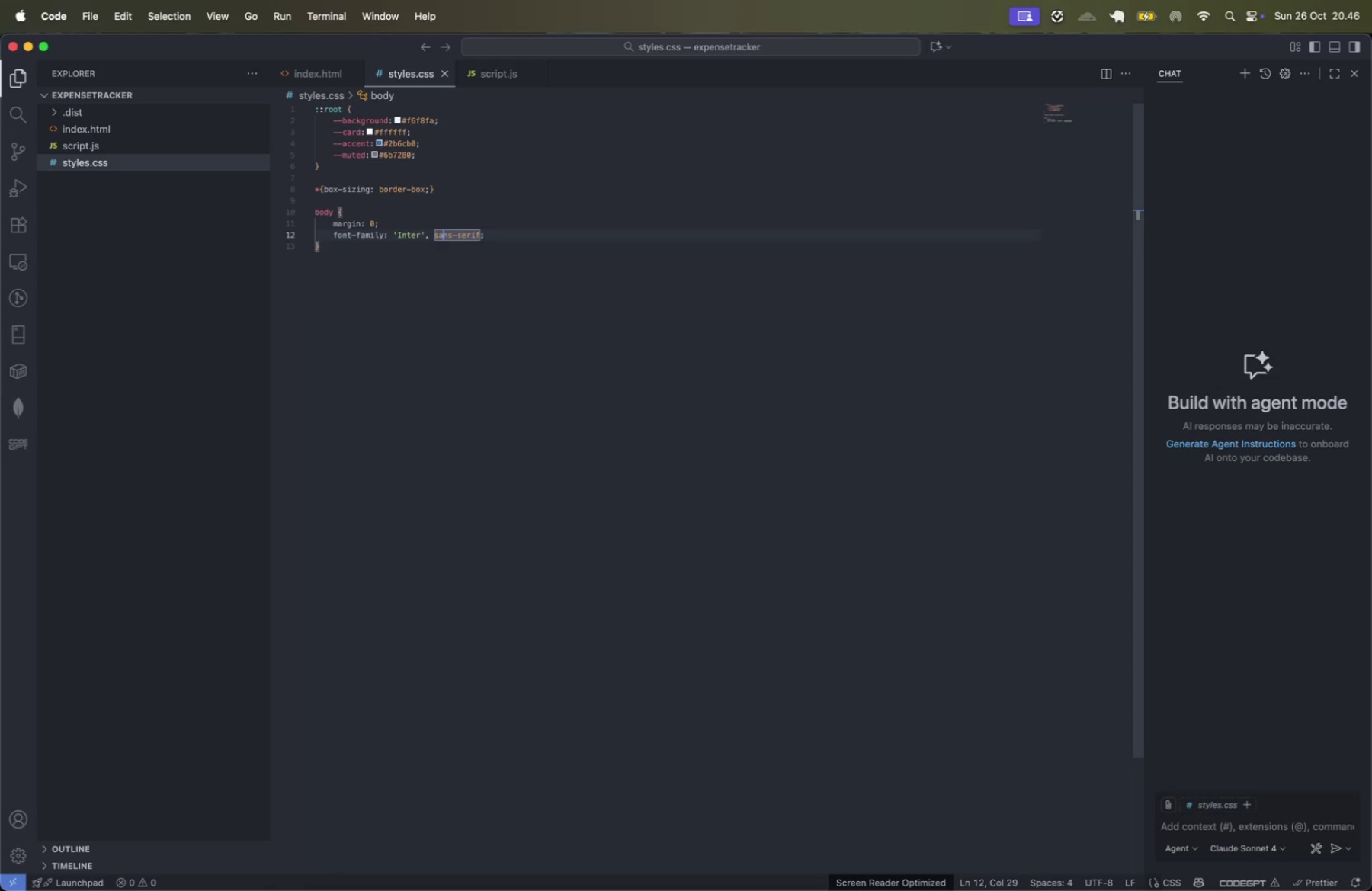 
key(Alt+ArrowLeft)
 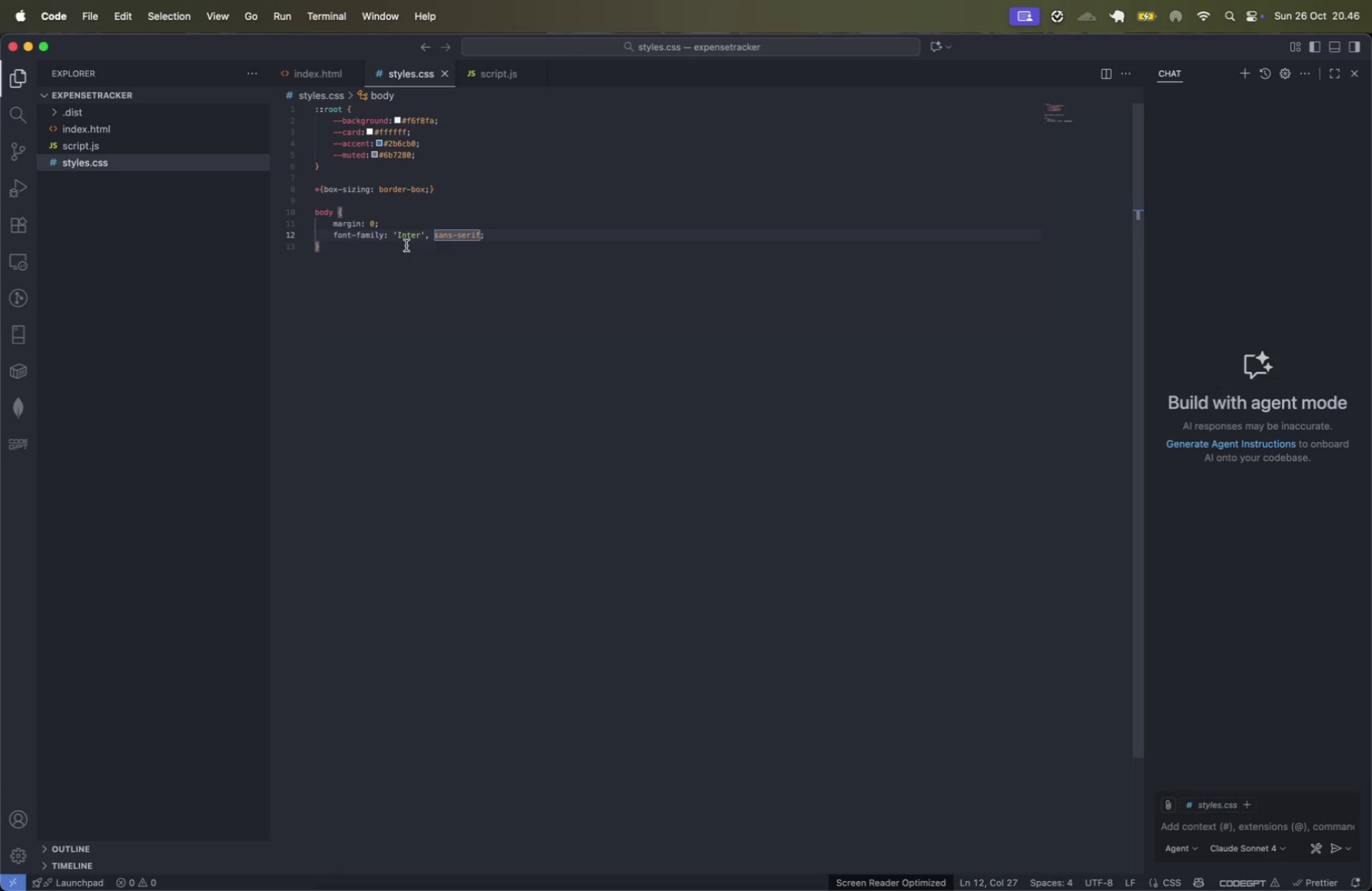 
left_click([398, 236])
 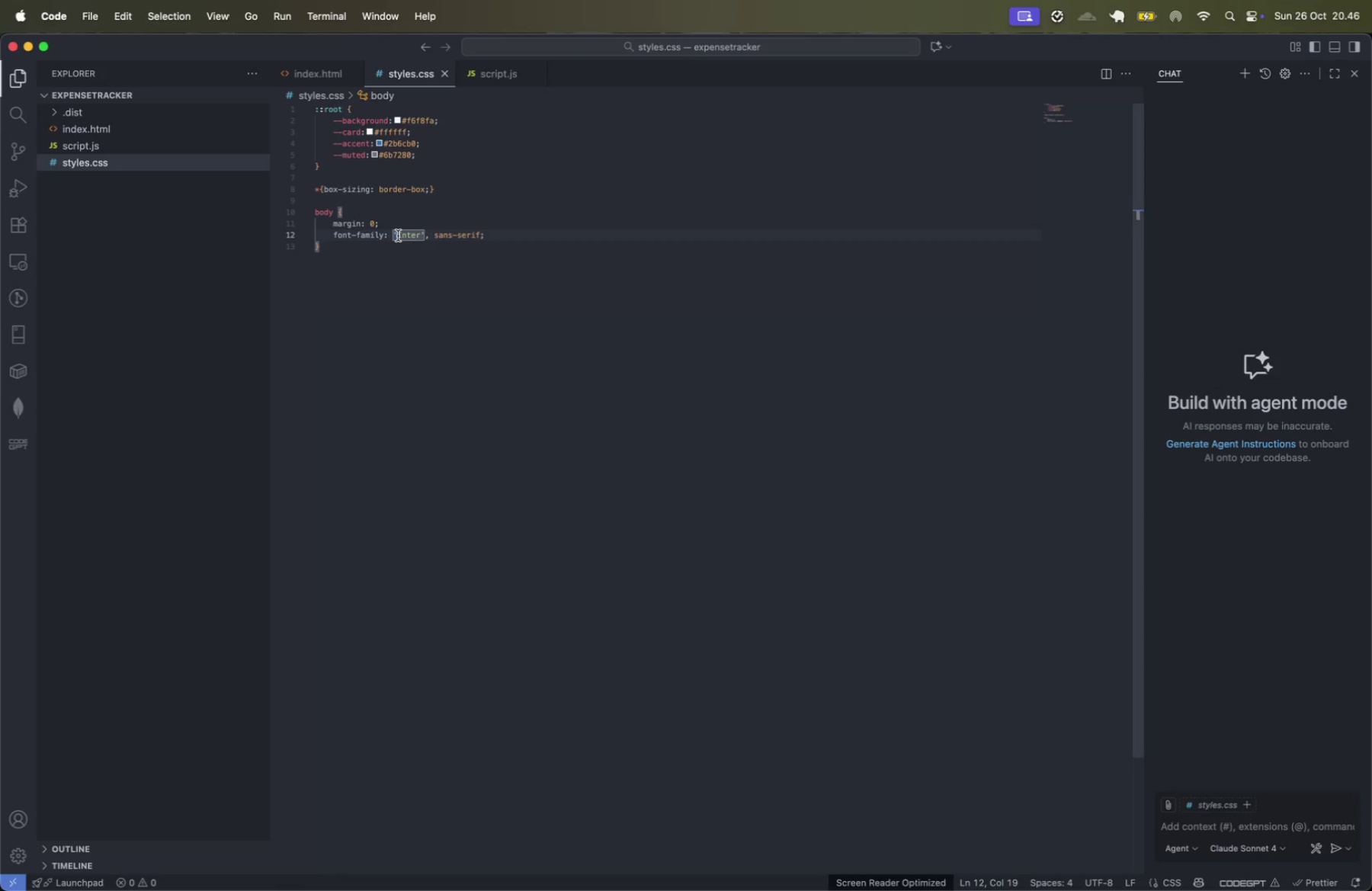 
key(Backspace)
 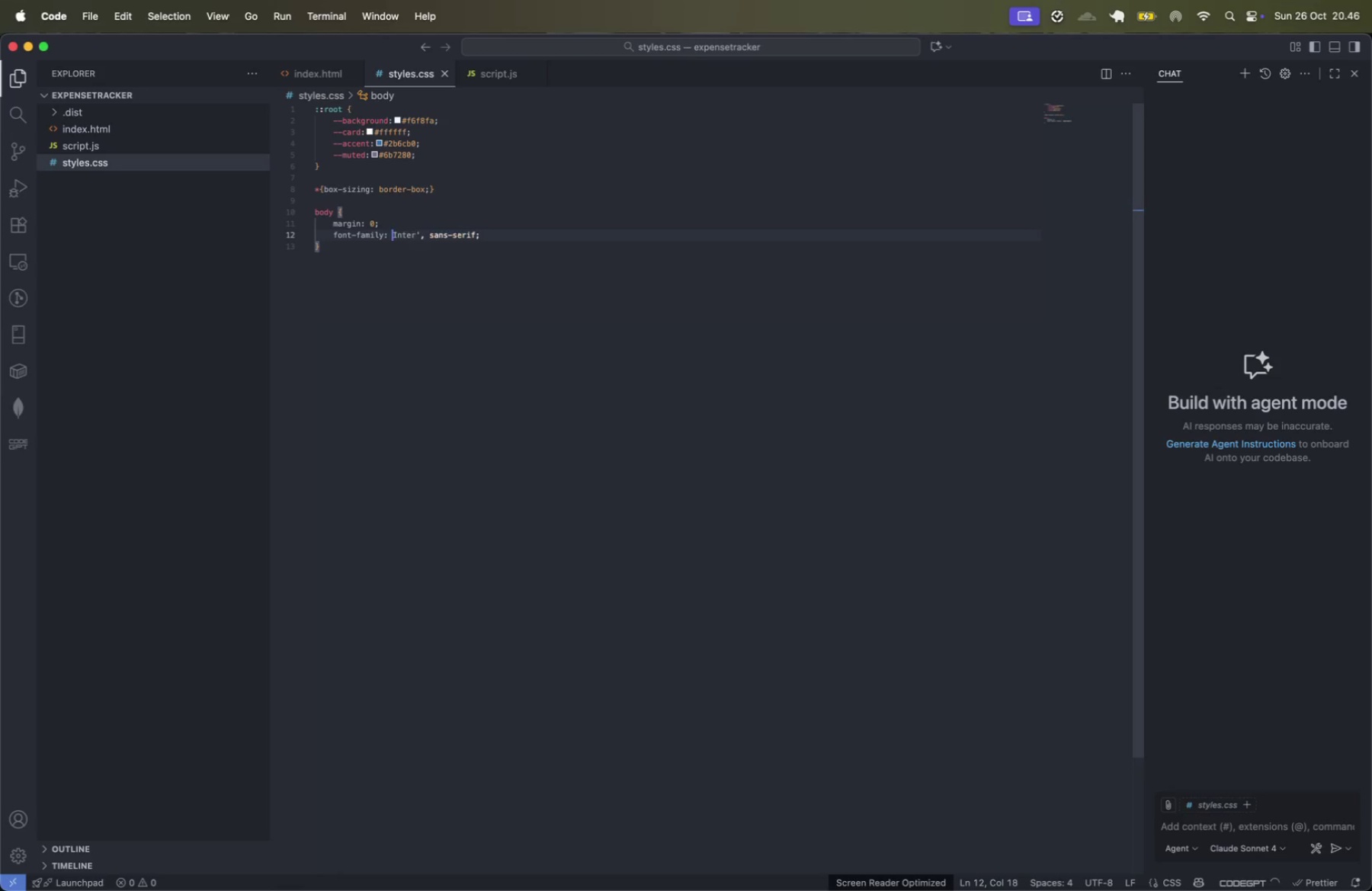 
key(Alt+OptionLeft)
 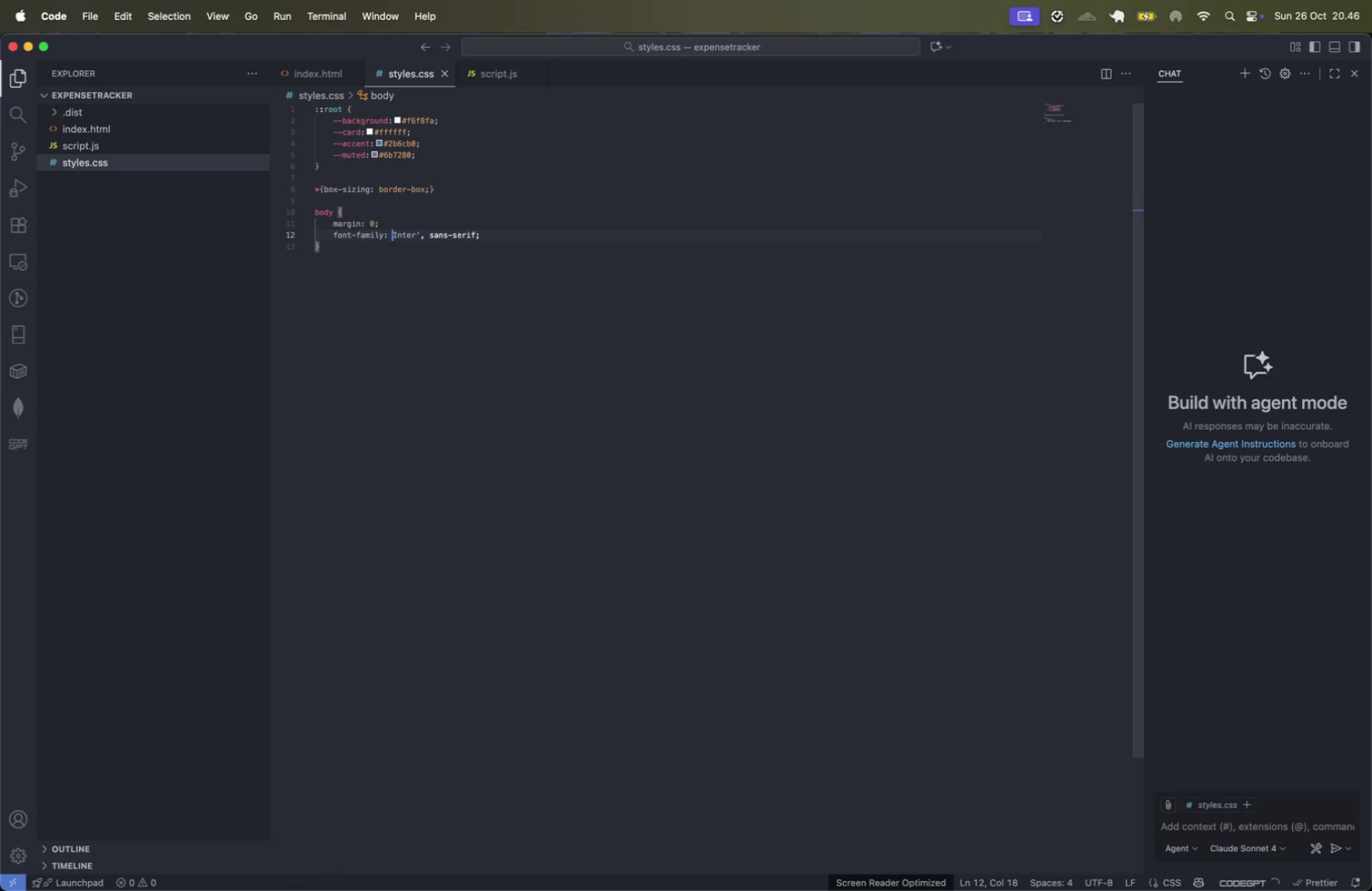 
key(Alt+ArrowRight)
 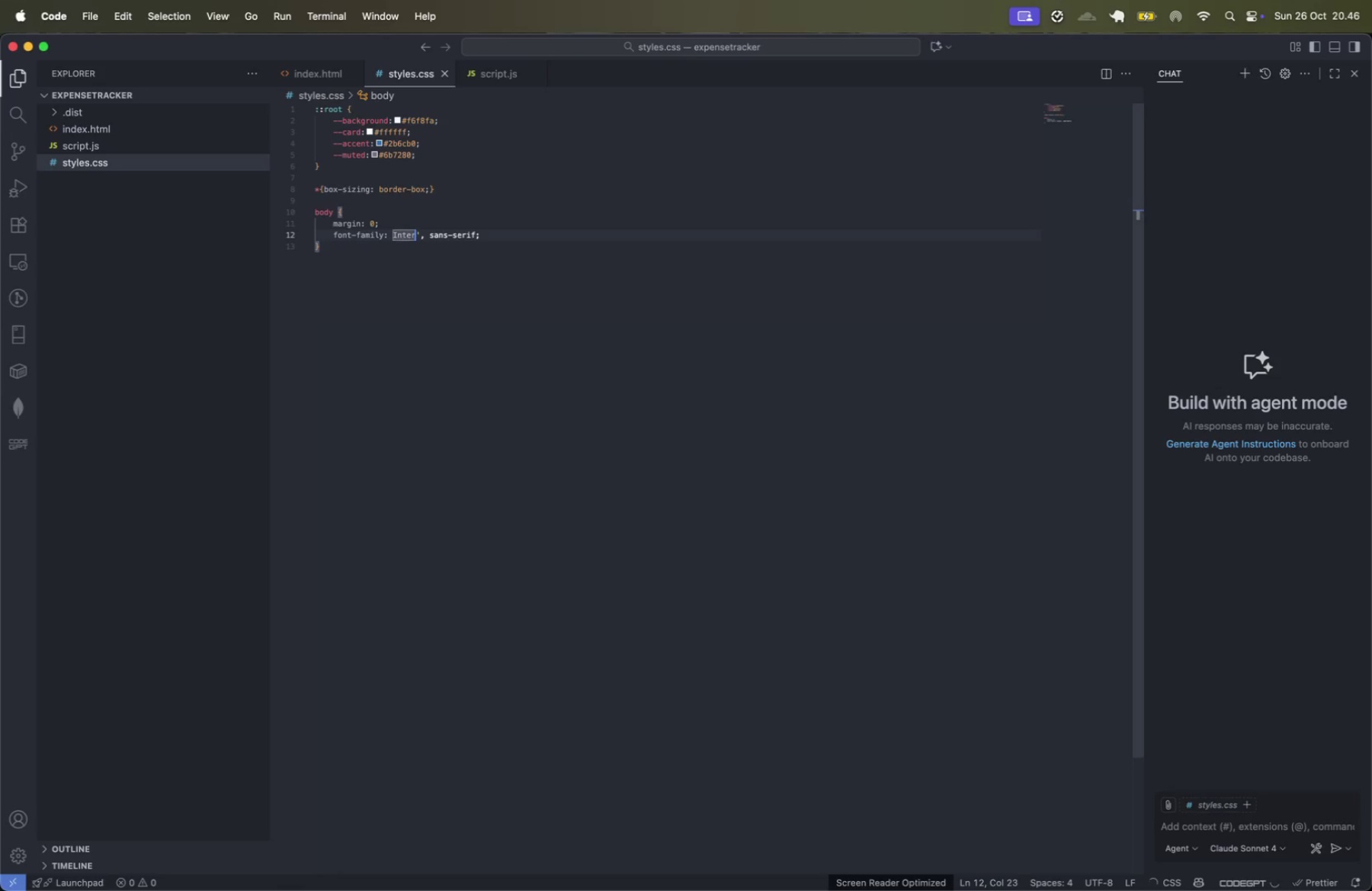 
key(ArrowRight)
 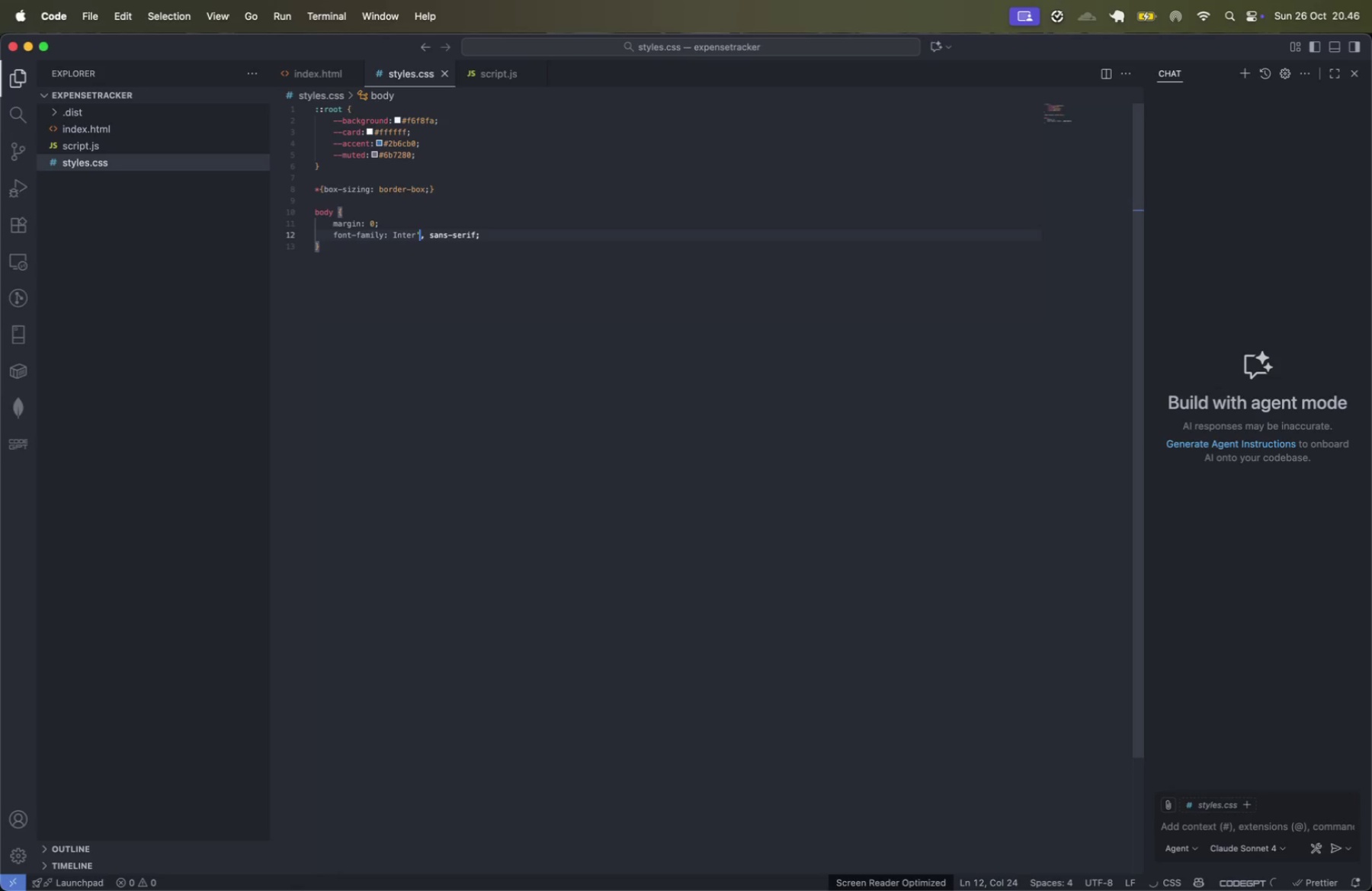 
key(Backspace)
 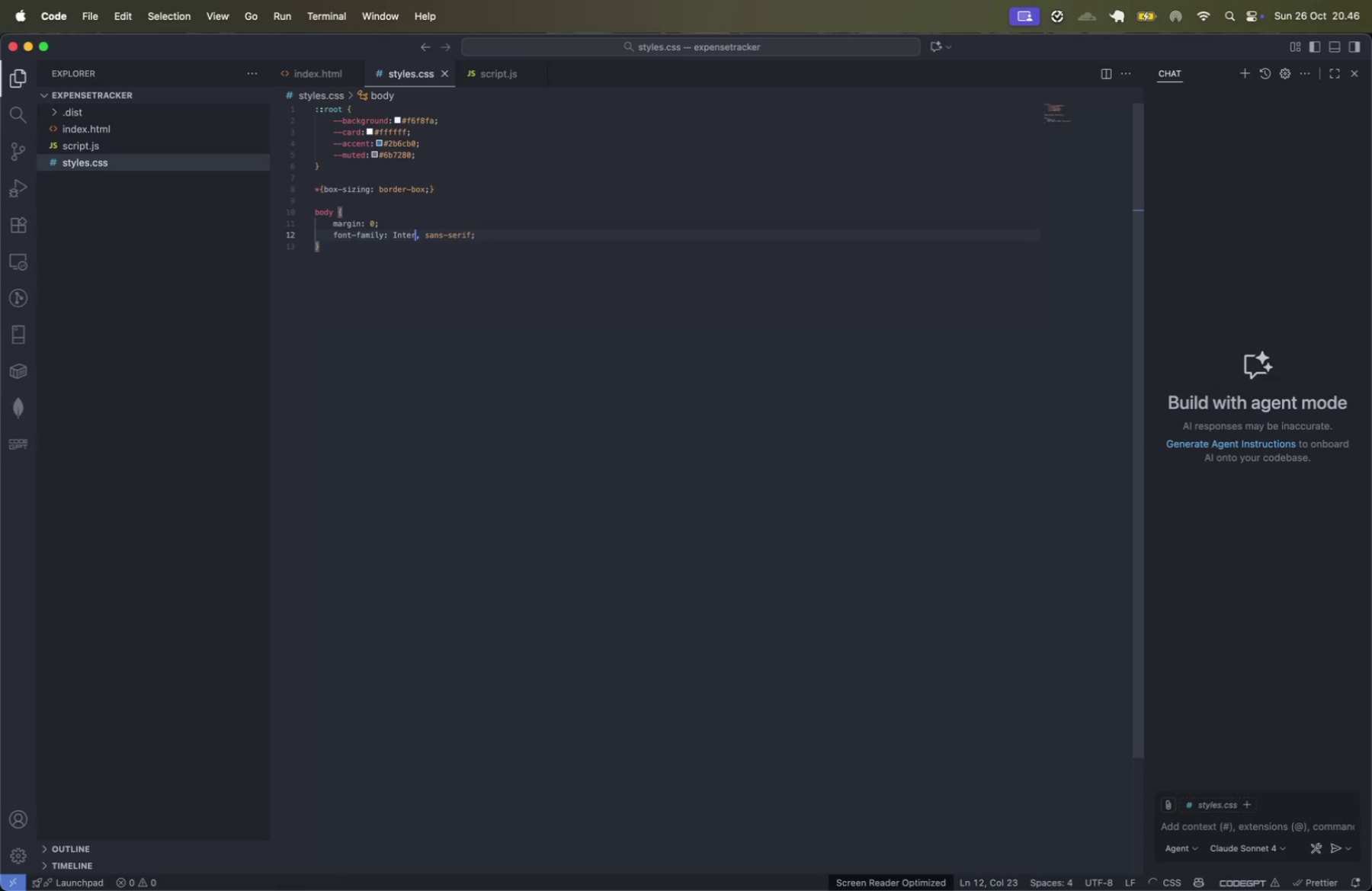 
key(ArrowRight)
 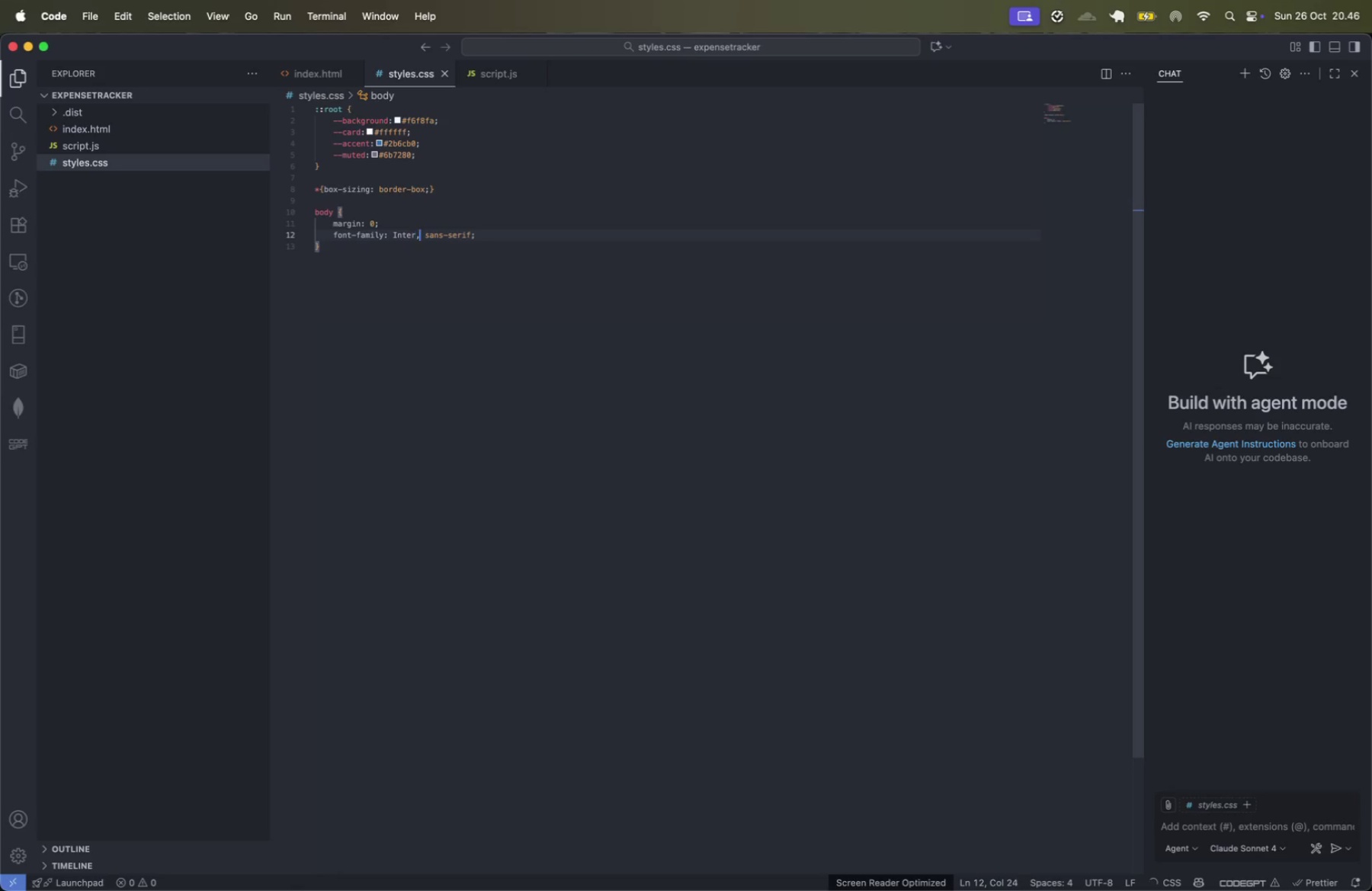 
key(ArrowRight)
 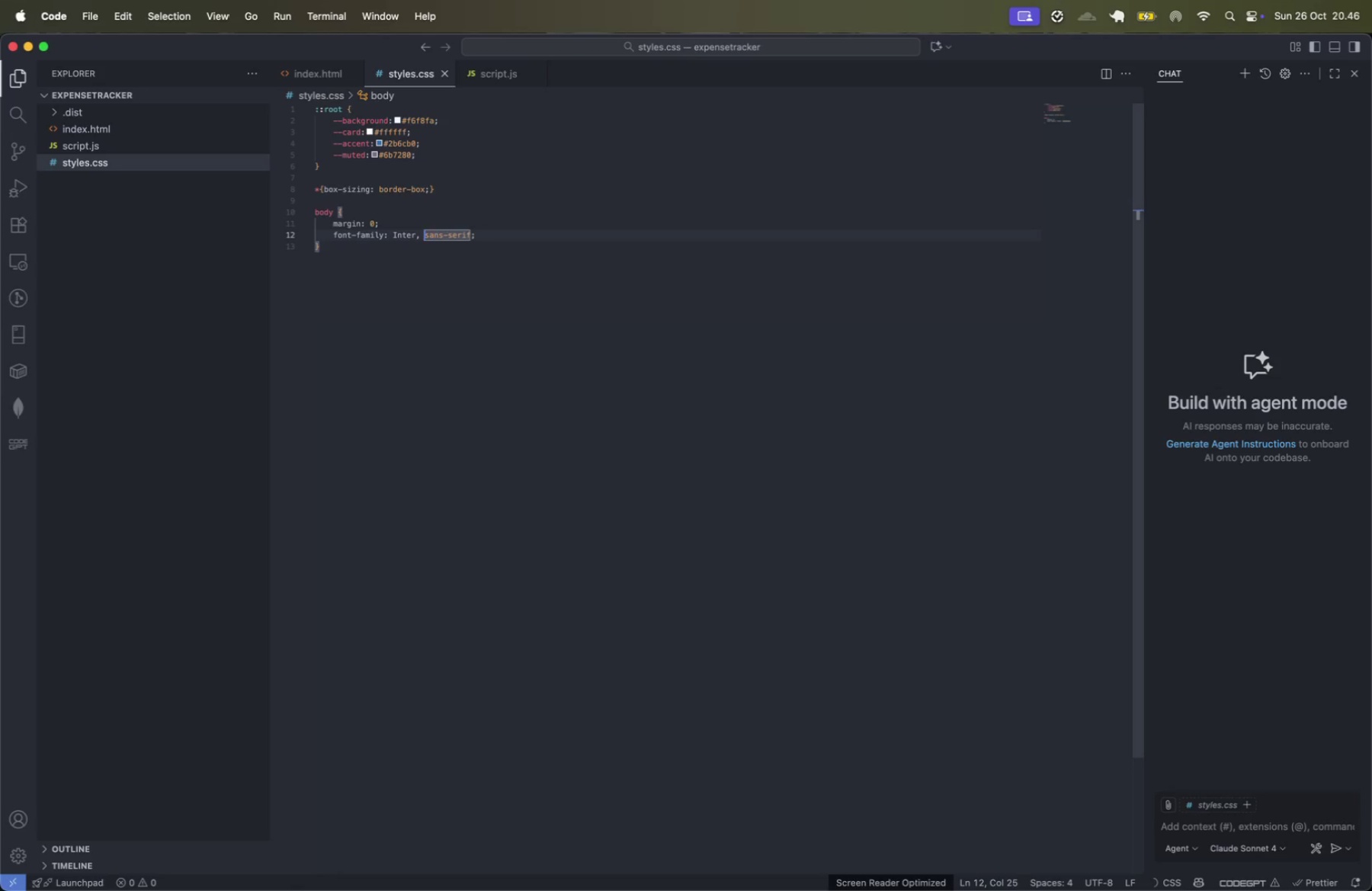 
key(Alt+Shift+ArrowRight)
 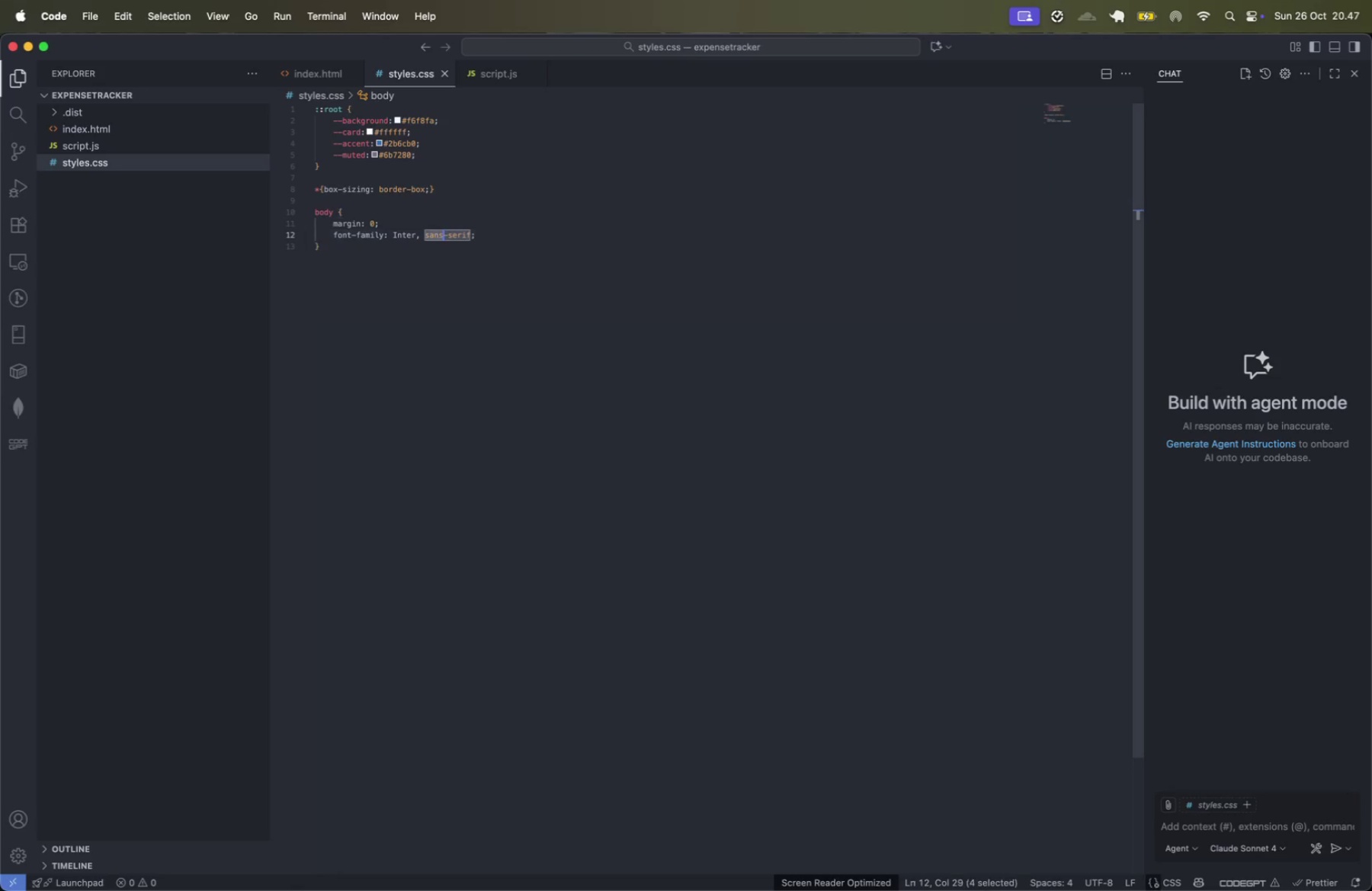 
key(Alt+Shift+ArrowRight)
 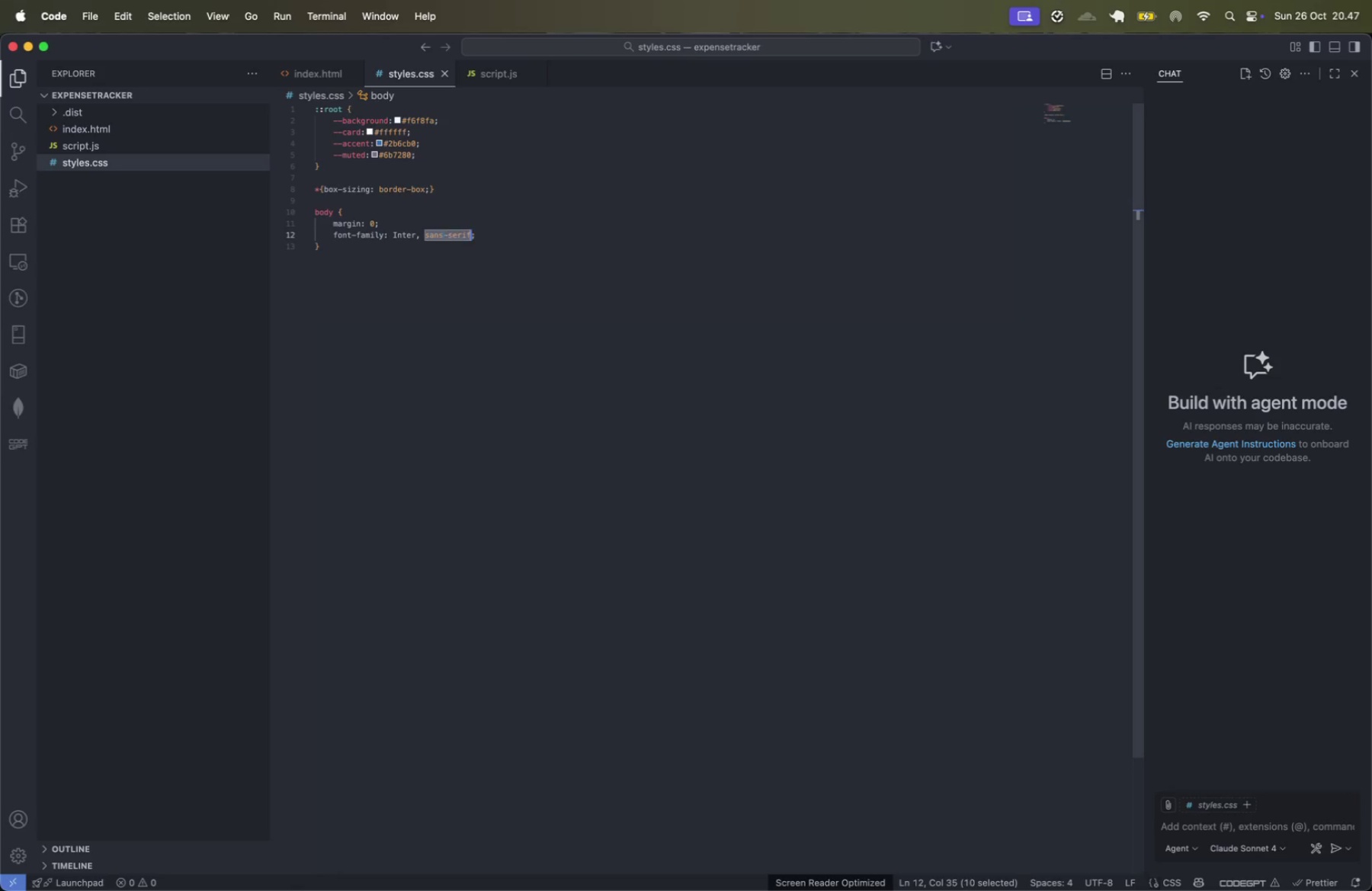 
key(Alt+Shift+ArrowRight)
 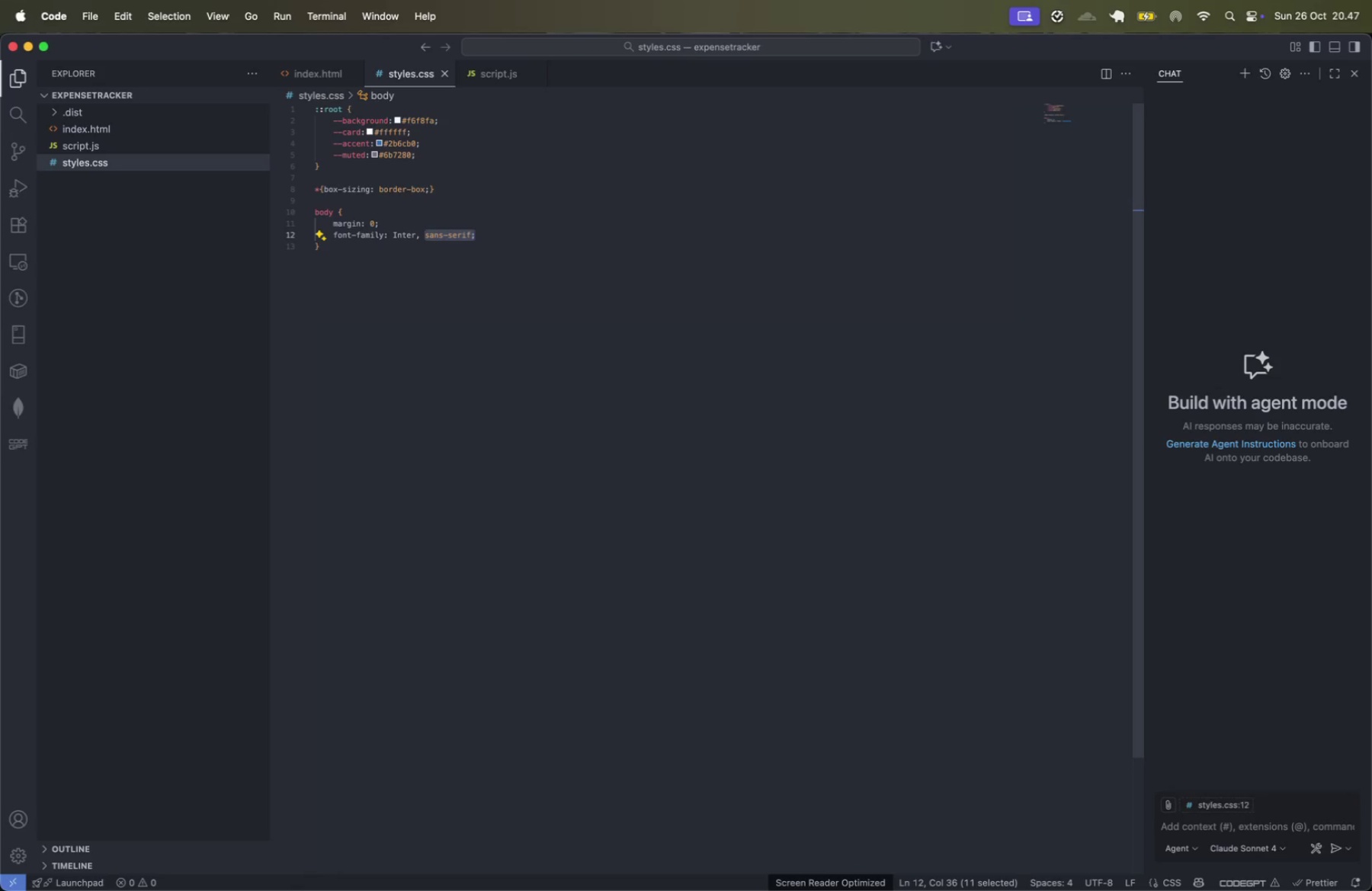 
key(Shift+ArrowLeft)
 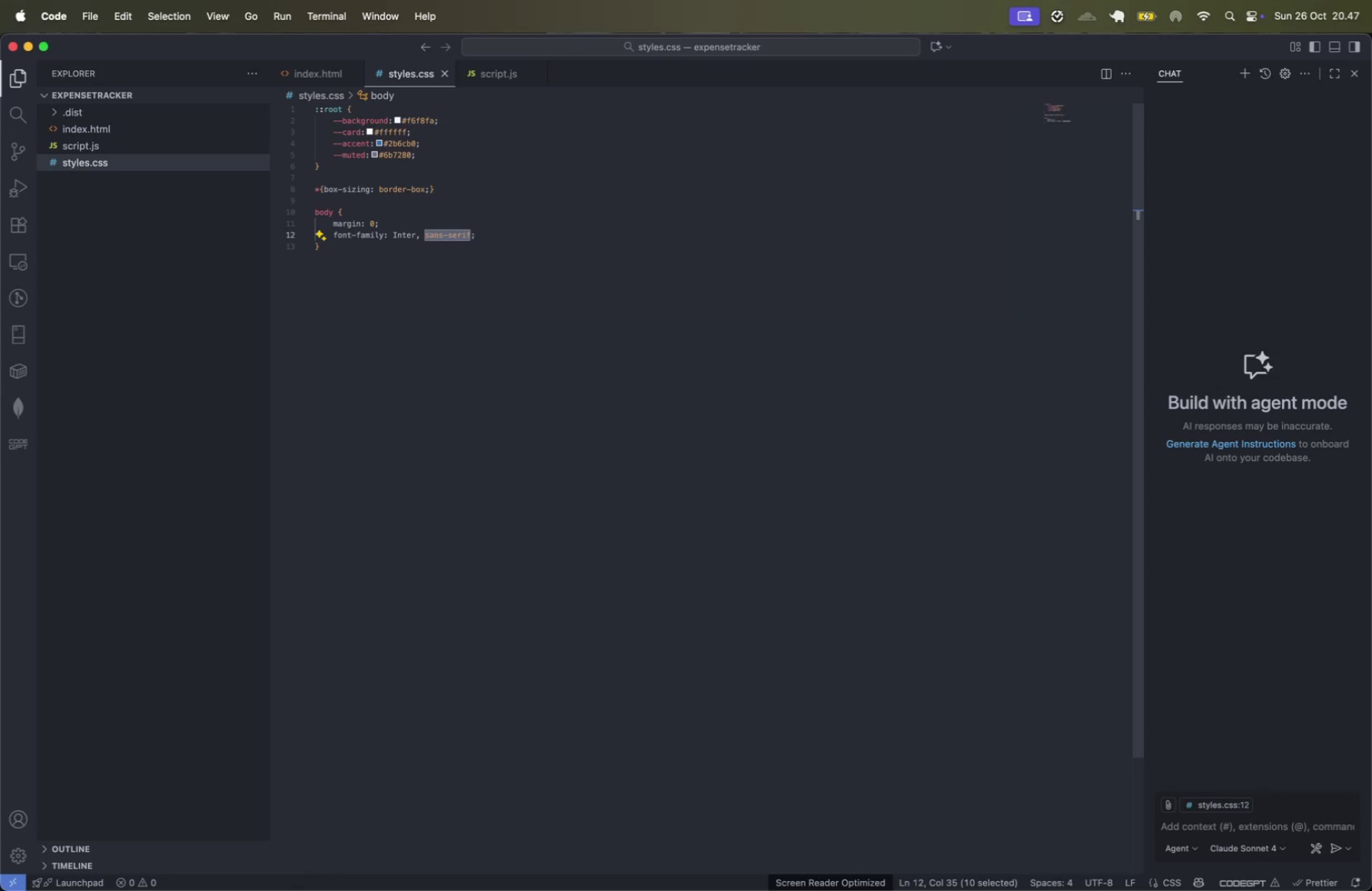 
type(sys)
 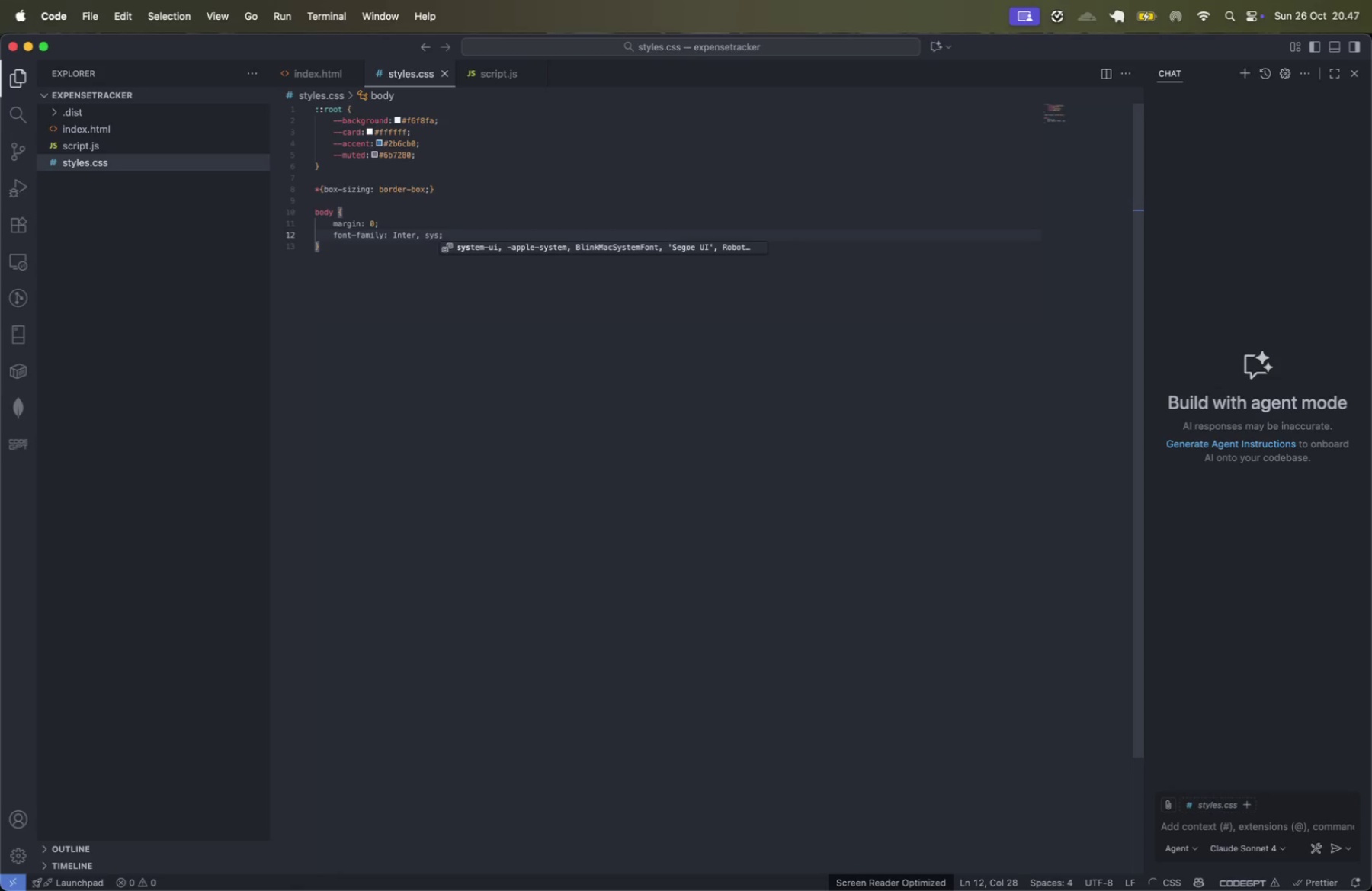 
key(Enter)
 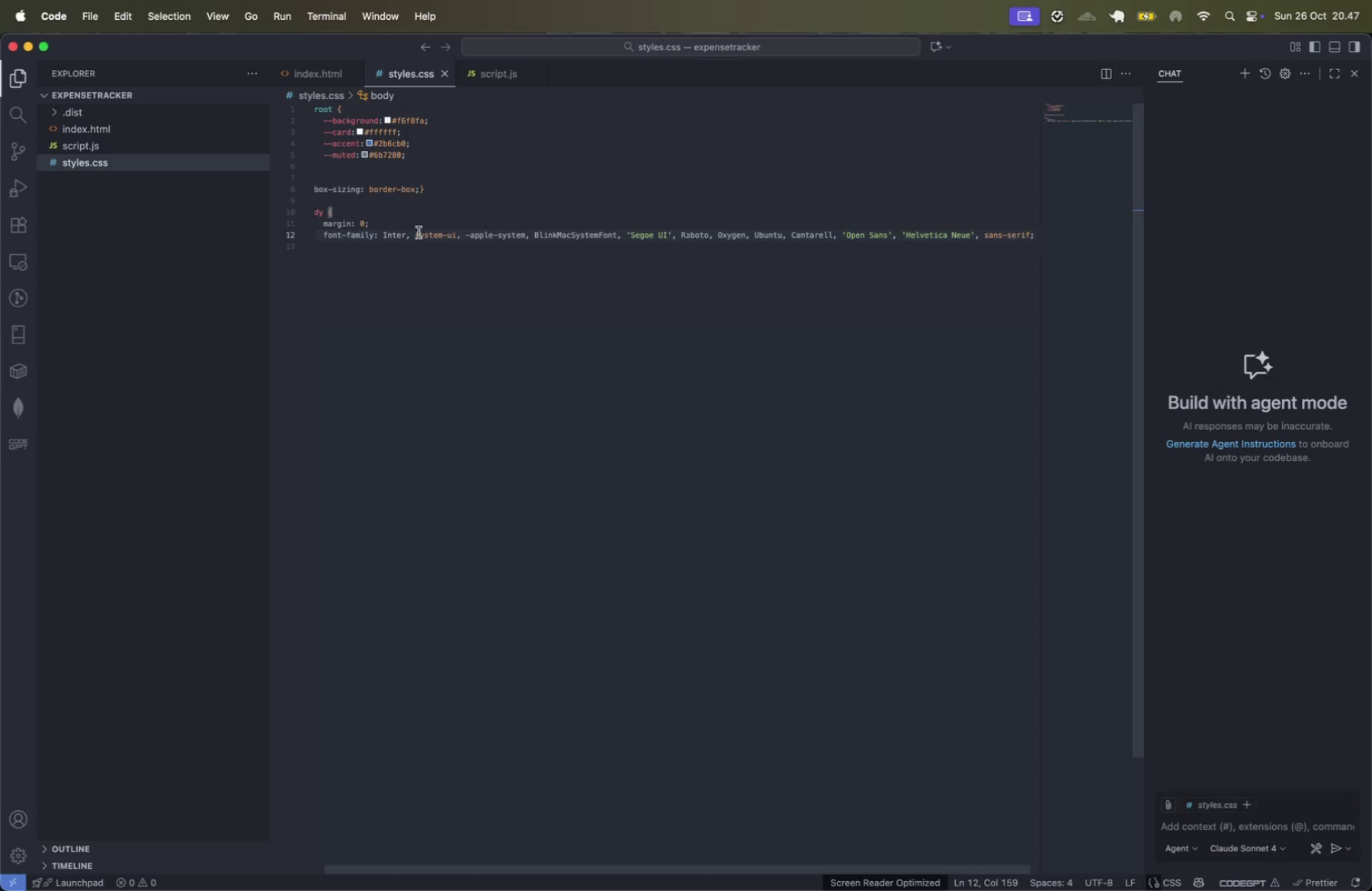 
left_click([463, 234])
 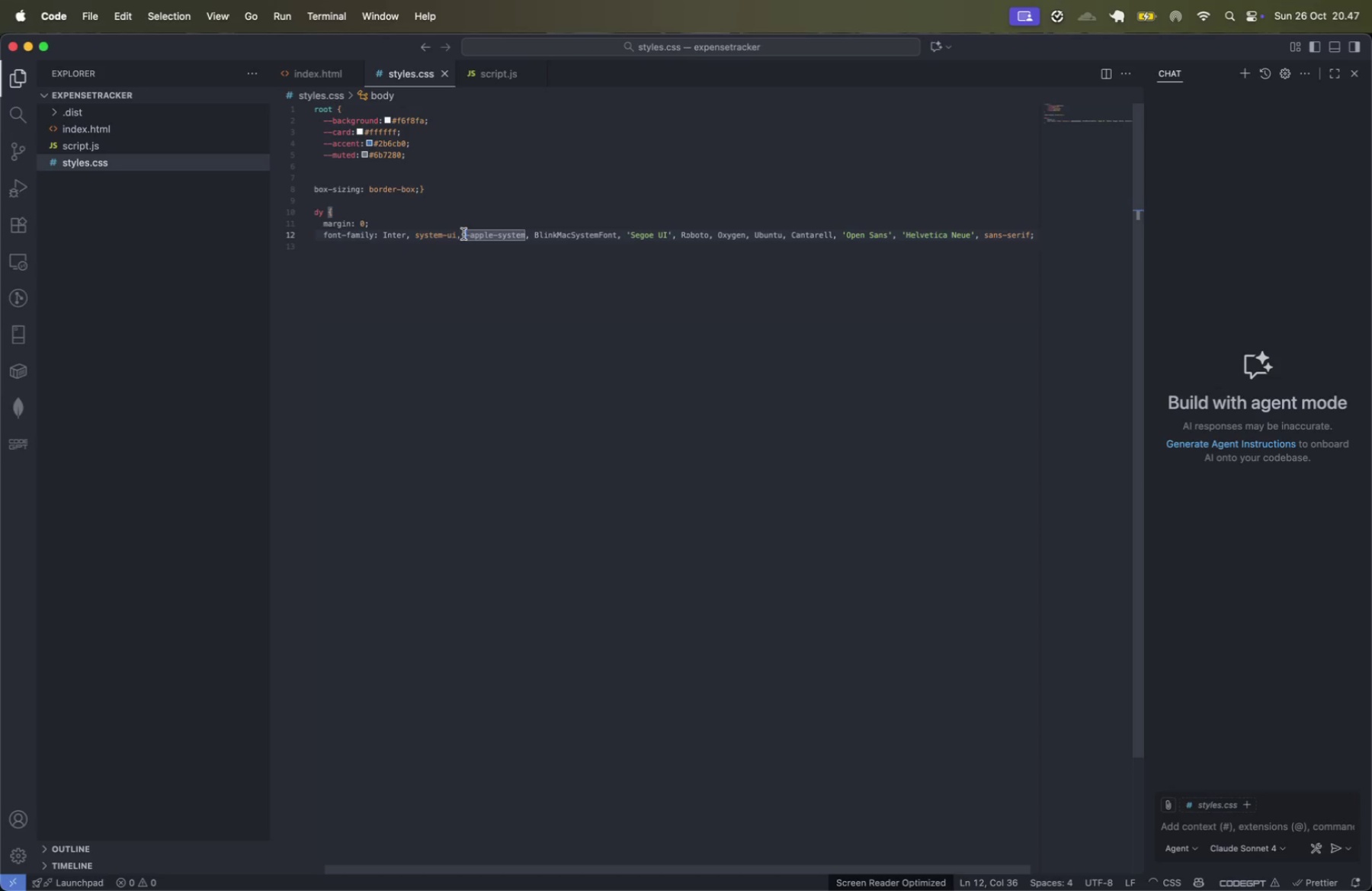 
key(Alt+Shift+ArrowRight)
 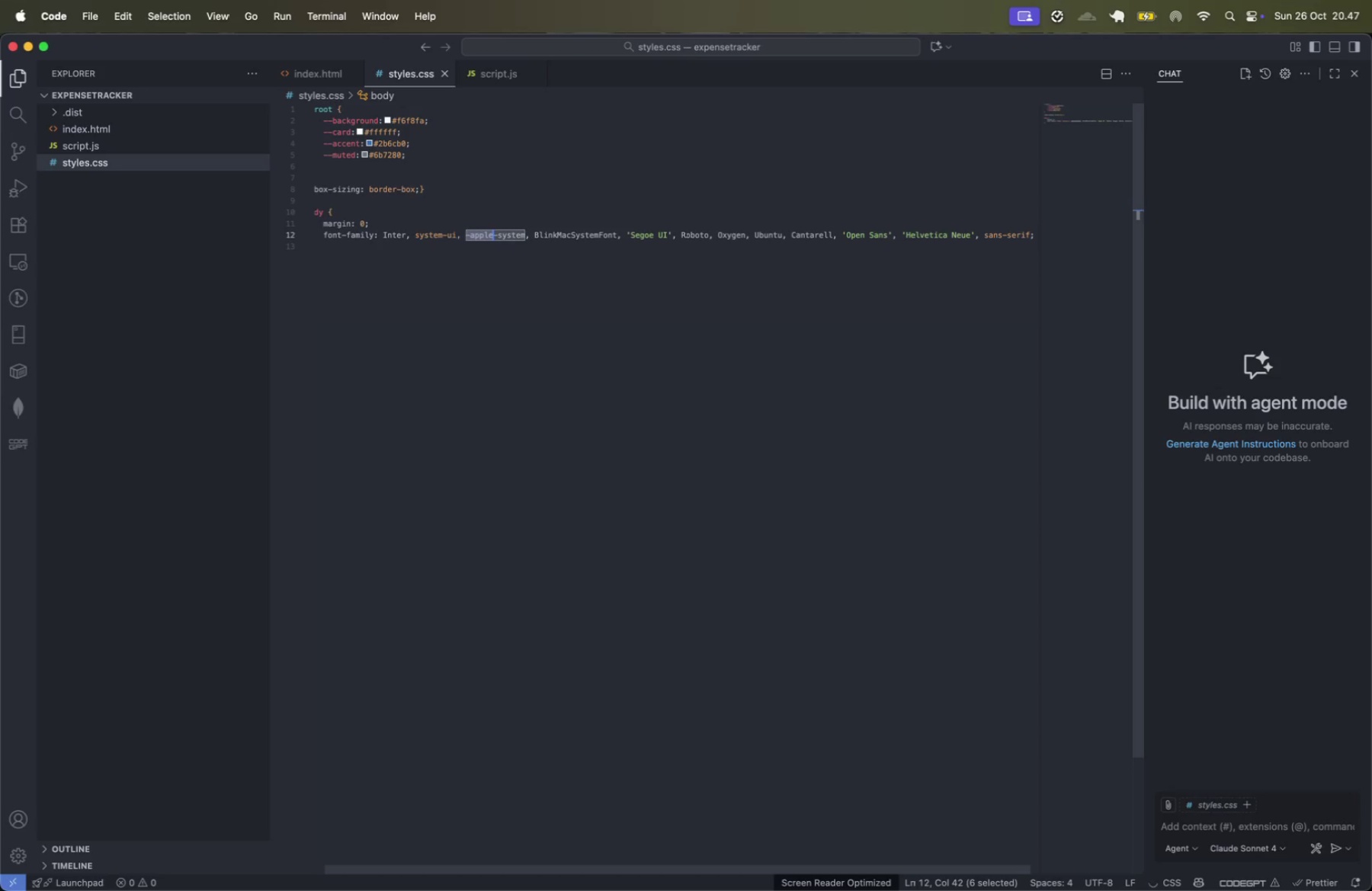 
key(Alt+Shift+ArrowRight)
 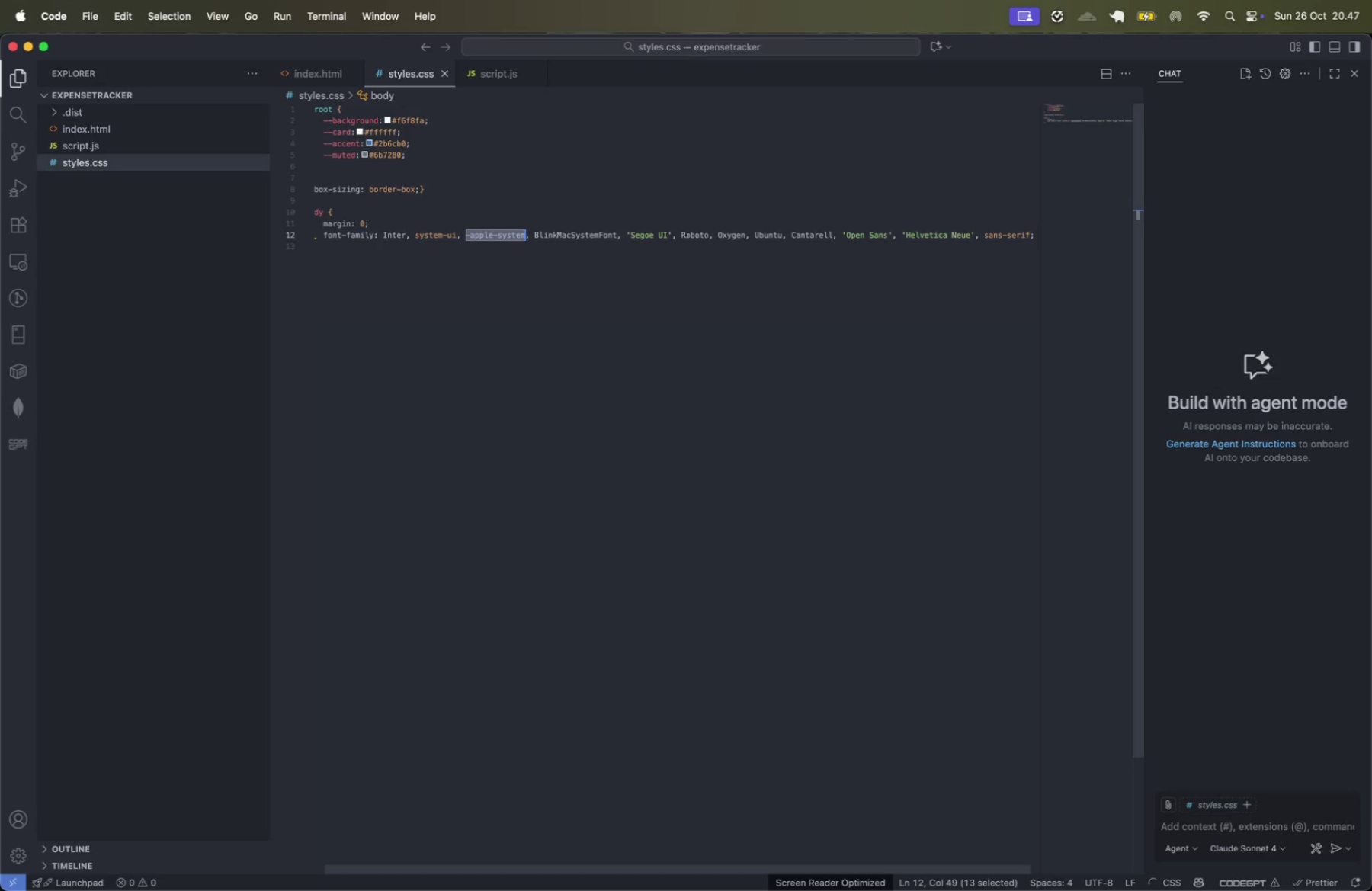 
key(Alt+Shift+ArrowRight)
 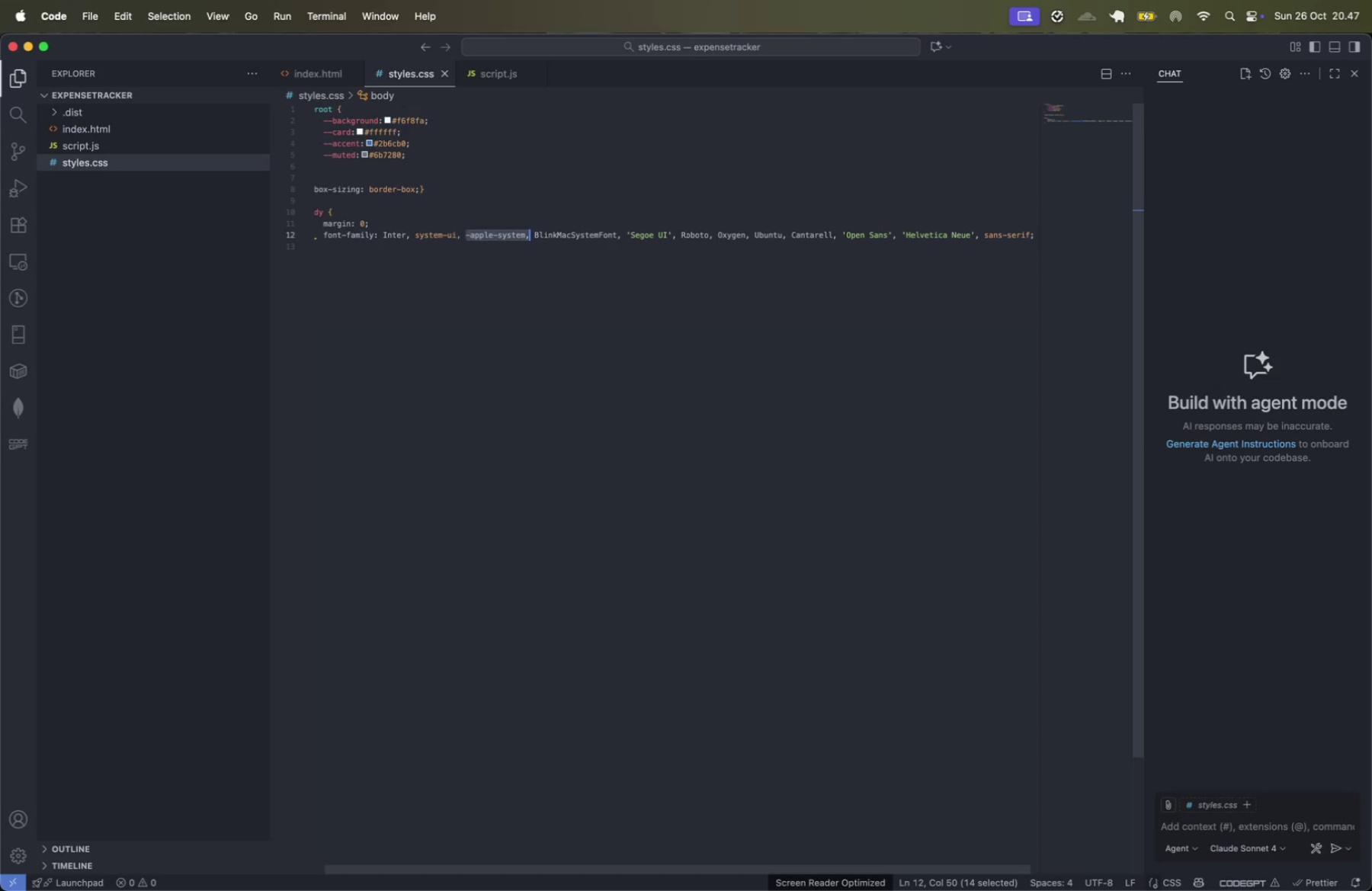 
key(Alt+Shift+ArrowRight)
 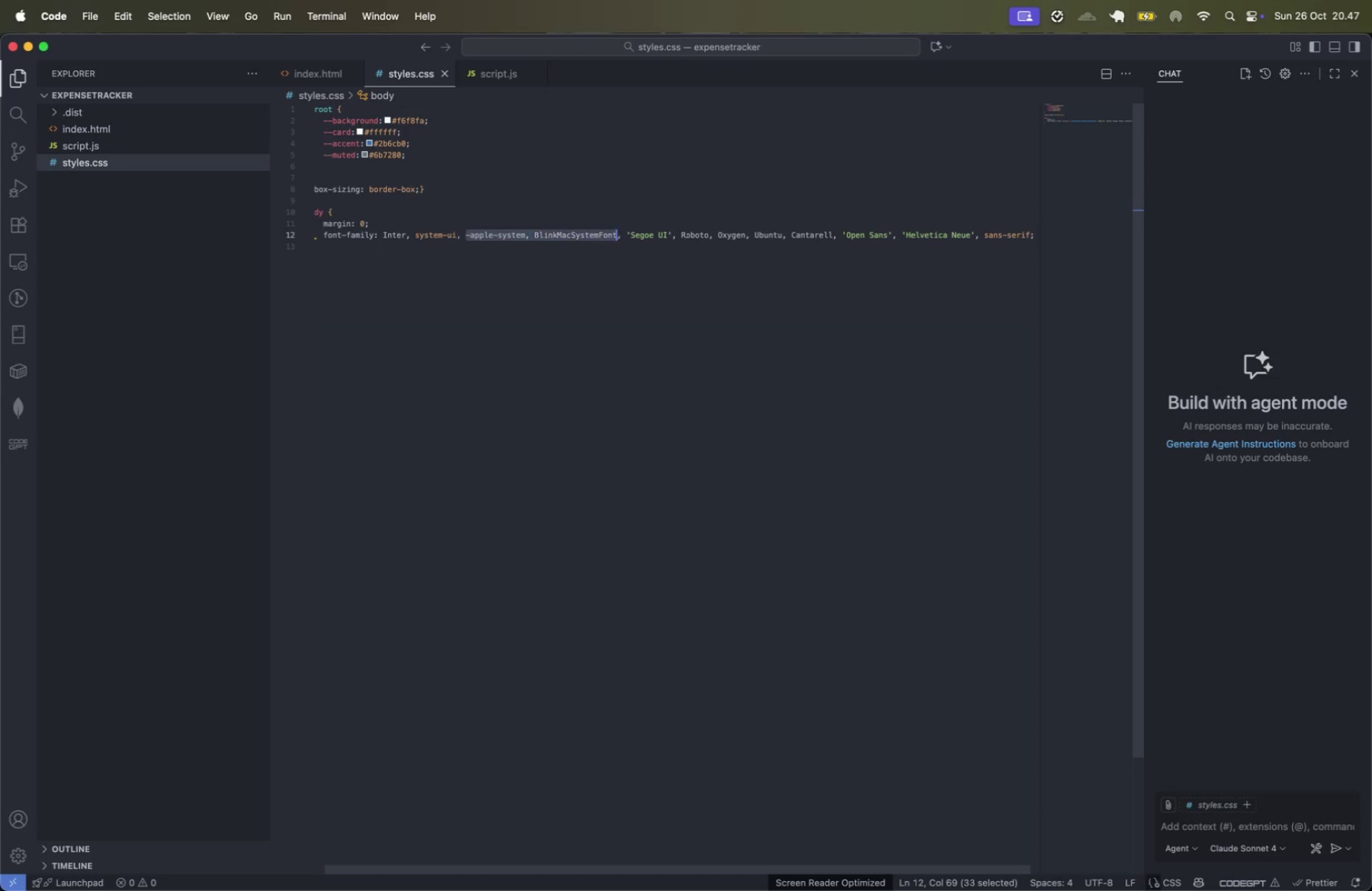 
key(Alt+Shift+ArrowRight)
 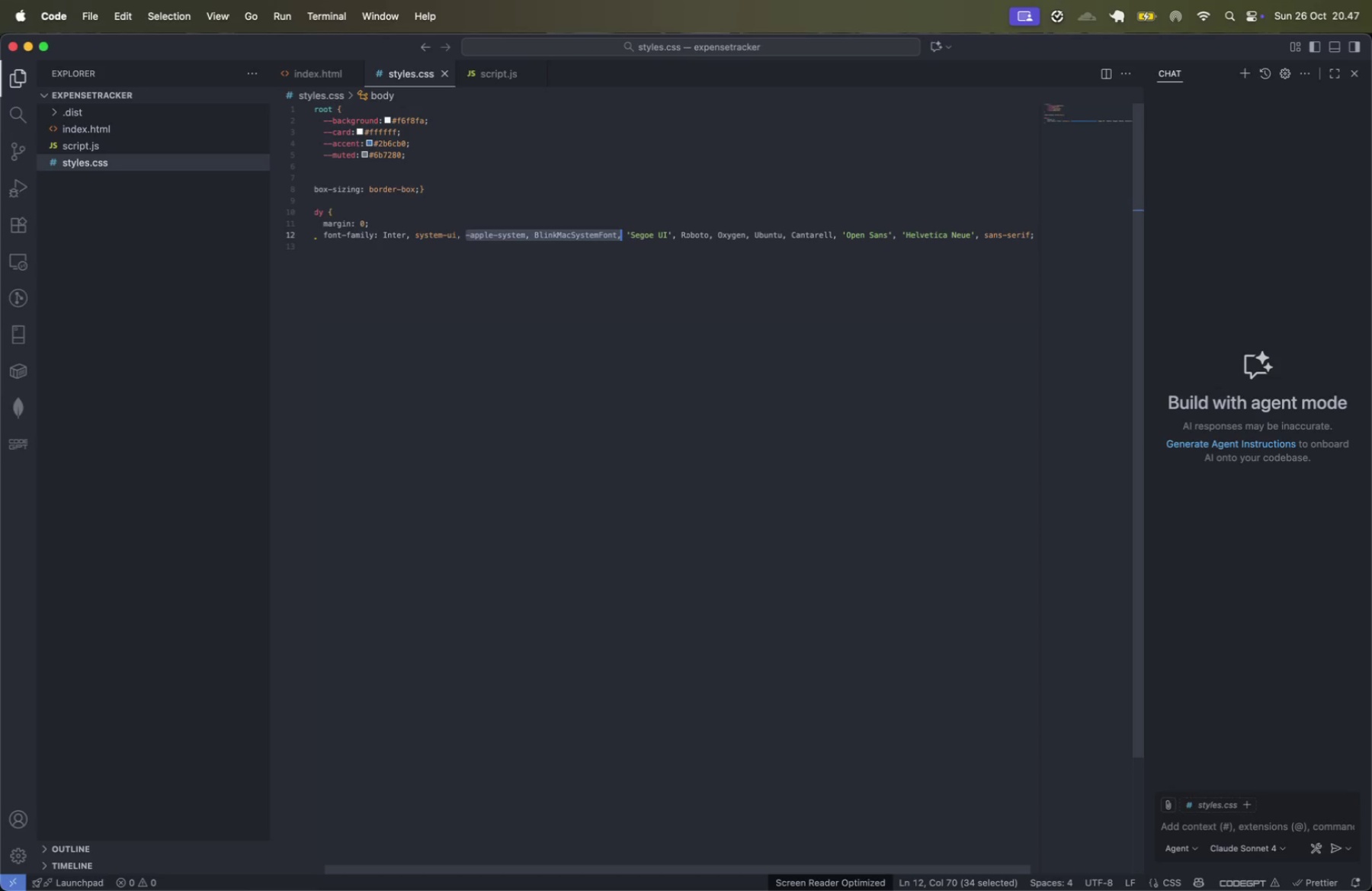 
key(Shift+ShiftLeft)
 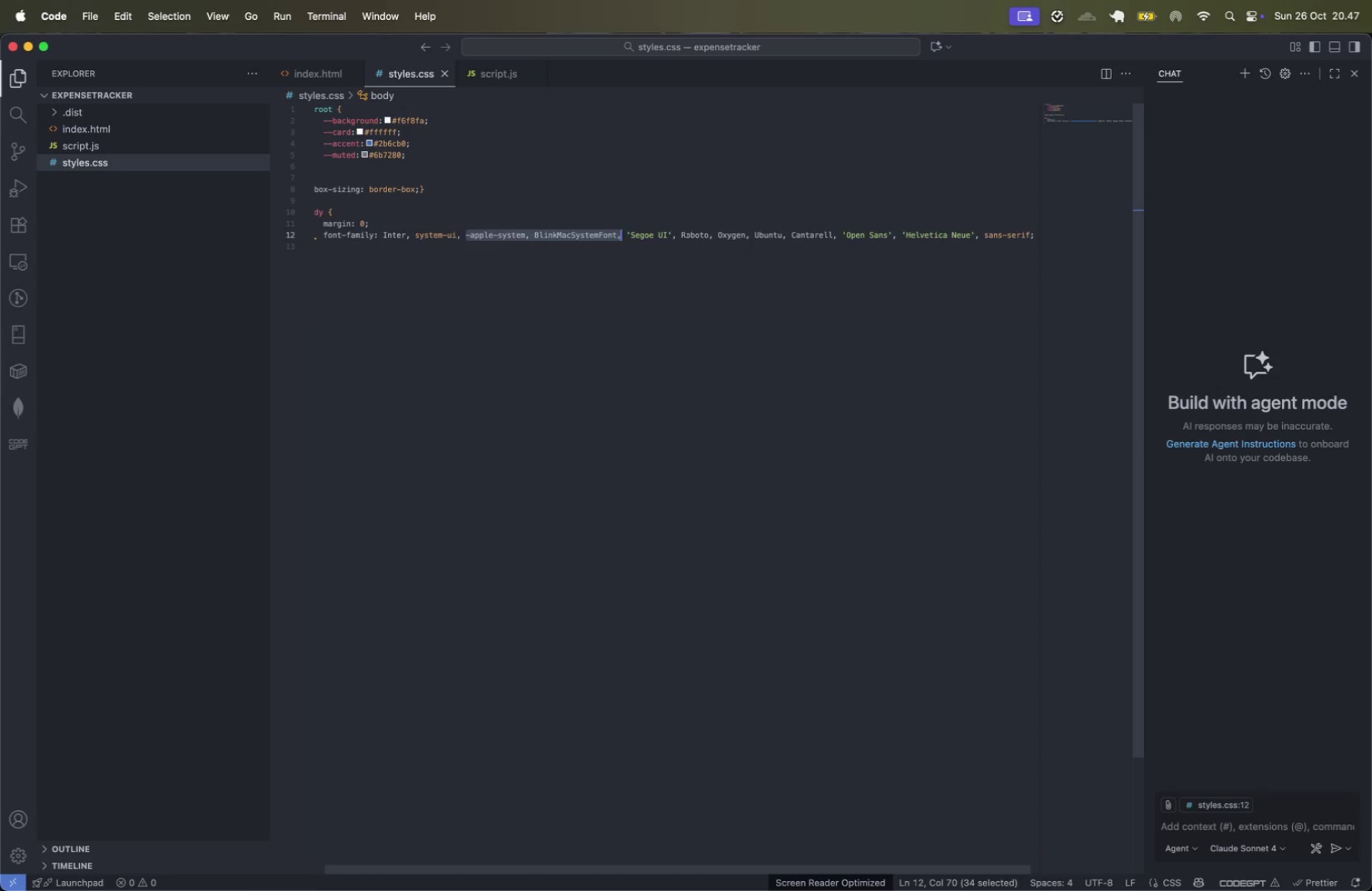 
key(Backspace)
 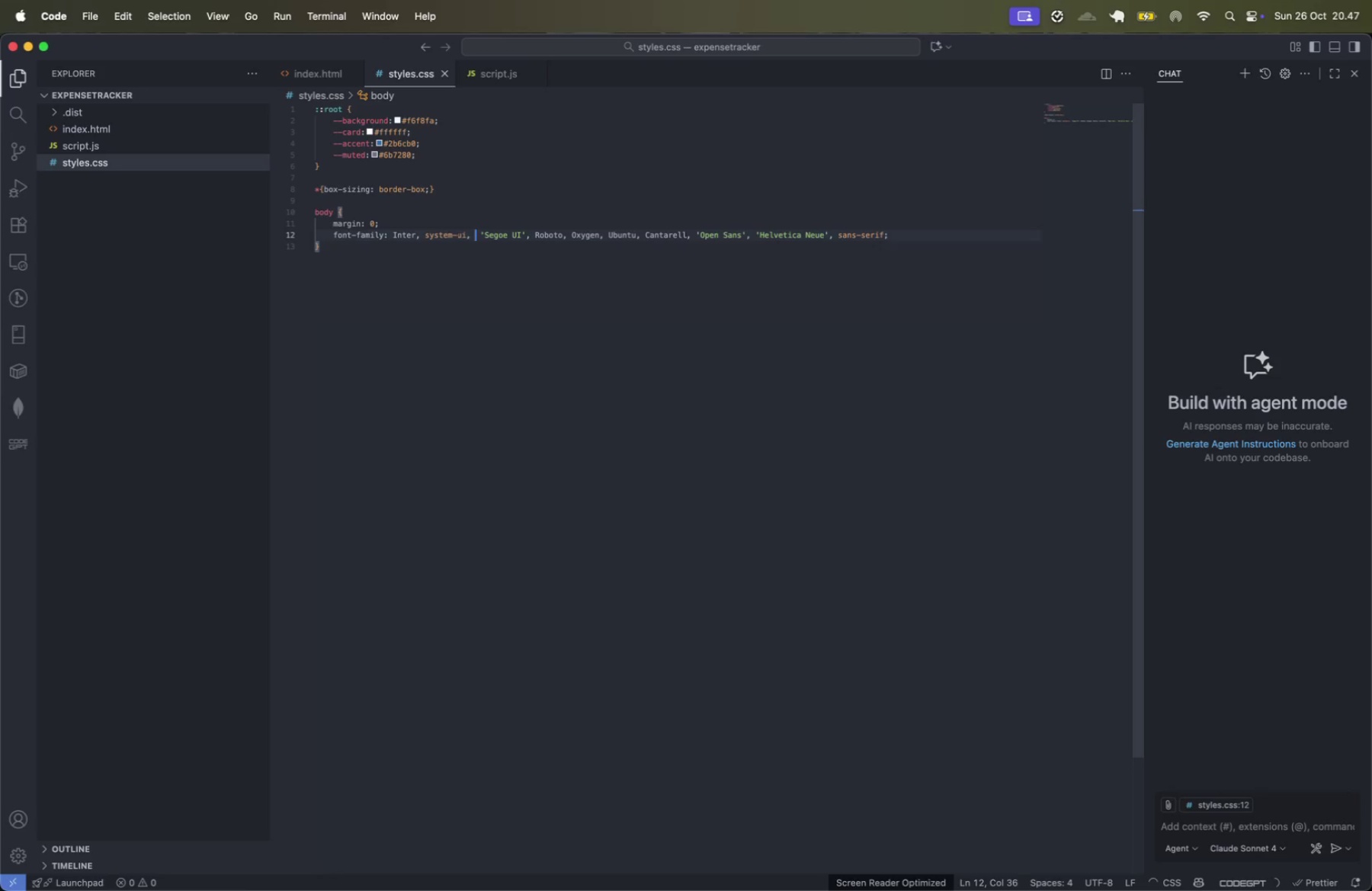 
key(Backspace)
 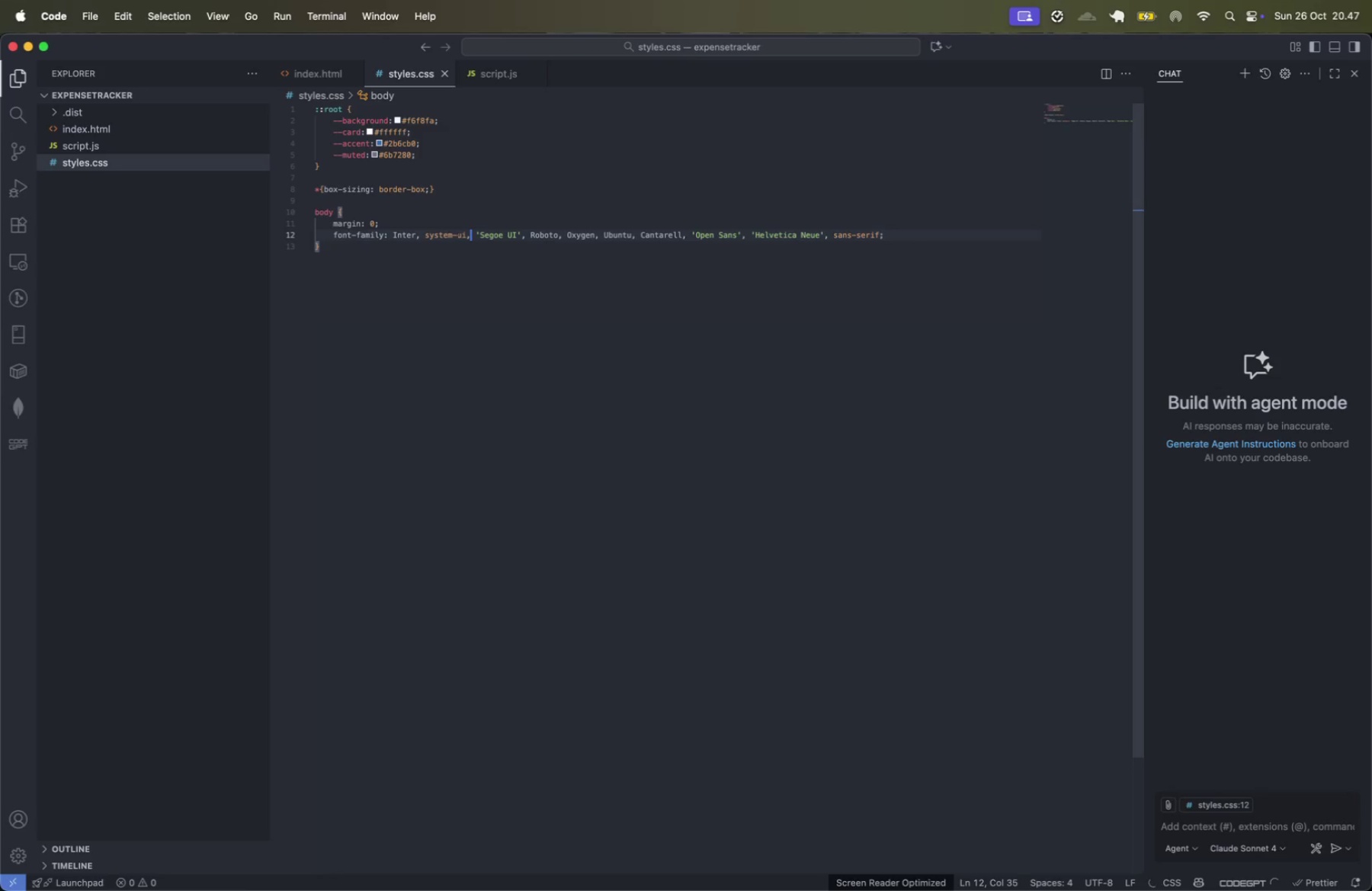 
key(Alt+ArrowRight)
 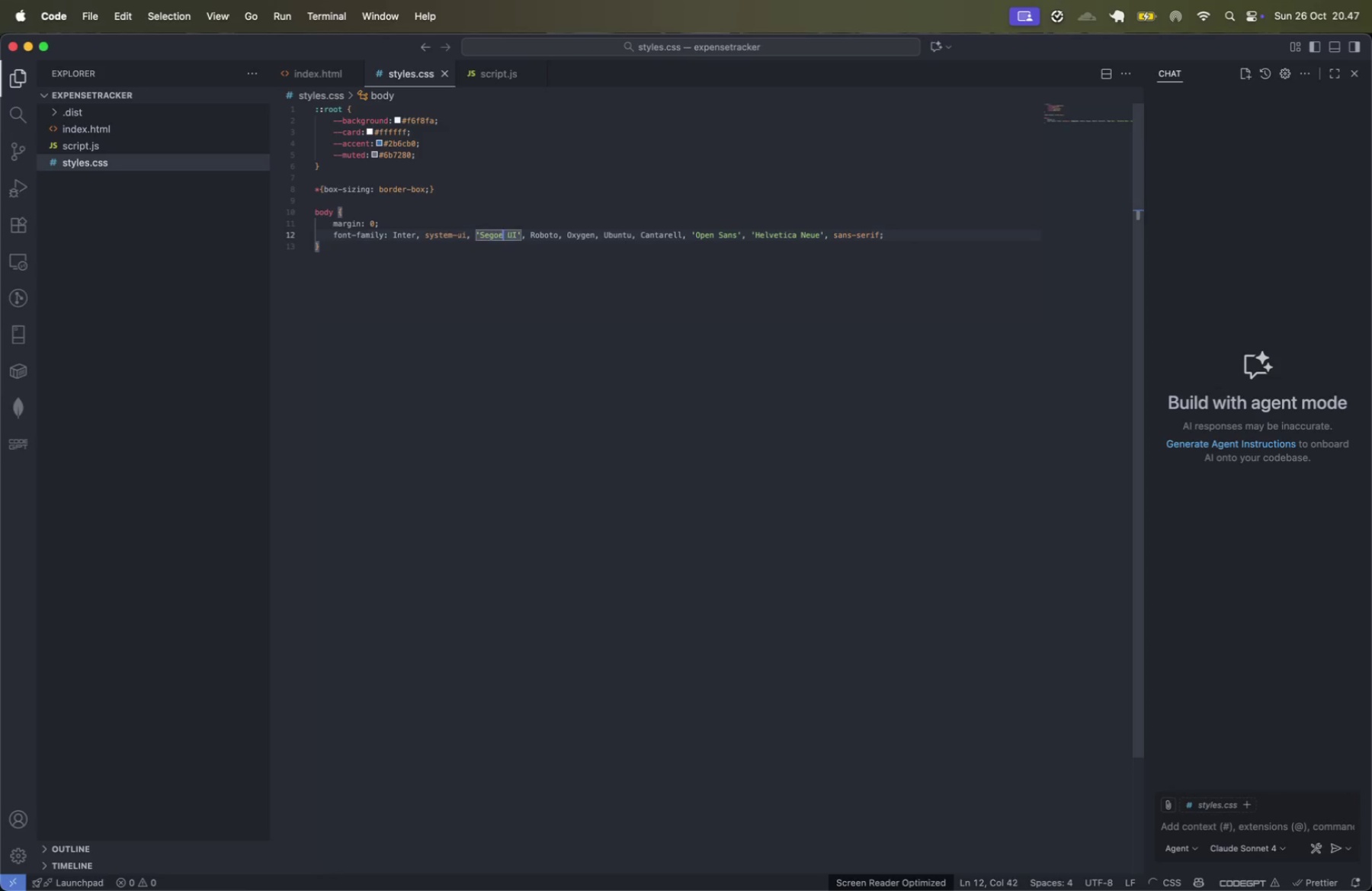 
key(Alt+ArrowRight)
 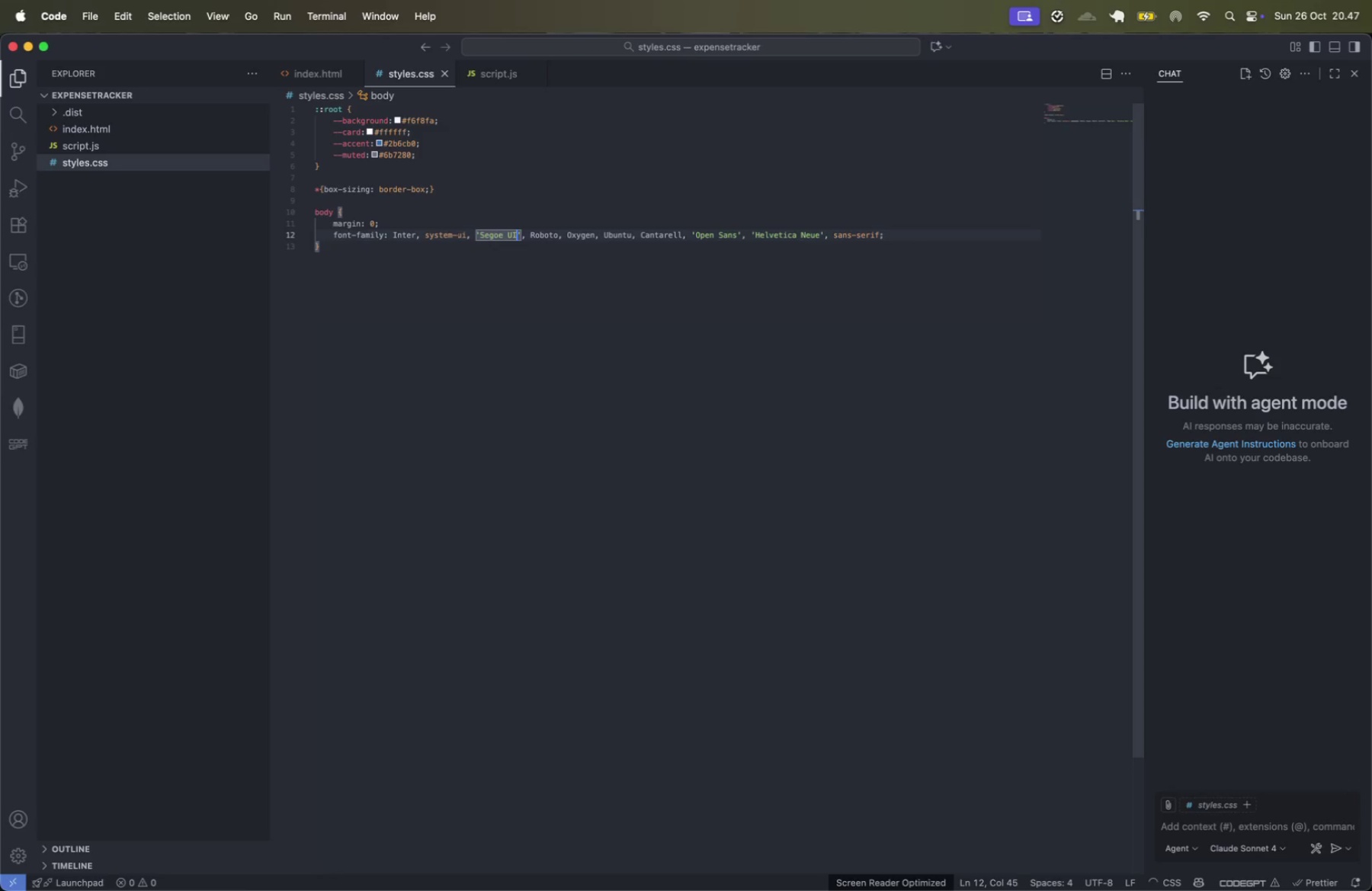 
key(Alt+ArrowRight)
 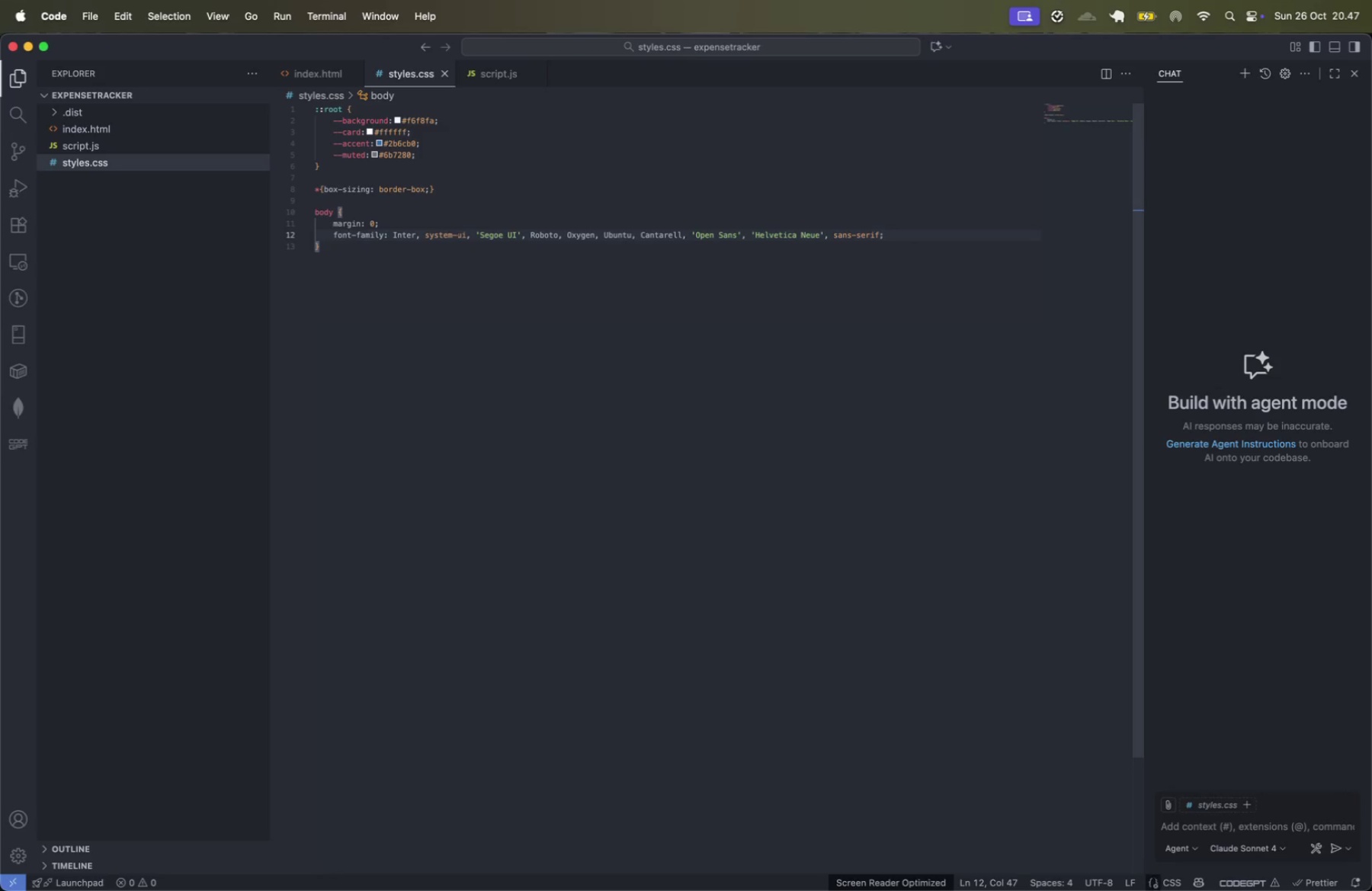 
key(Alt+ArrowRight)
 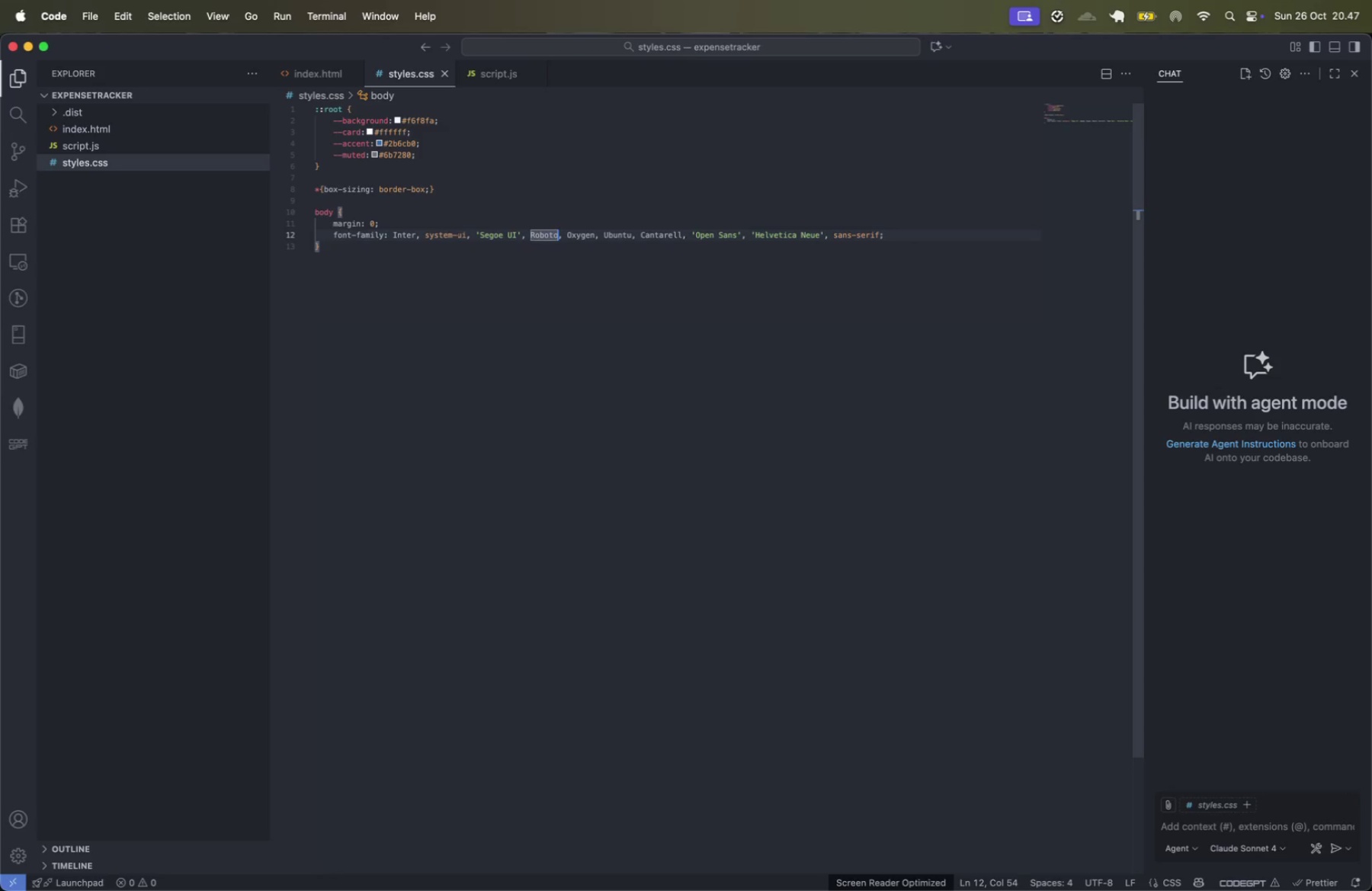 
key(Alt+ArrowRight)
 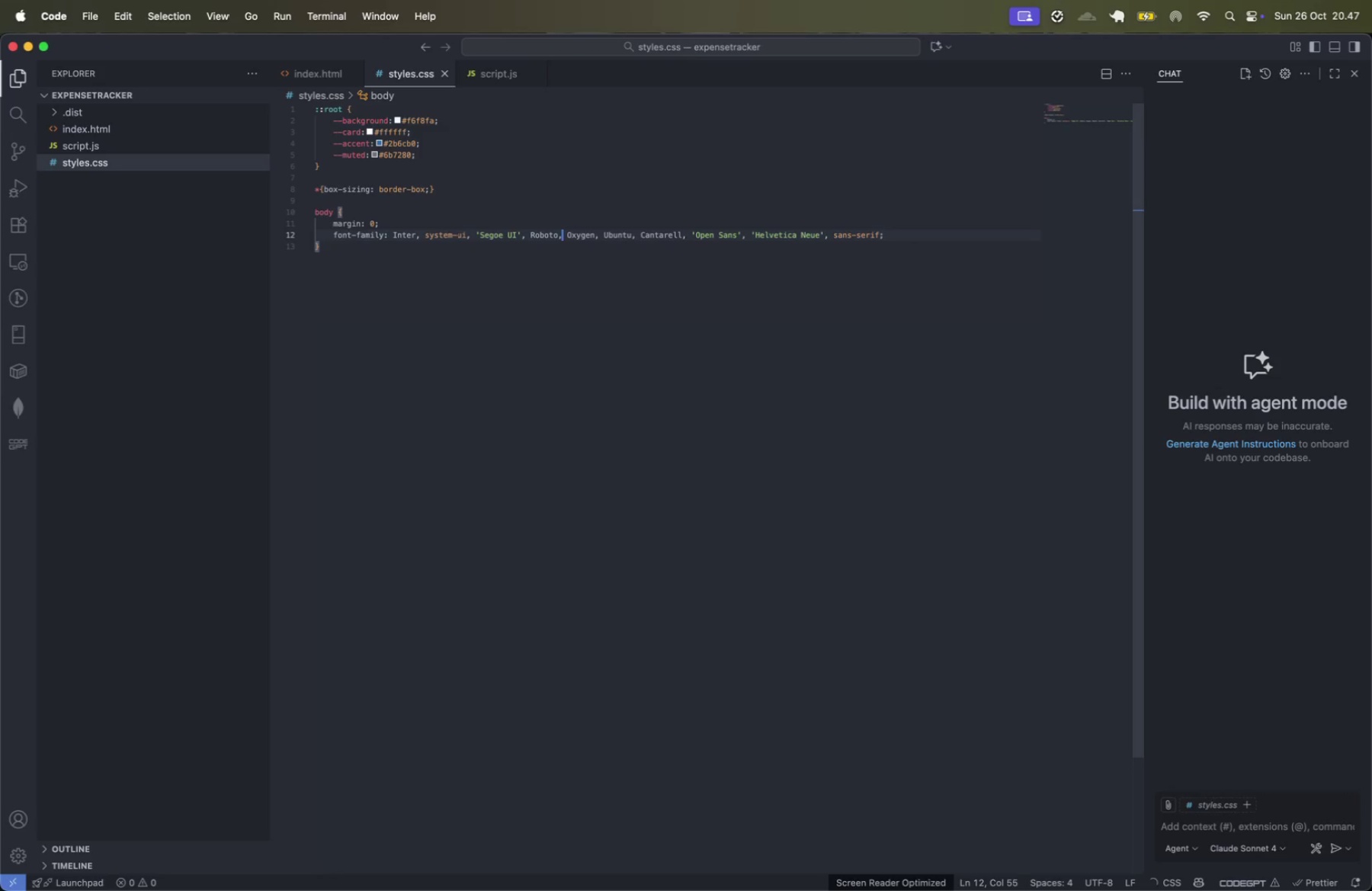 
key(Alt+ArrowRight)
 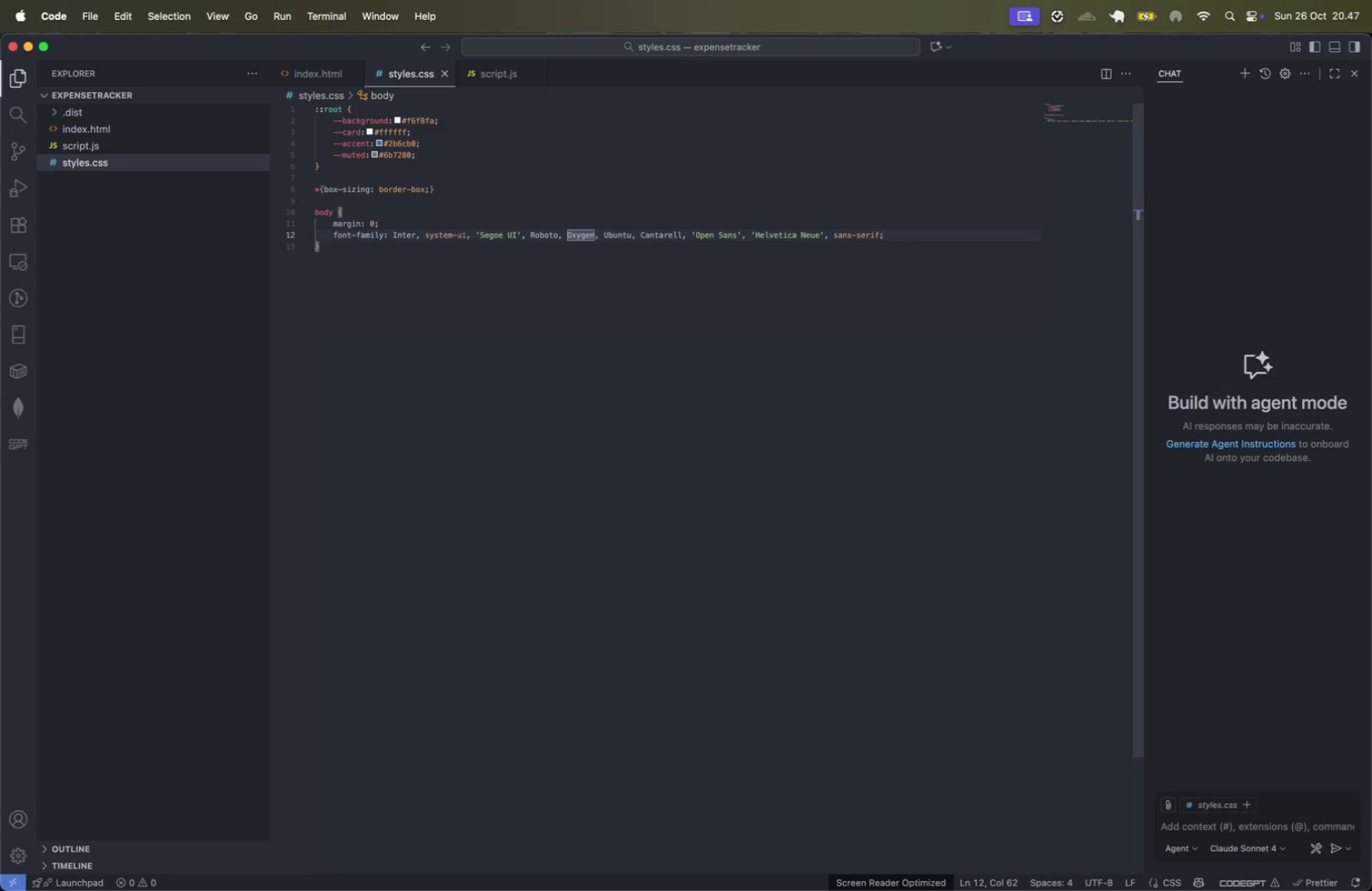 
key(Alt+ArrowLeft)
 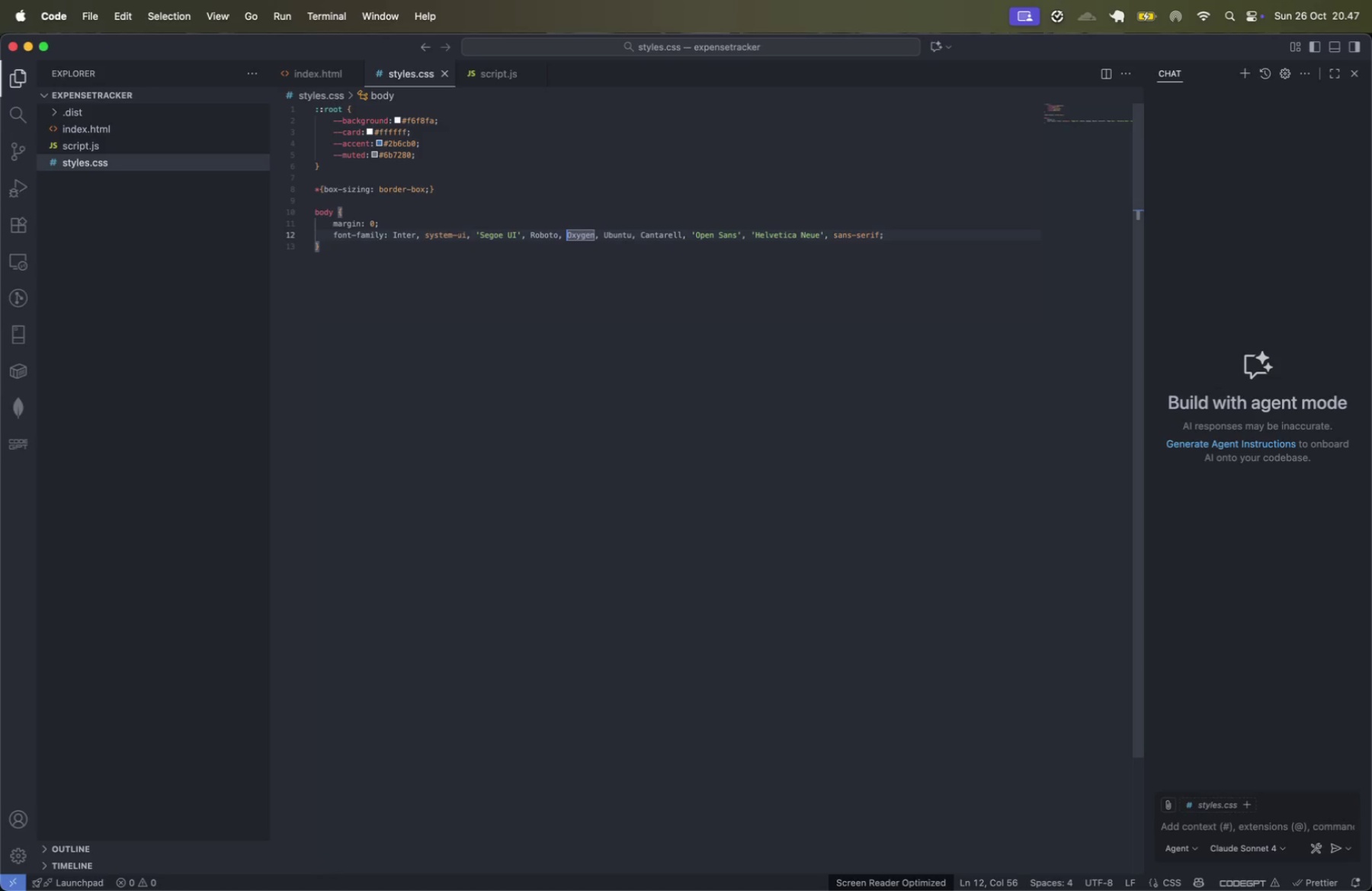 
key(Alt+Shift+ArrowRight)
 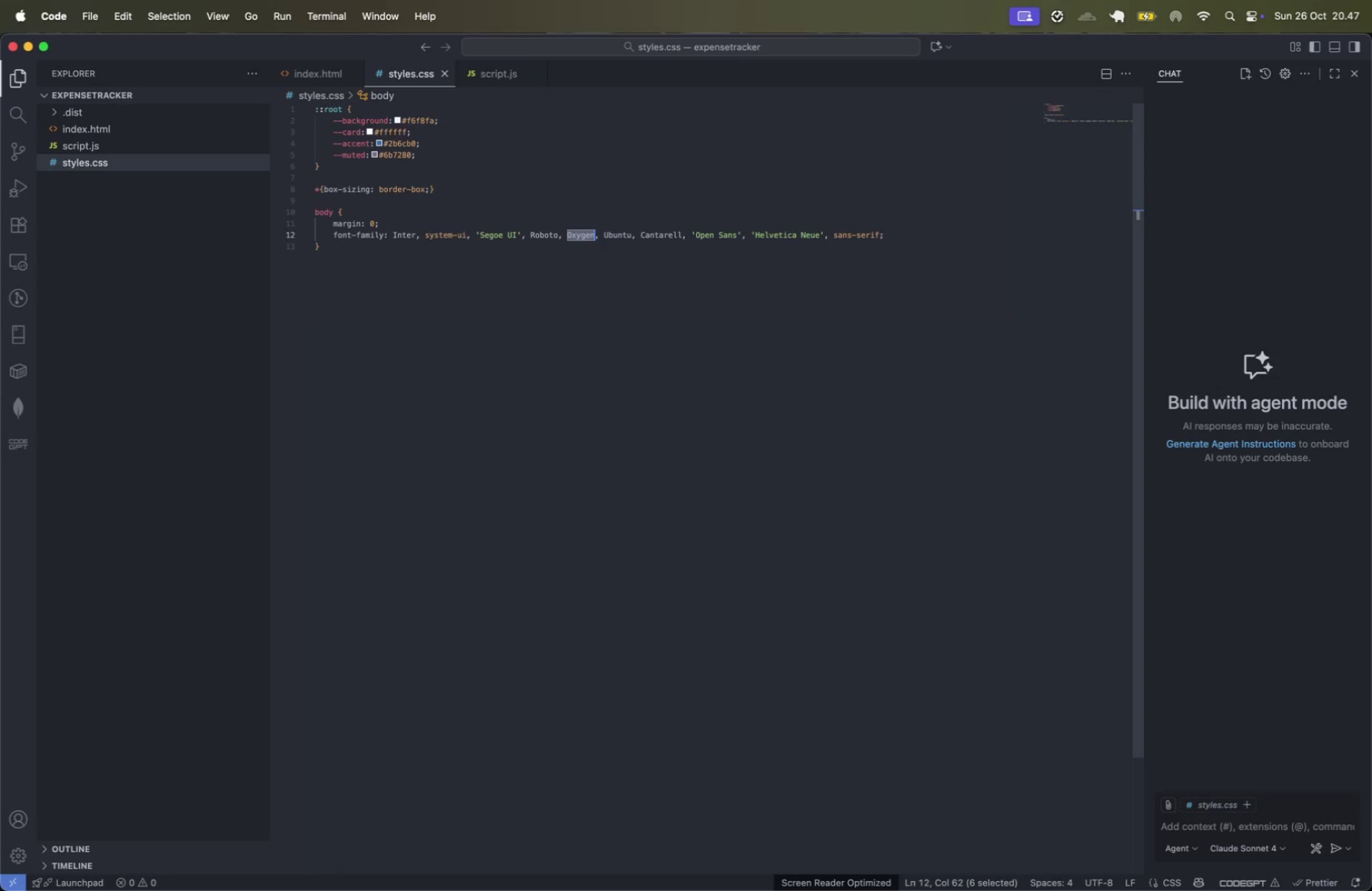 
key(Alt+Shift+ArrowRight)
 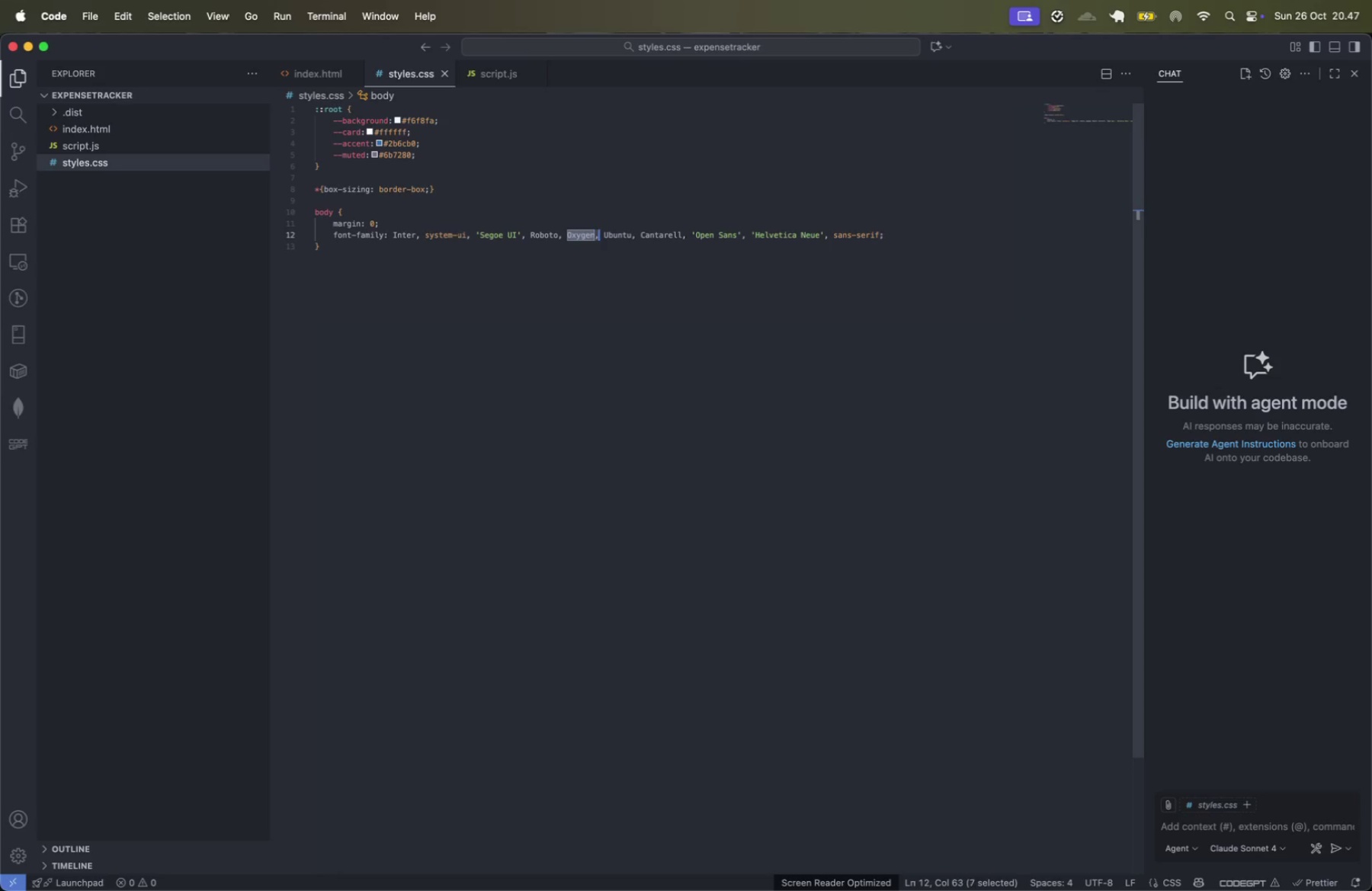 
key(Alt+Shift+ArrowRight)
 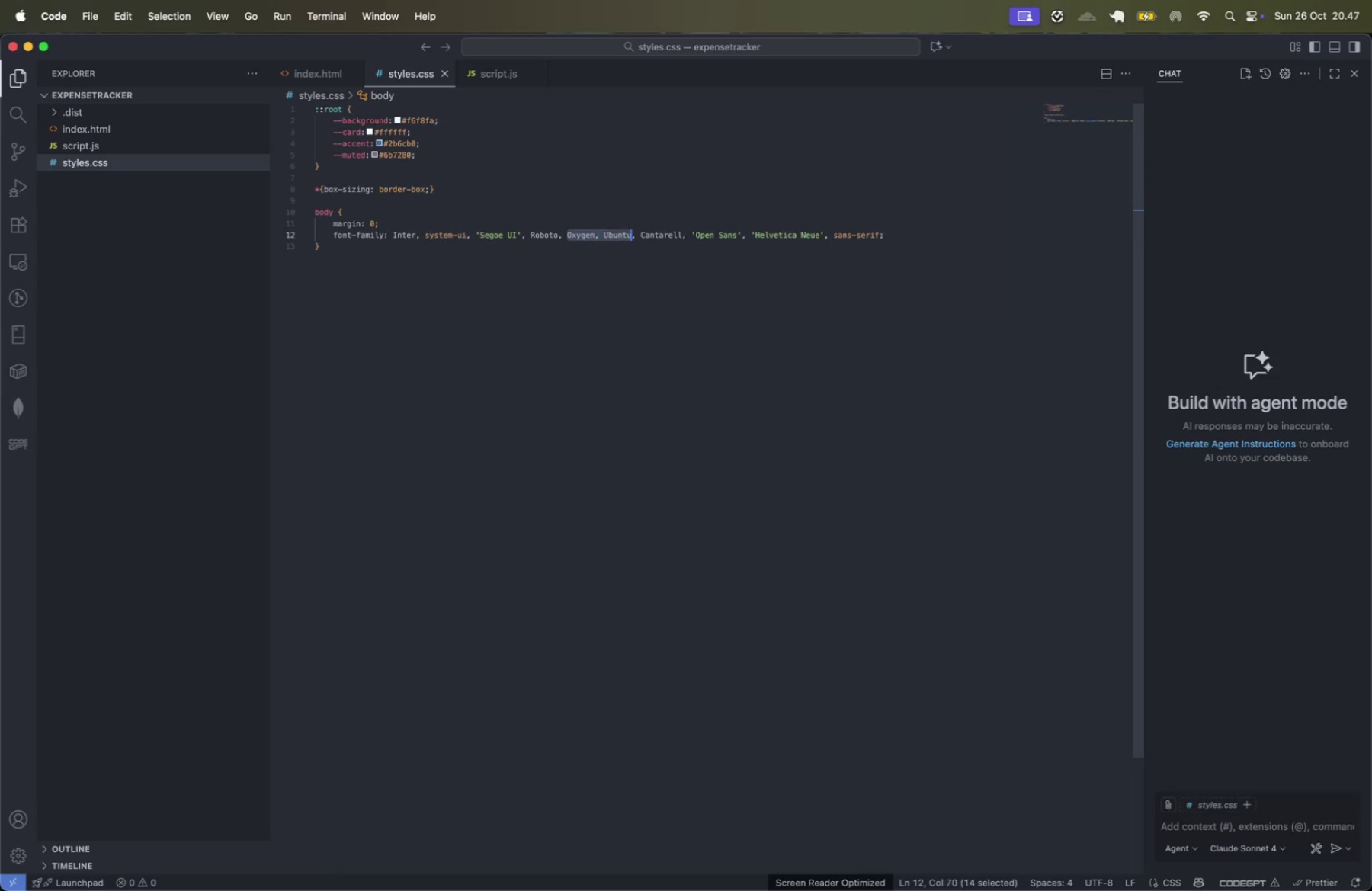 
key(Alt+Shift+ArrowRight)
 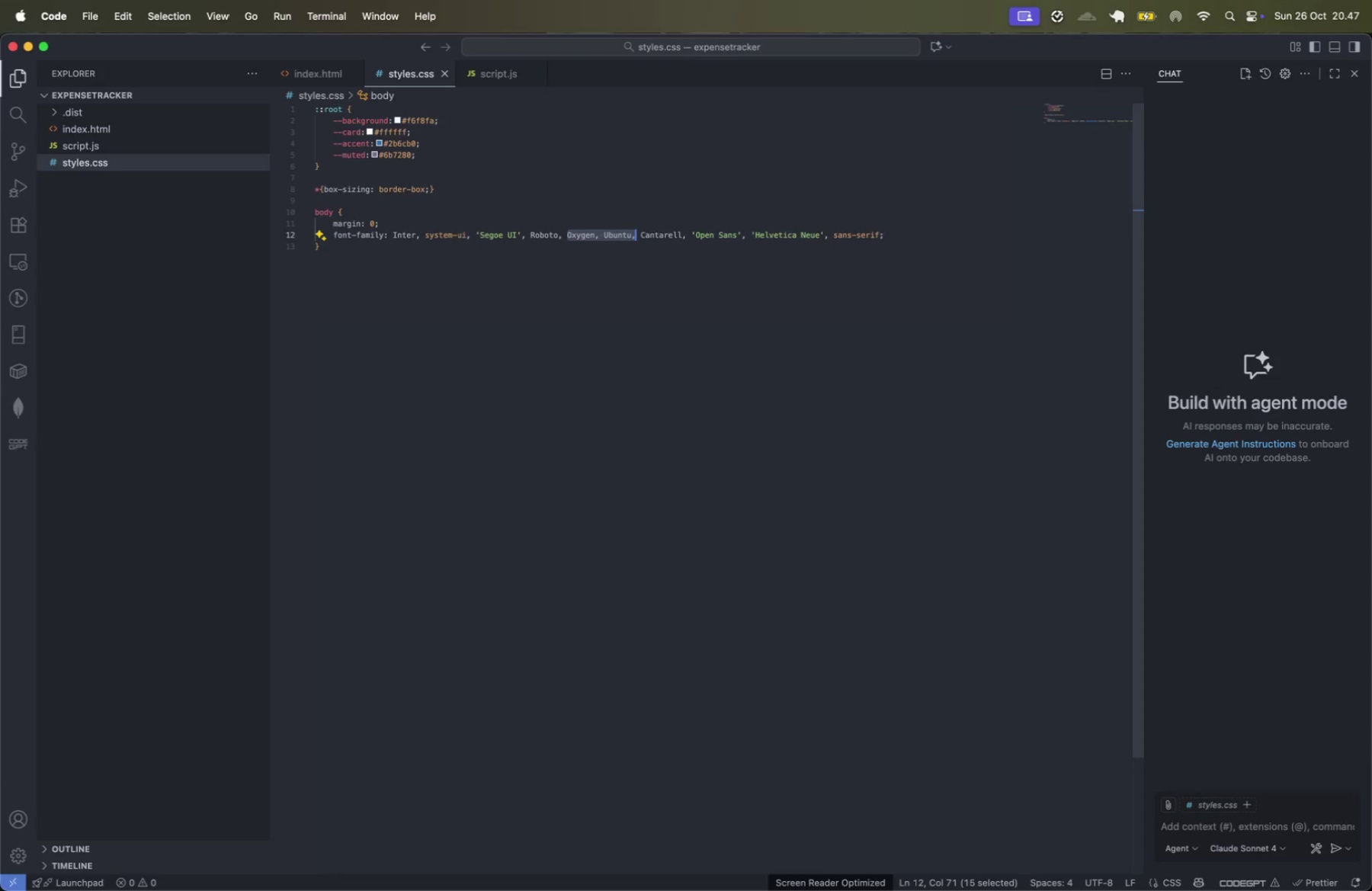 
key(Alt+Shift+ArrowRight)
 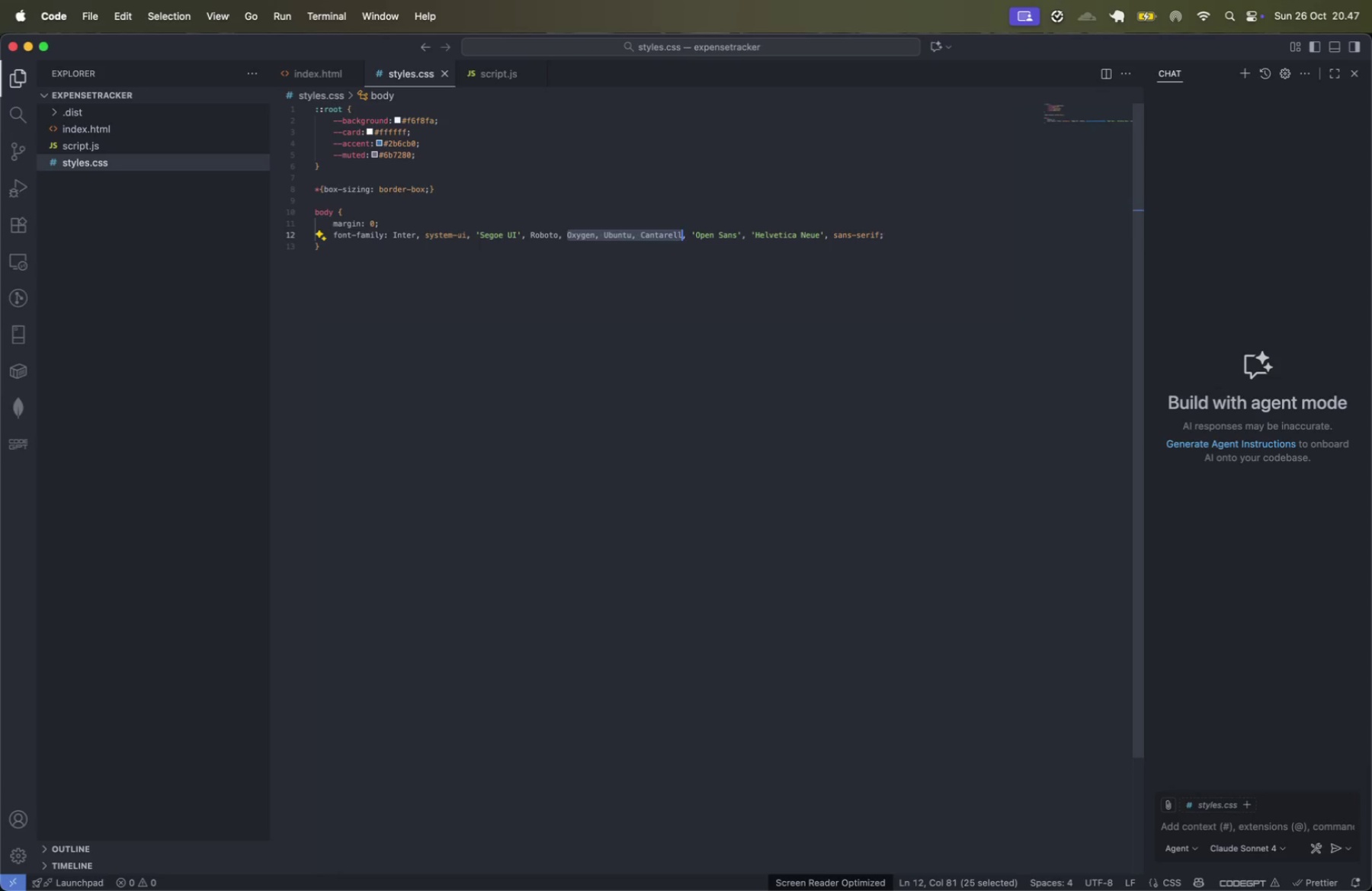 
key(Shift+ArrowRight)
 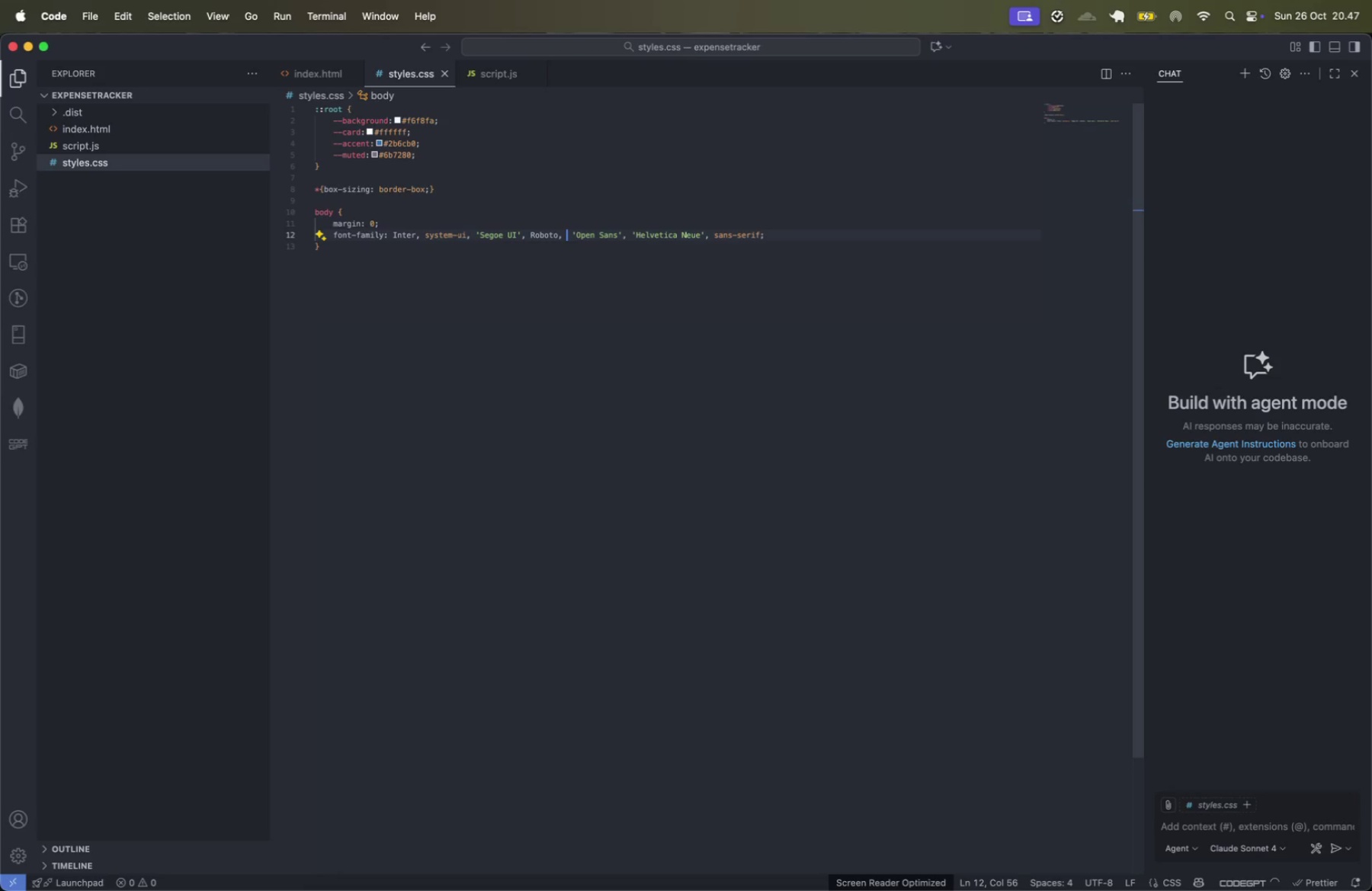 
key(Backspace)
 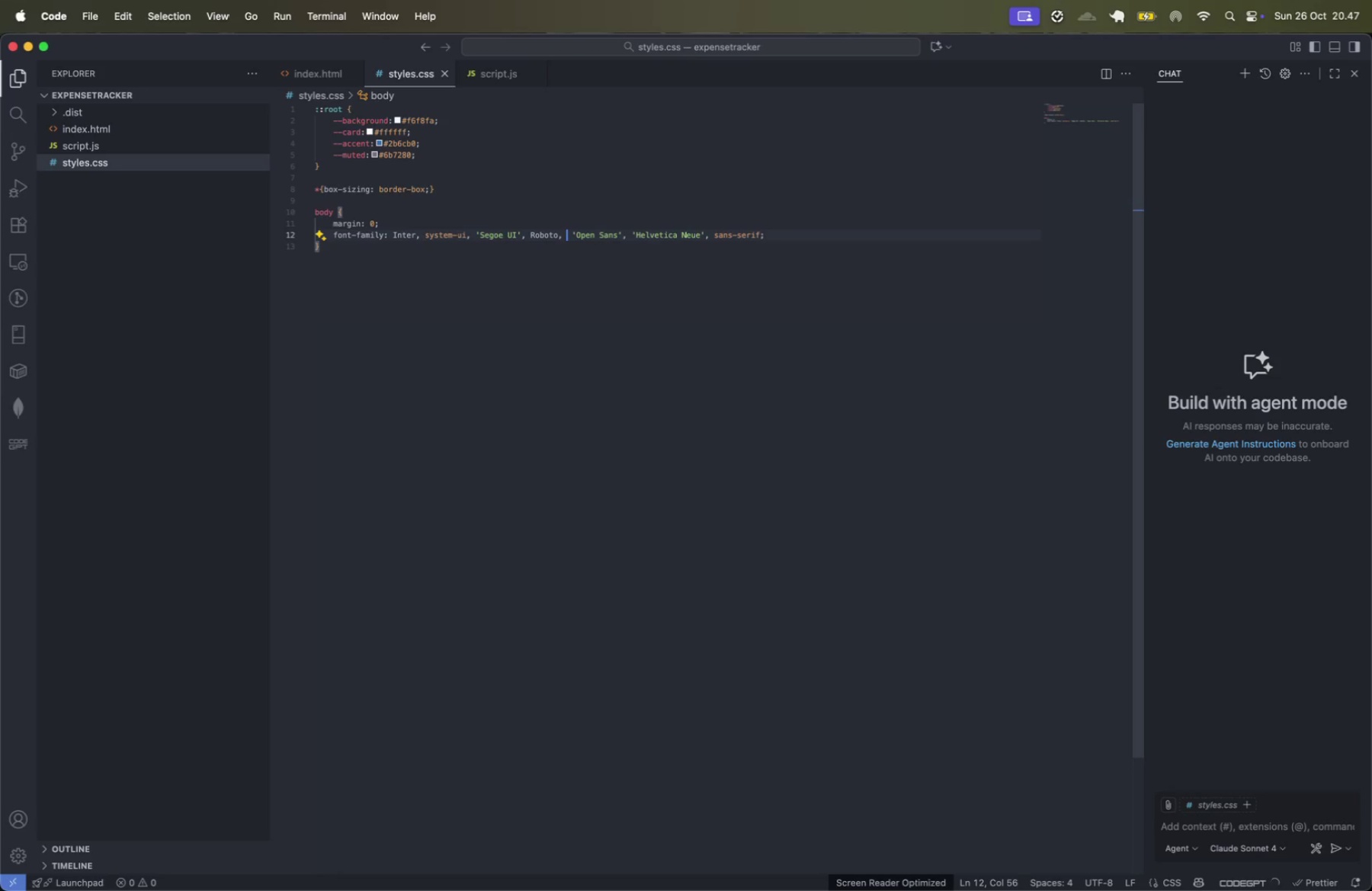 
key(Alt+Shift+ArrowRight)
 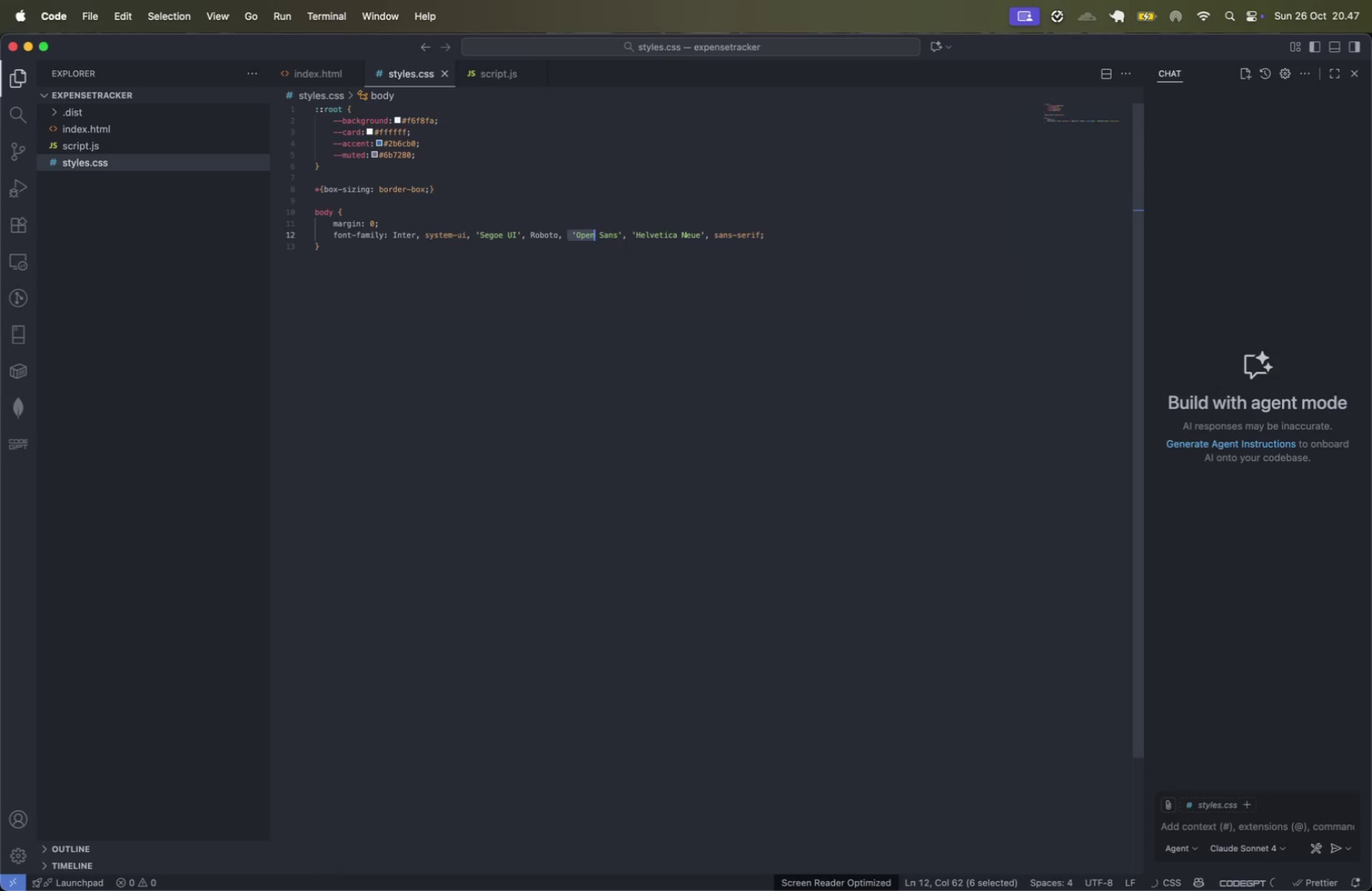 
key(Alt+Shift+ArrowRight)
 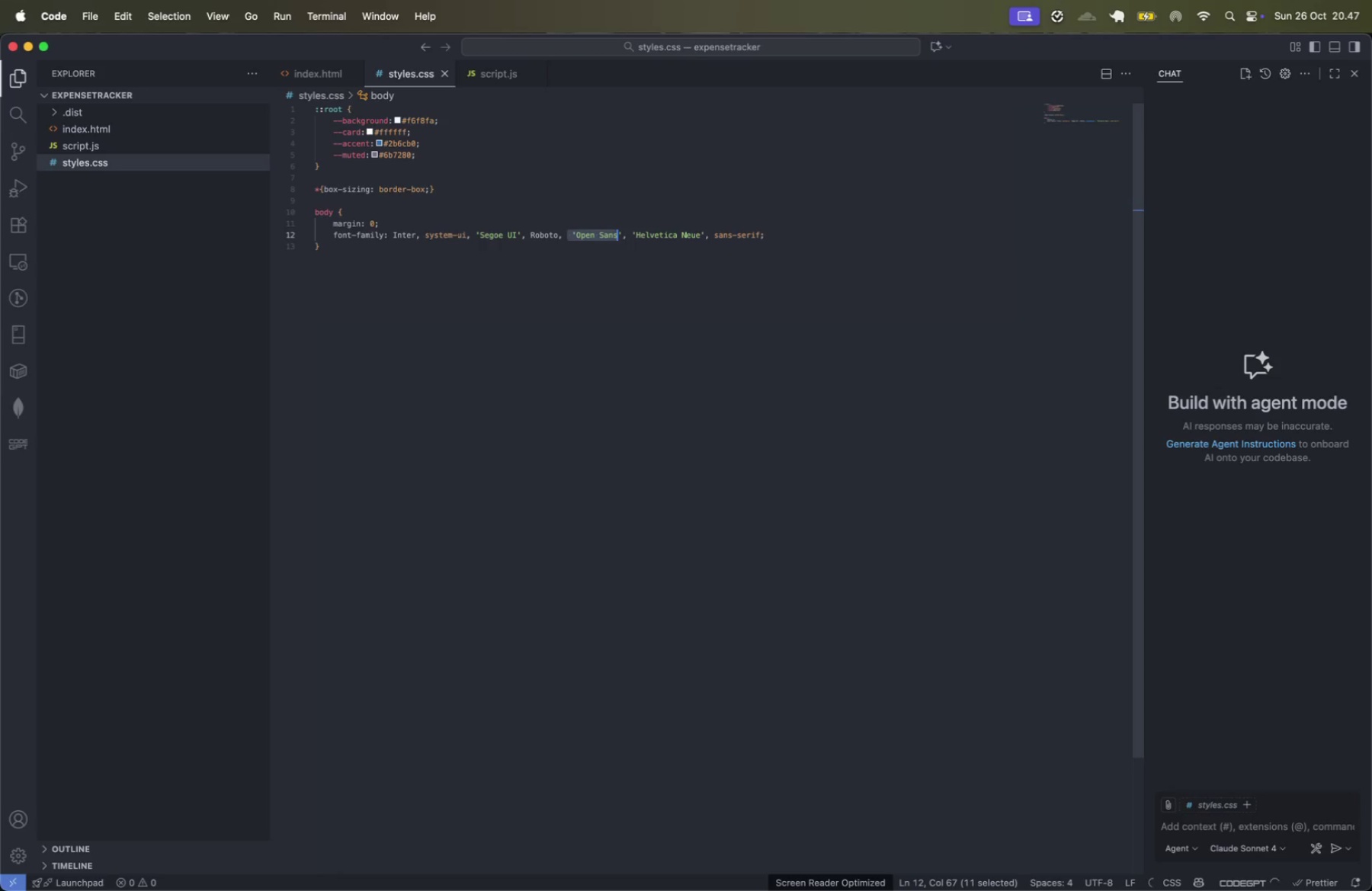 
key(Shift+ArrowRight)
 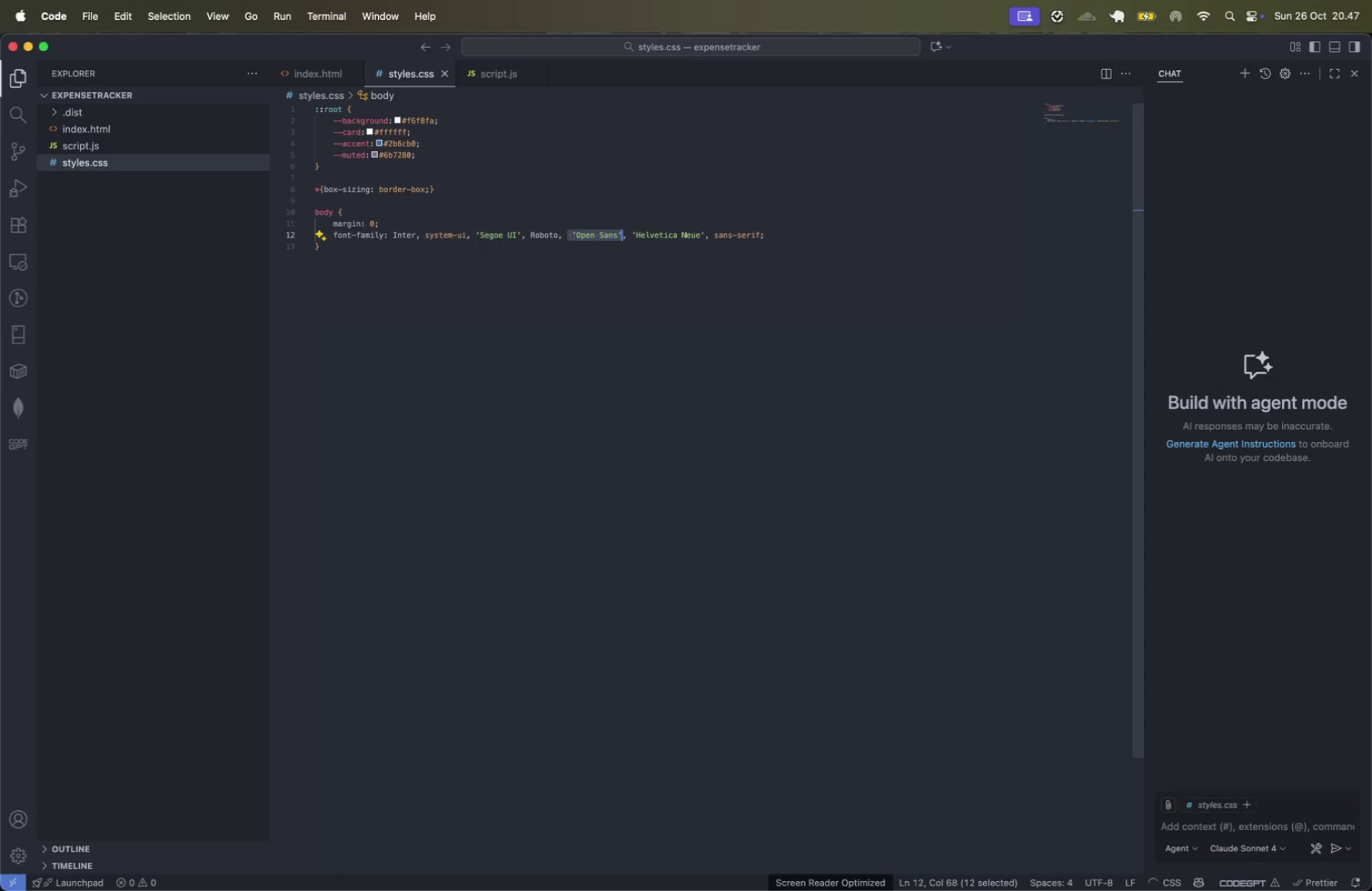 
key(Shift+ArrowRight)
 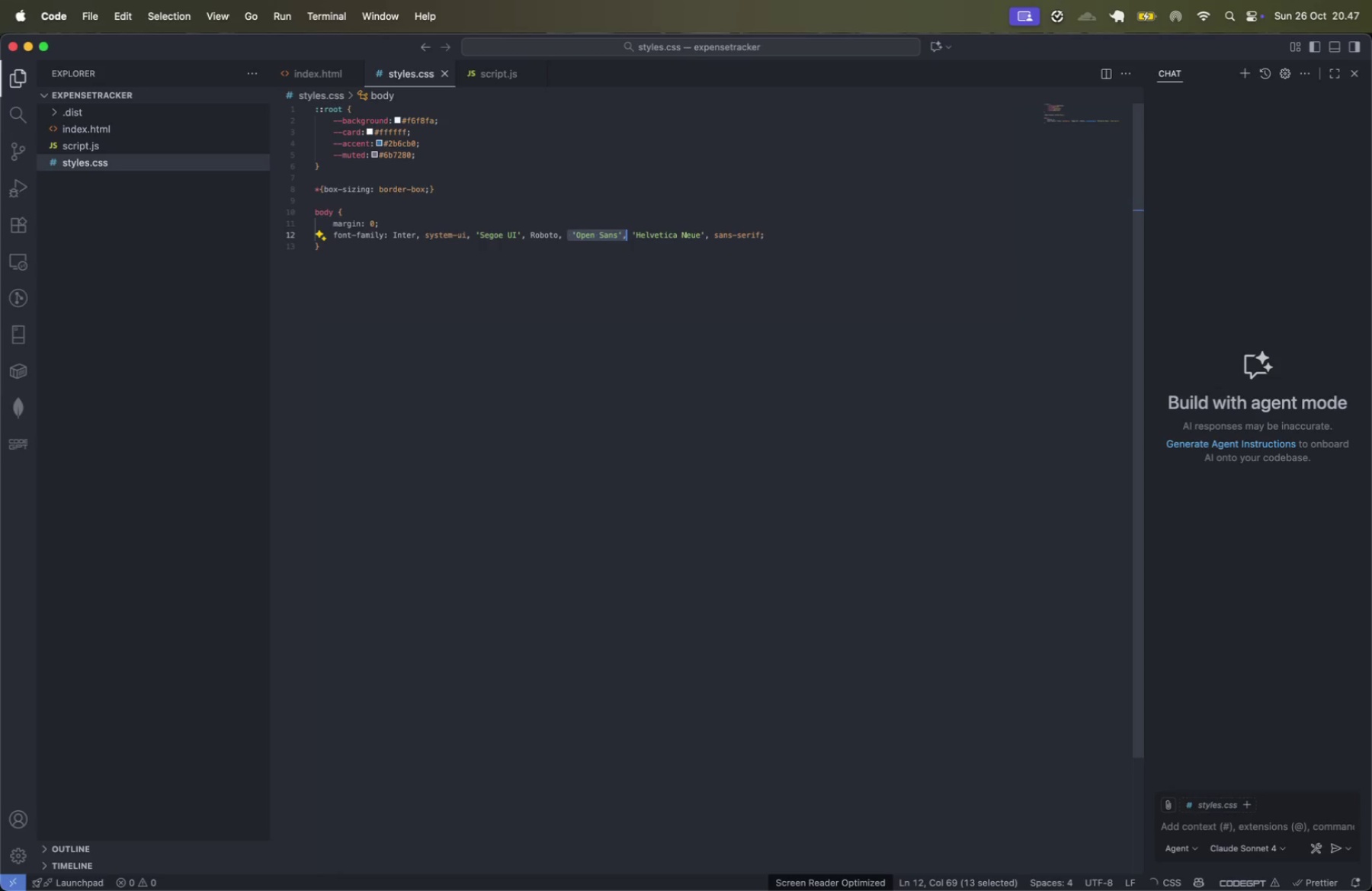 
key(Backspace)
 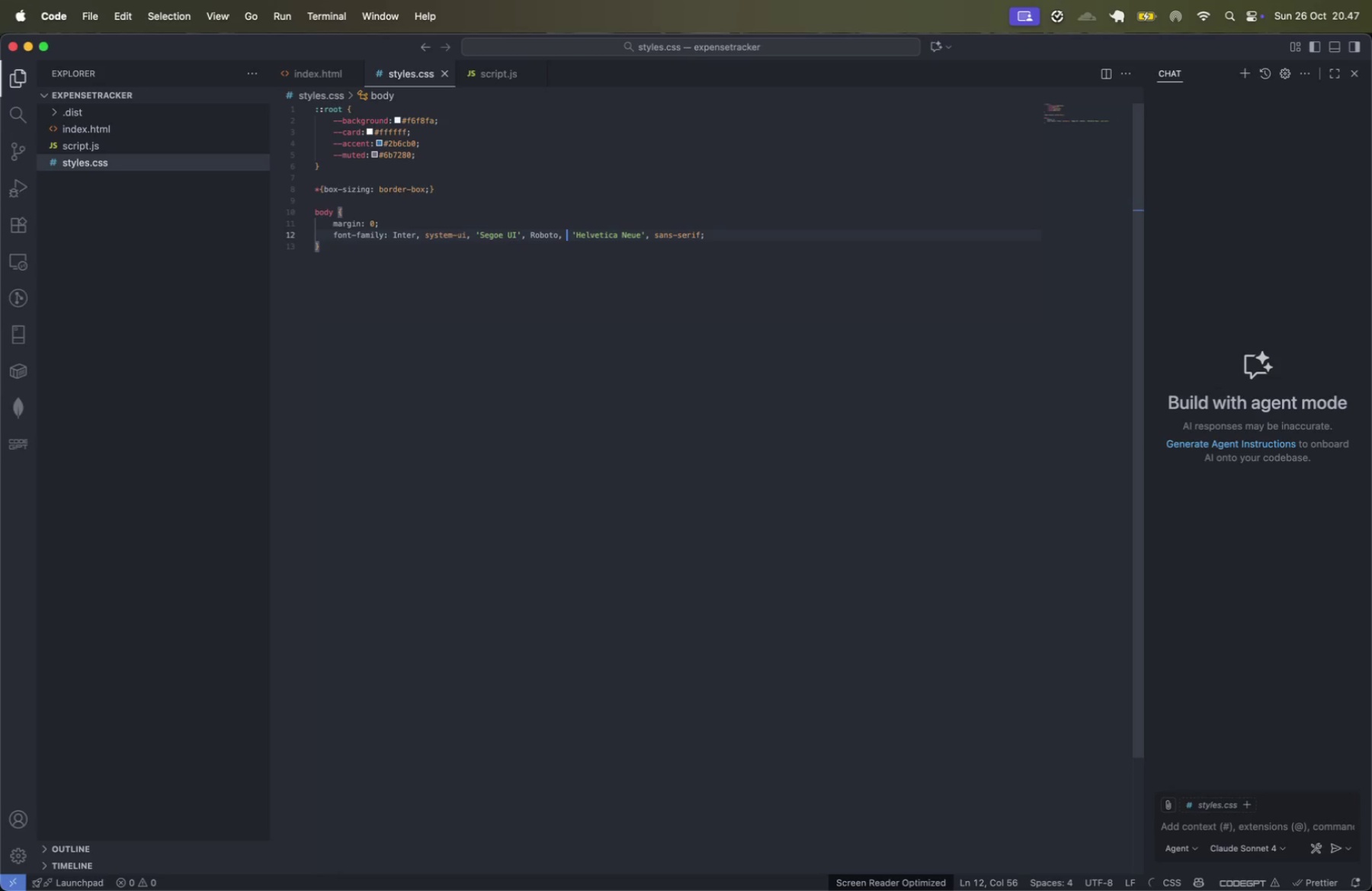 
key(Backspace)
 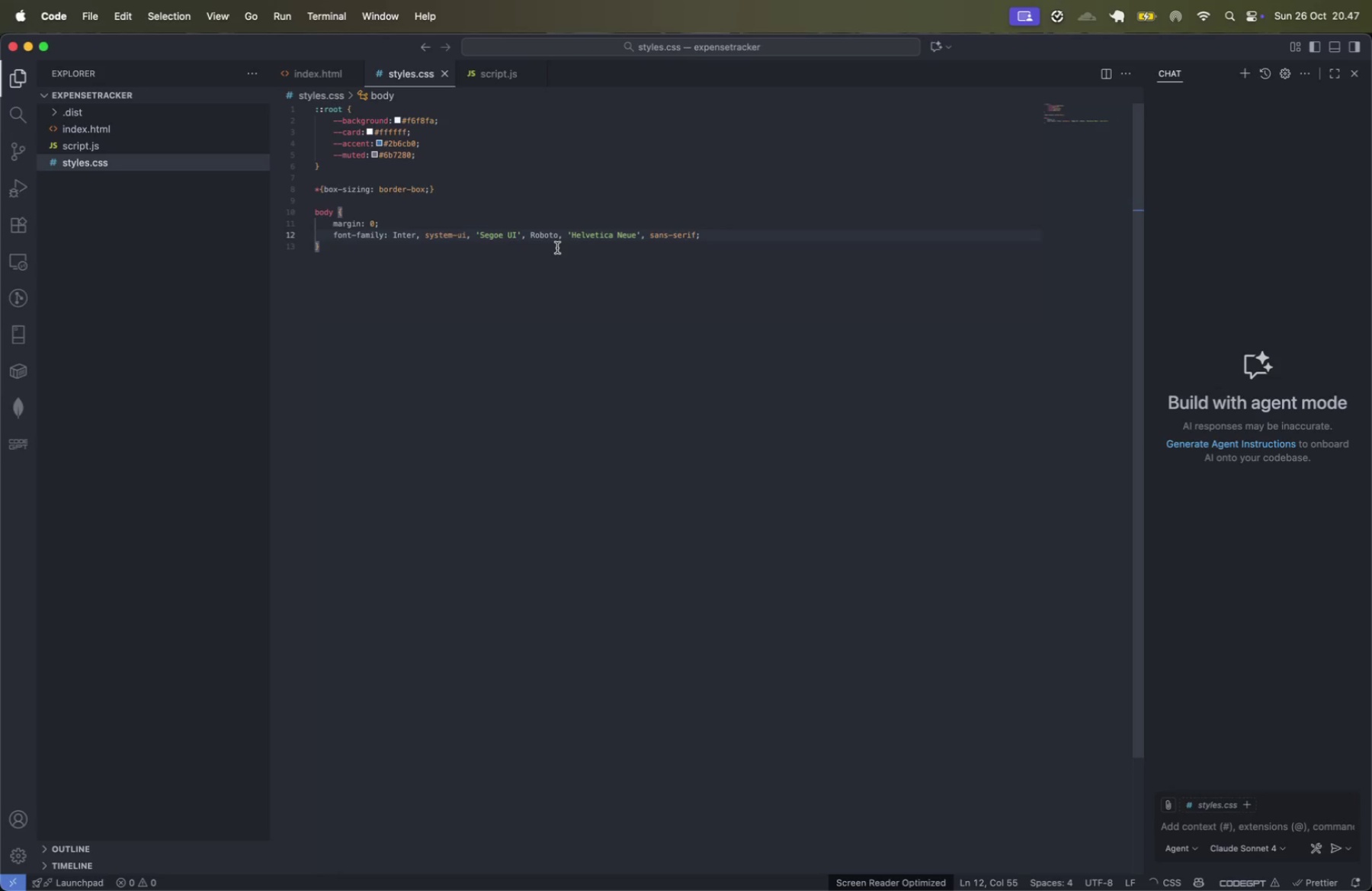 
double_click([665, 232])
 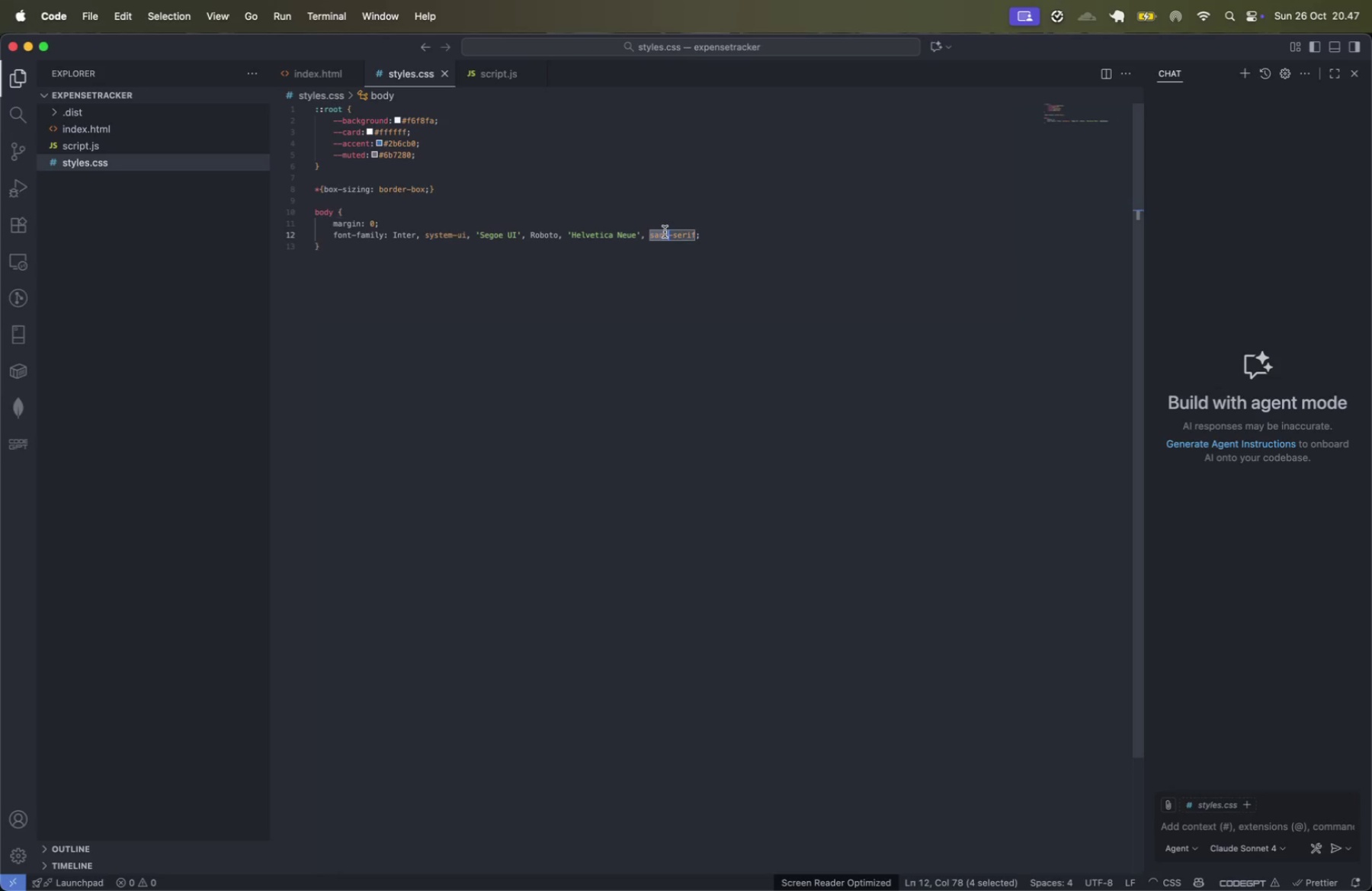 
key(Alt+Shift+OptionLeft)
 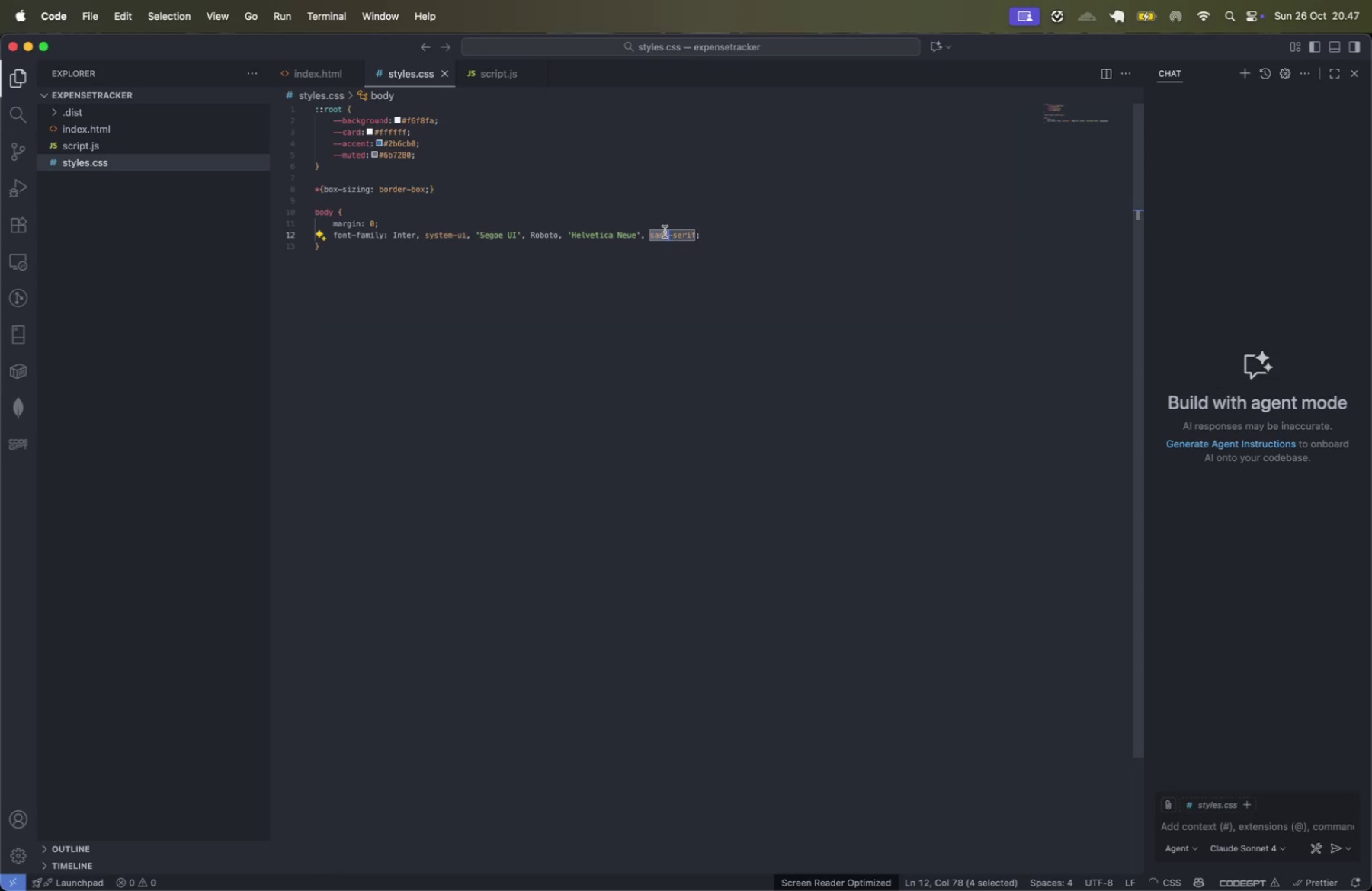 
key(Alt+Shift+ArrowRight)
 